 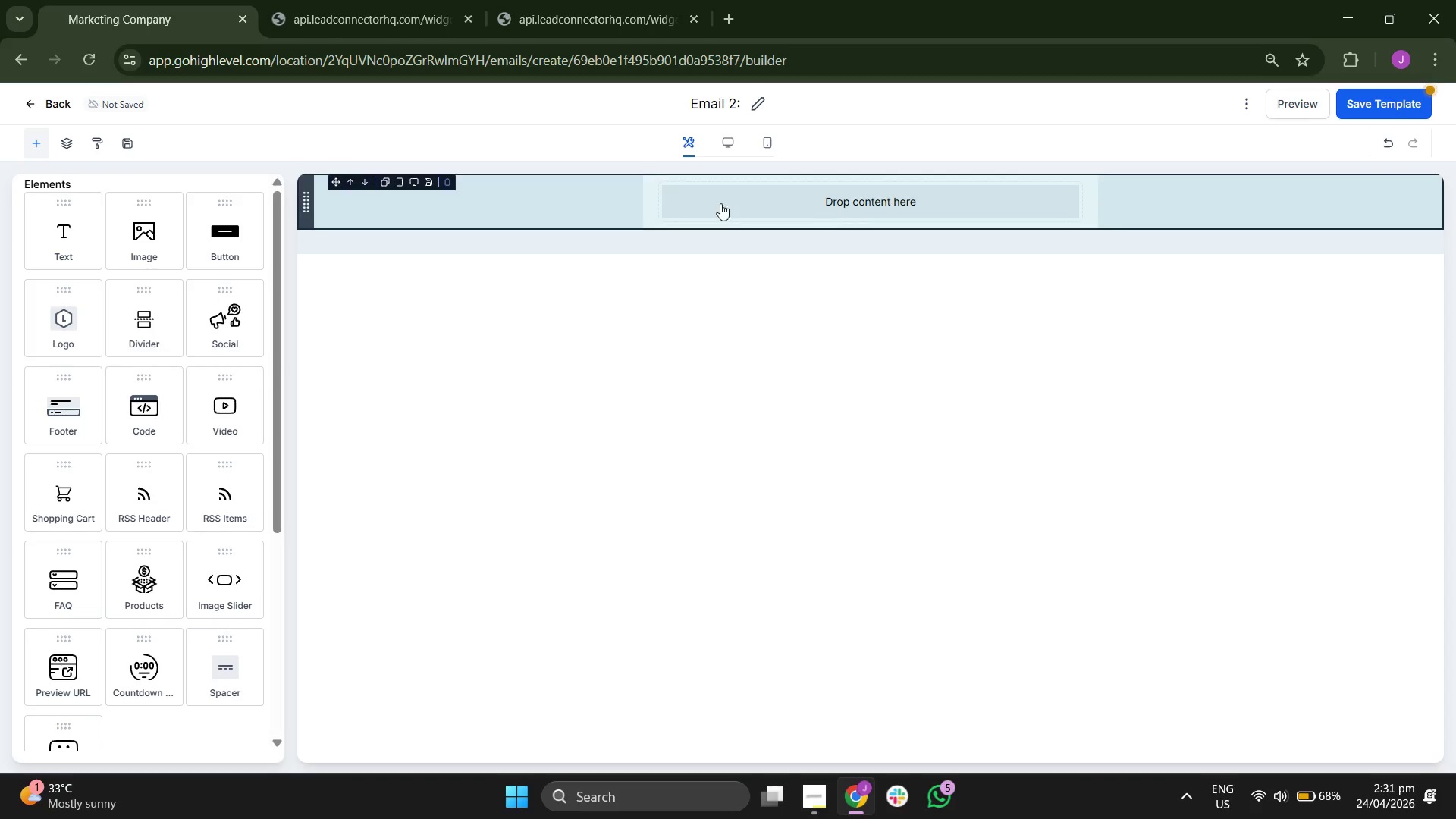 
left_click_drag(start_coordinate=[69, 257], to_coordinate=[735, 200])
 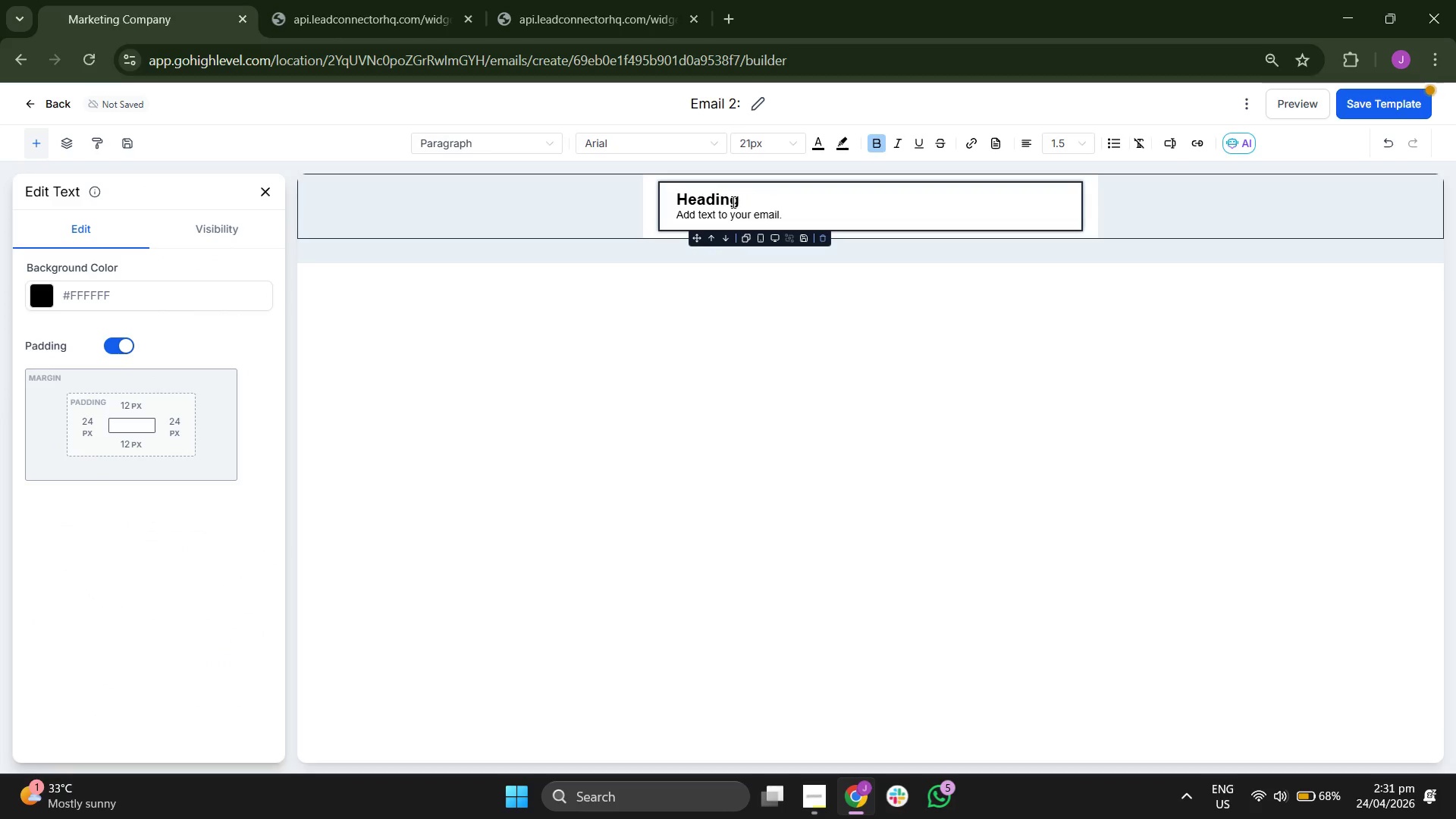 
left_click([744, 204])
 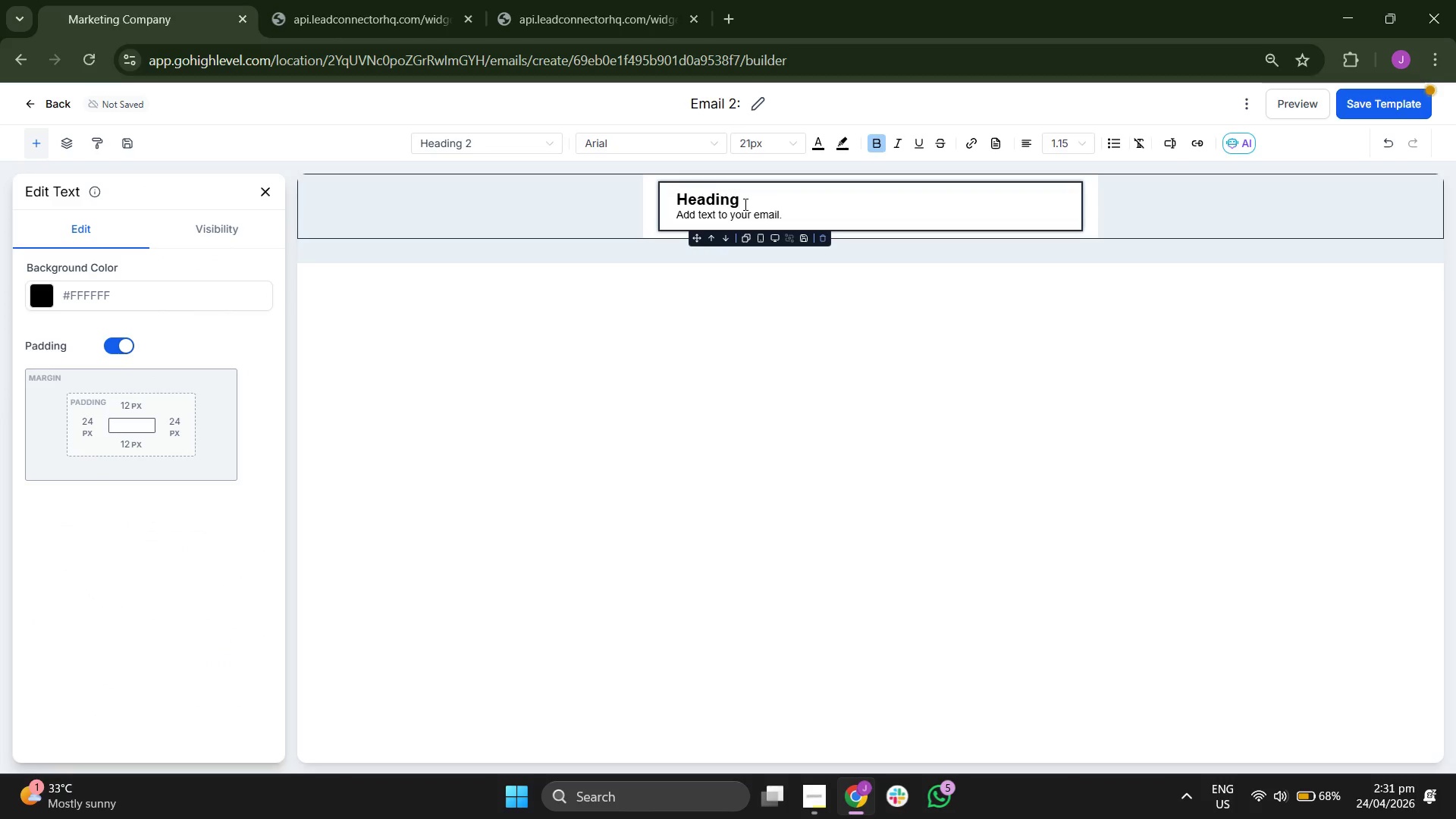 
key(Backspace)
 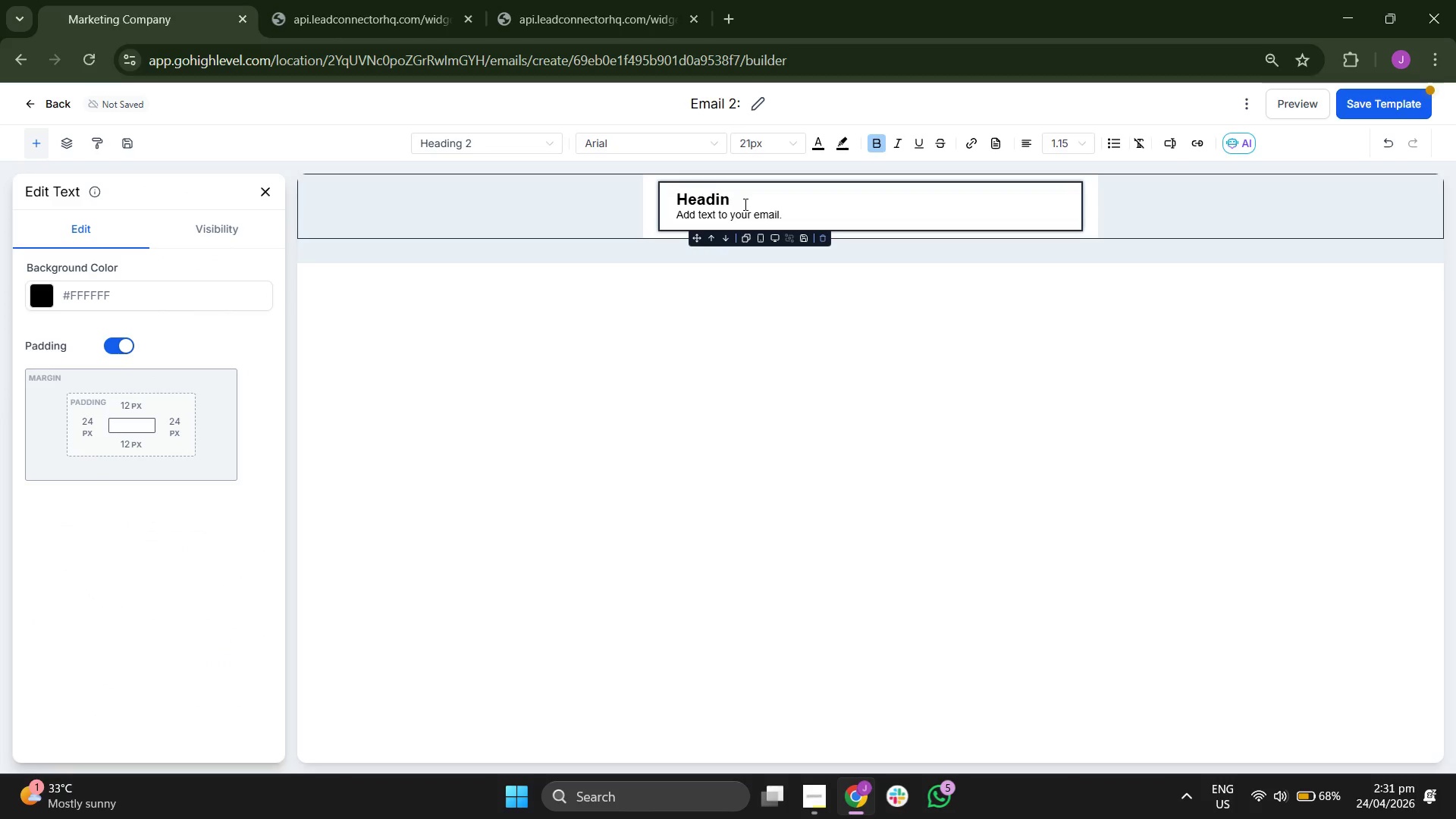 
key(Backspace)
 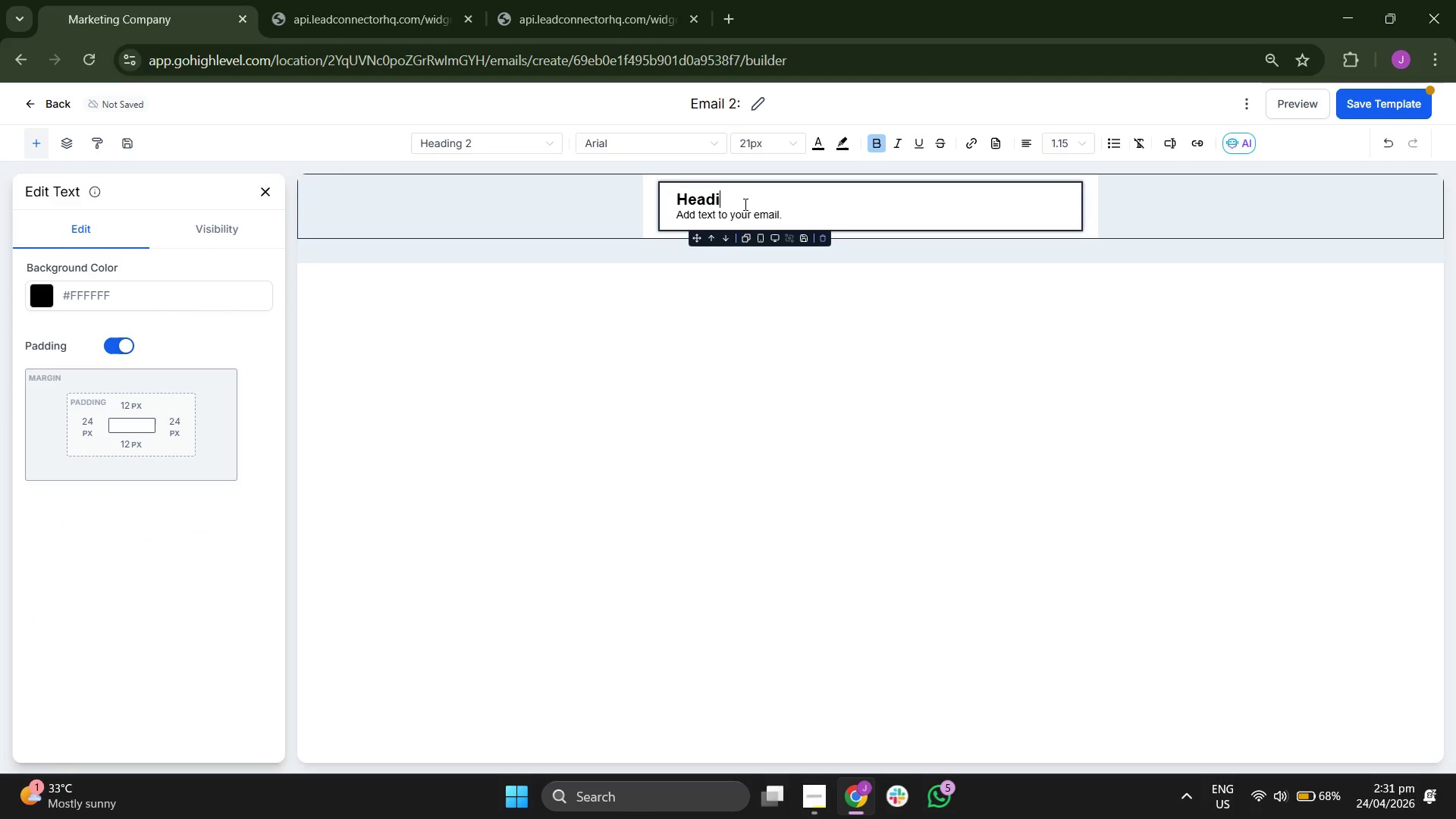 
key(Backspace)
 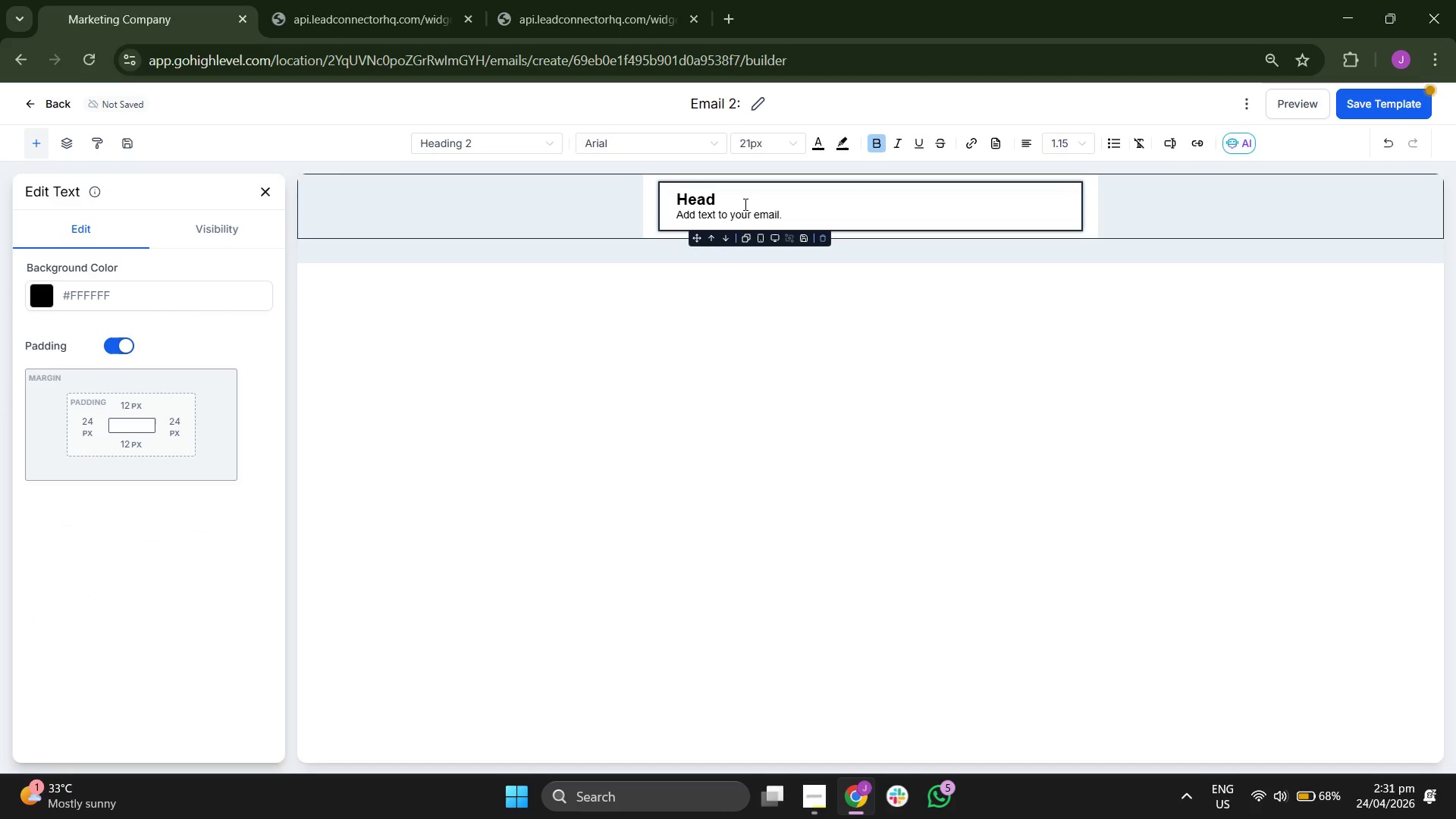 
key(Backspace)
 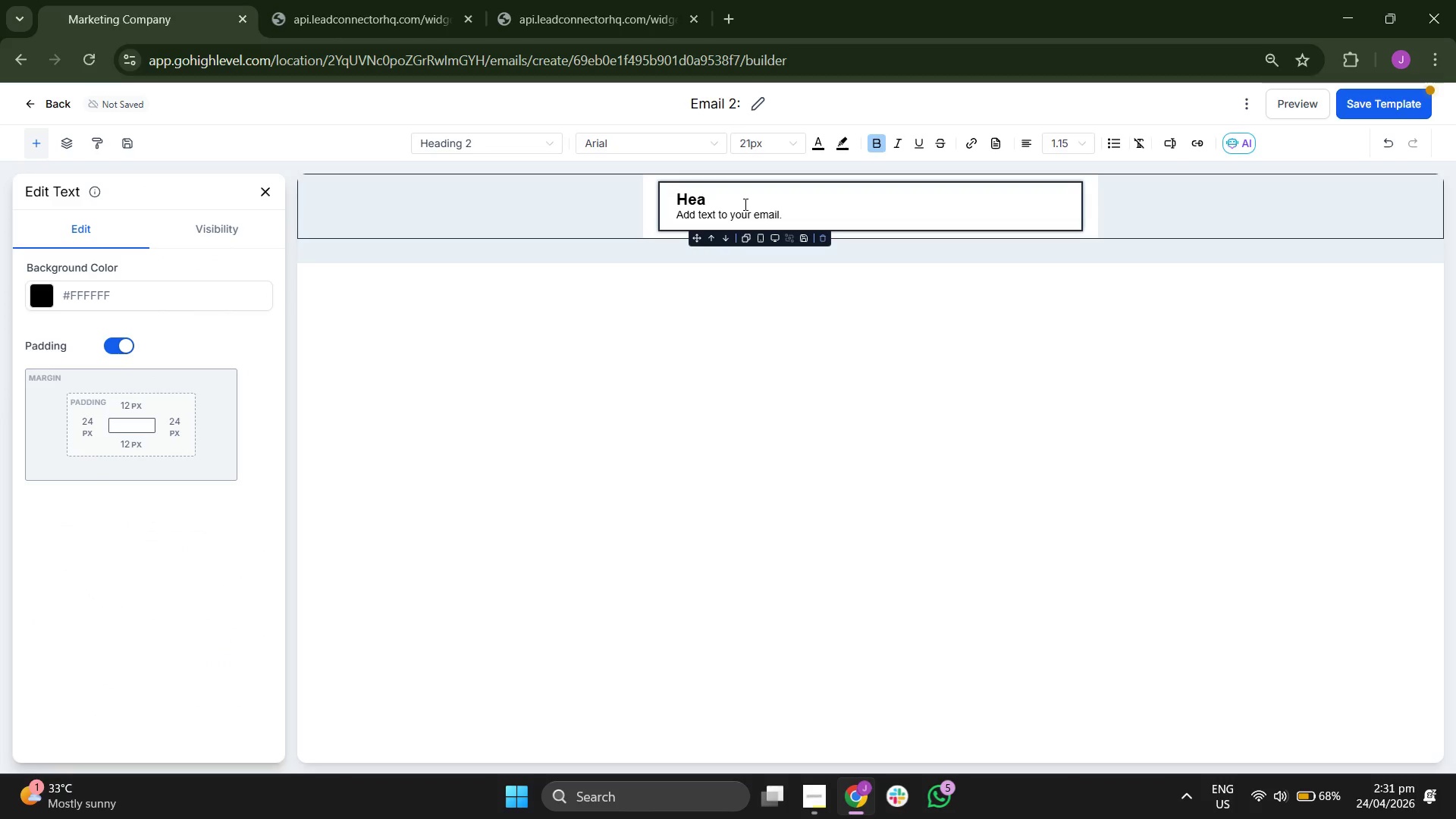 
key(Backspace)
 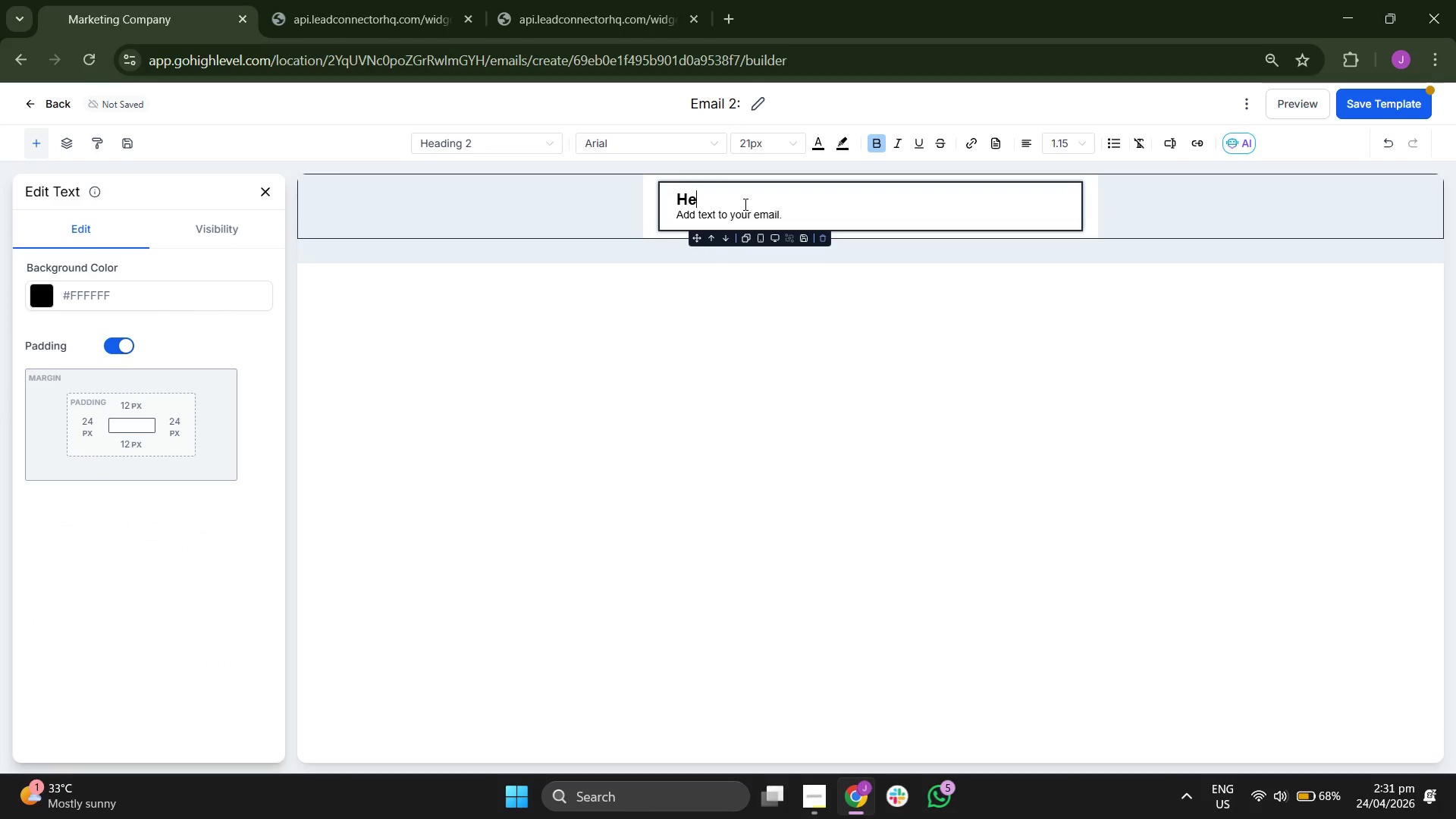 
key(Backspace)
 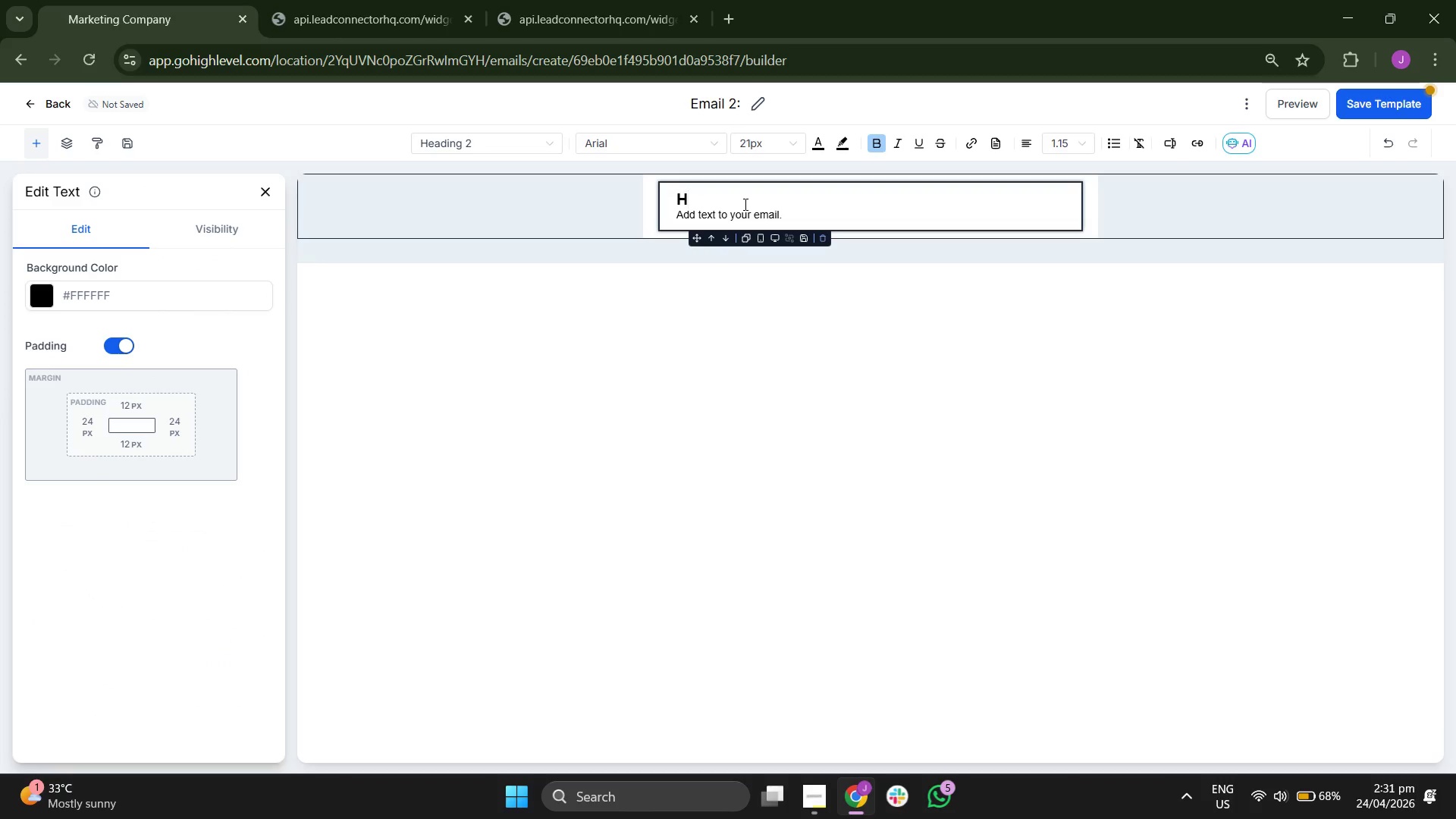 
key(Backspace)
 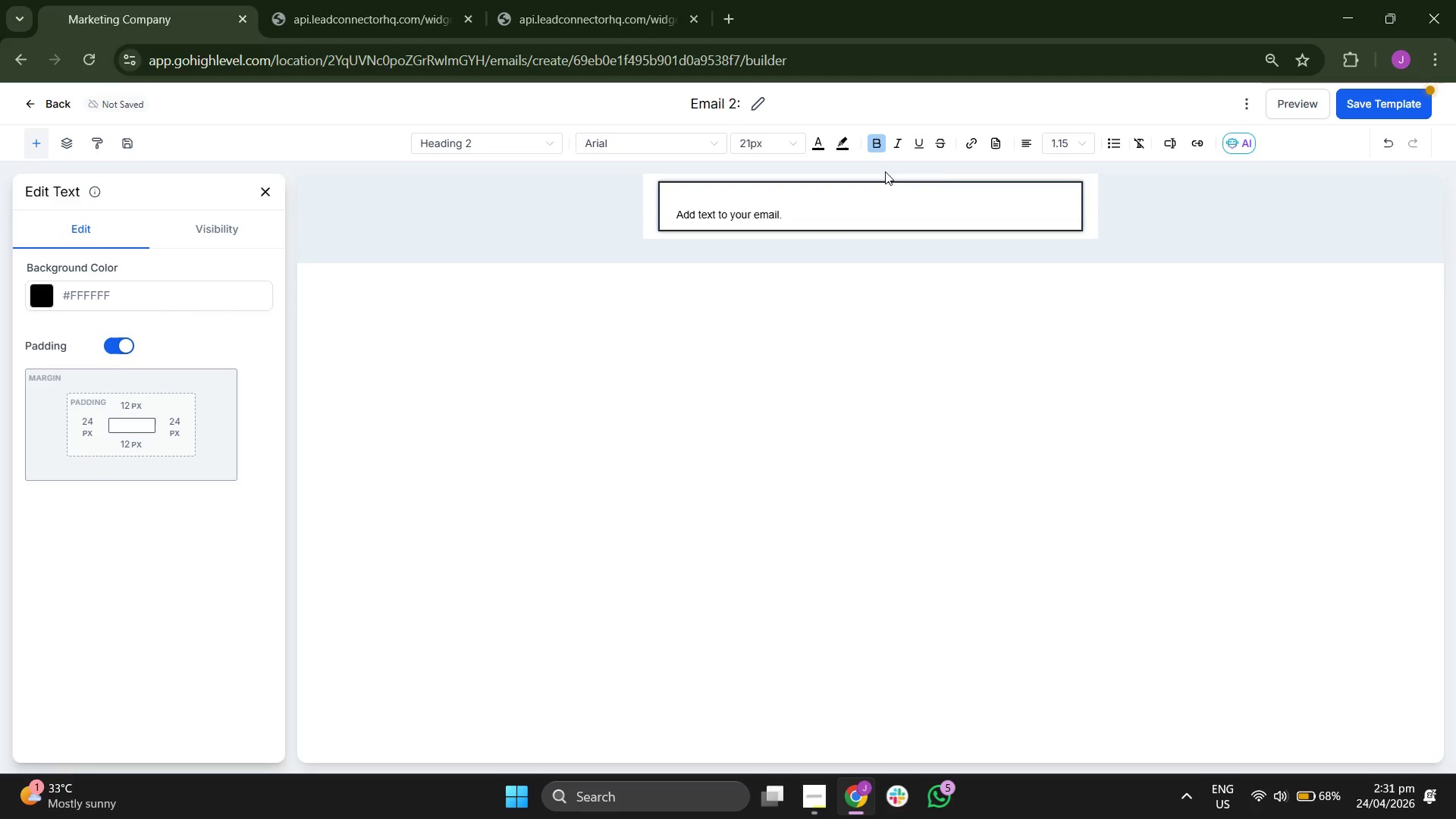 
left_click([1072, 149])
 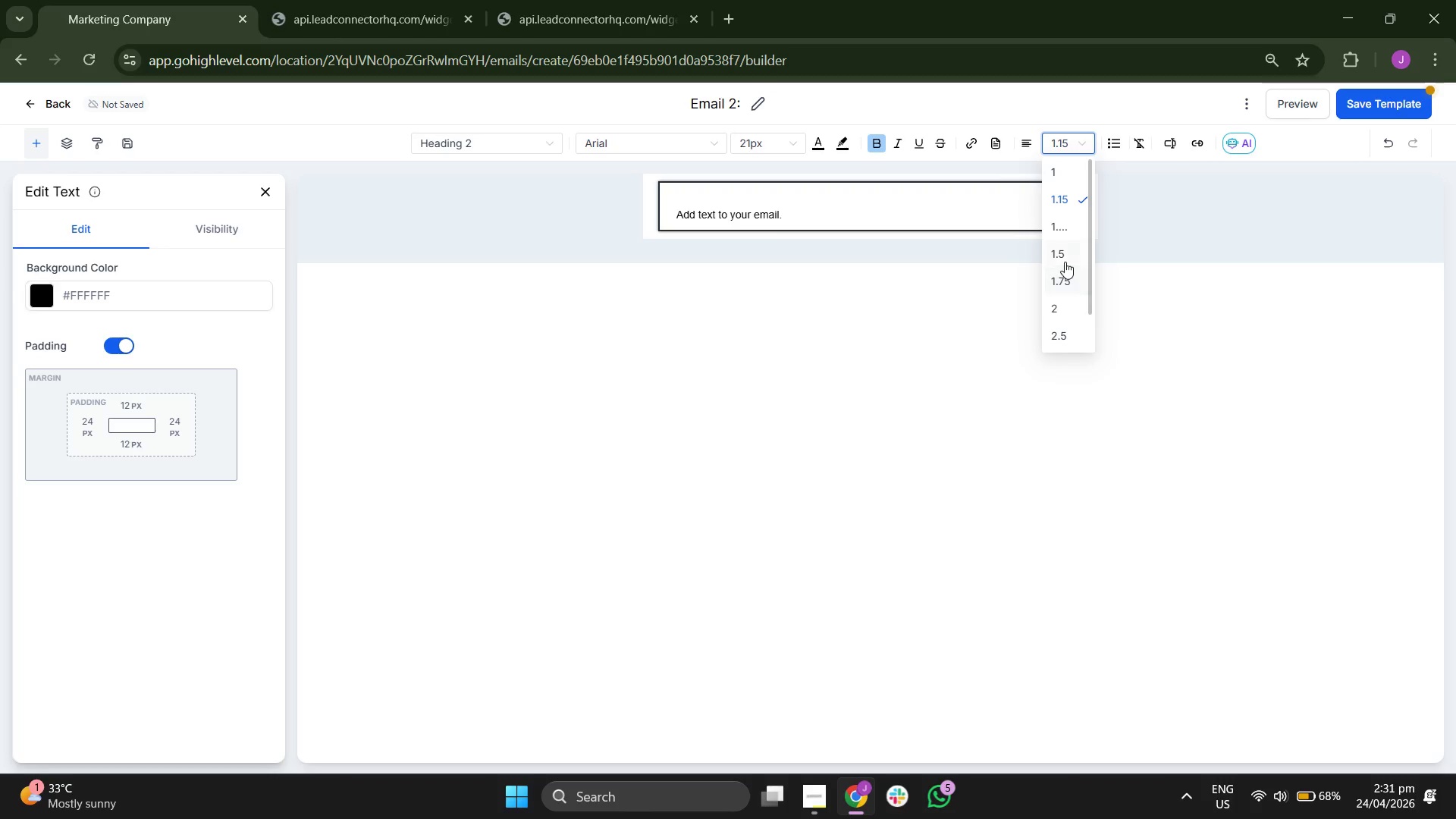 
left_click([1065, 259])
 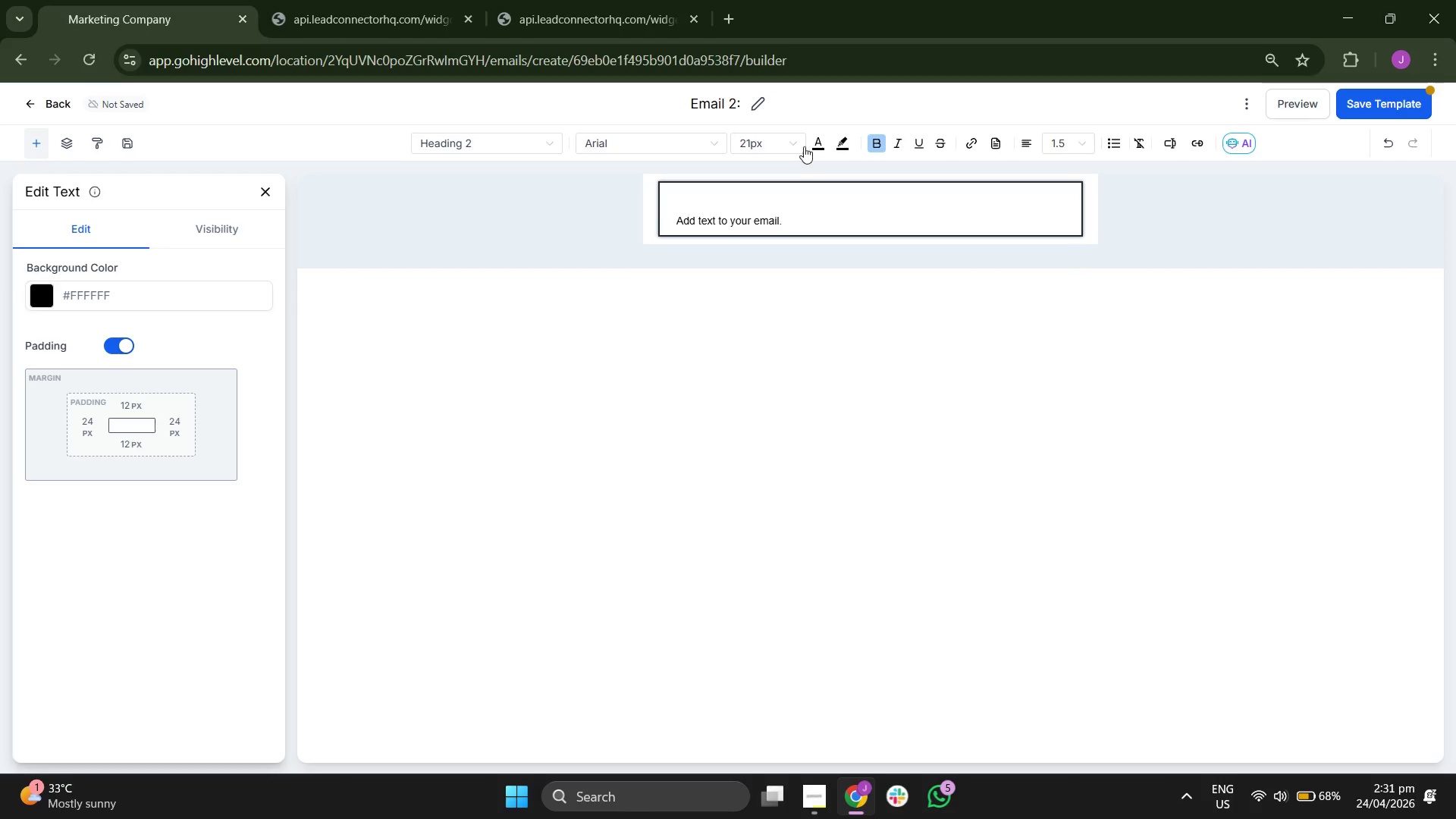 
left_click([787, 142])
 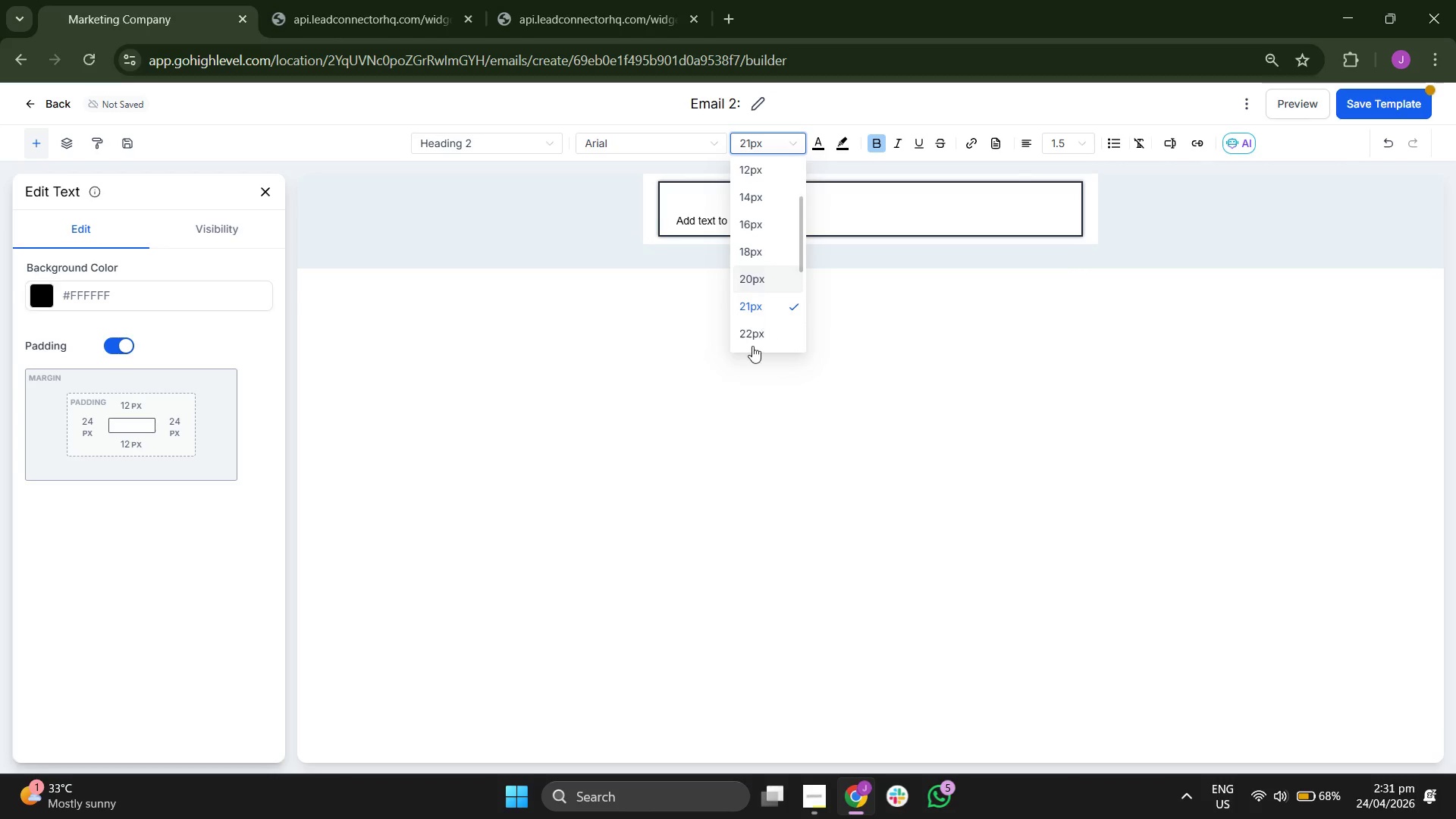 
left_click([753, 340])
 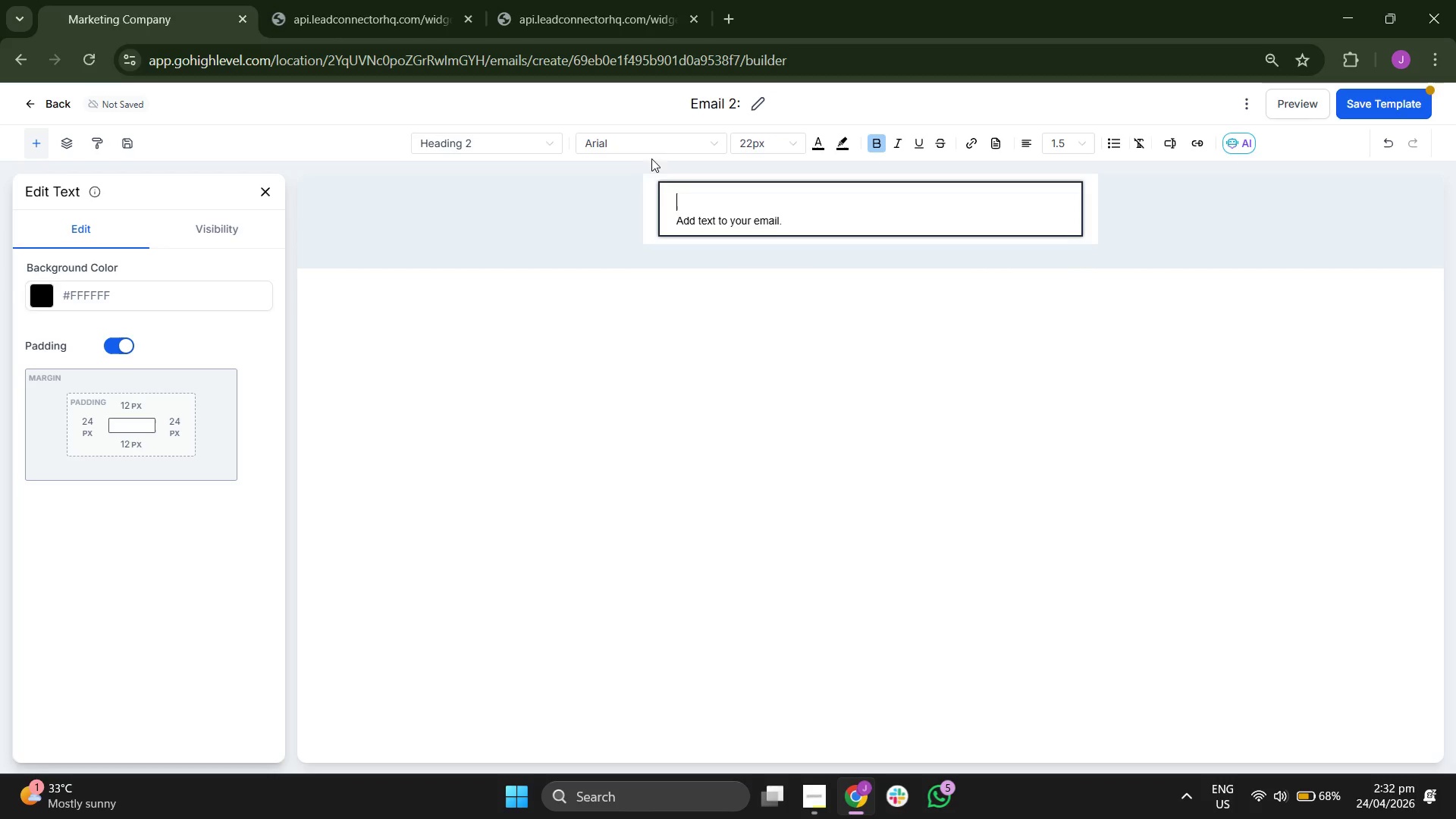 
left_click([657, 151])
 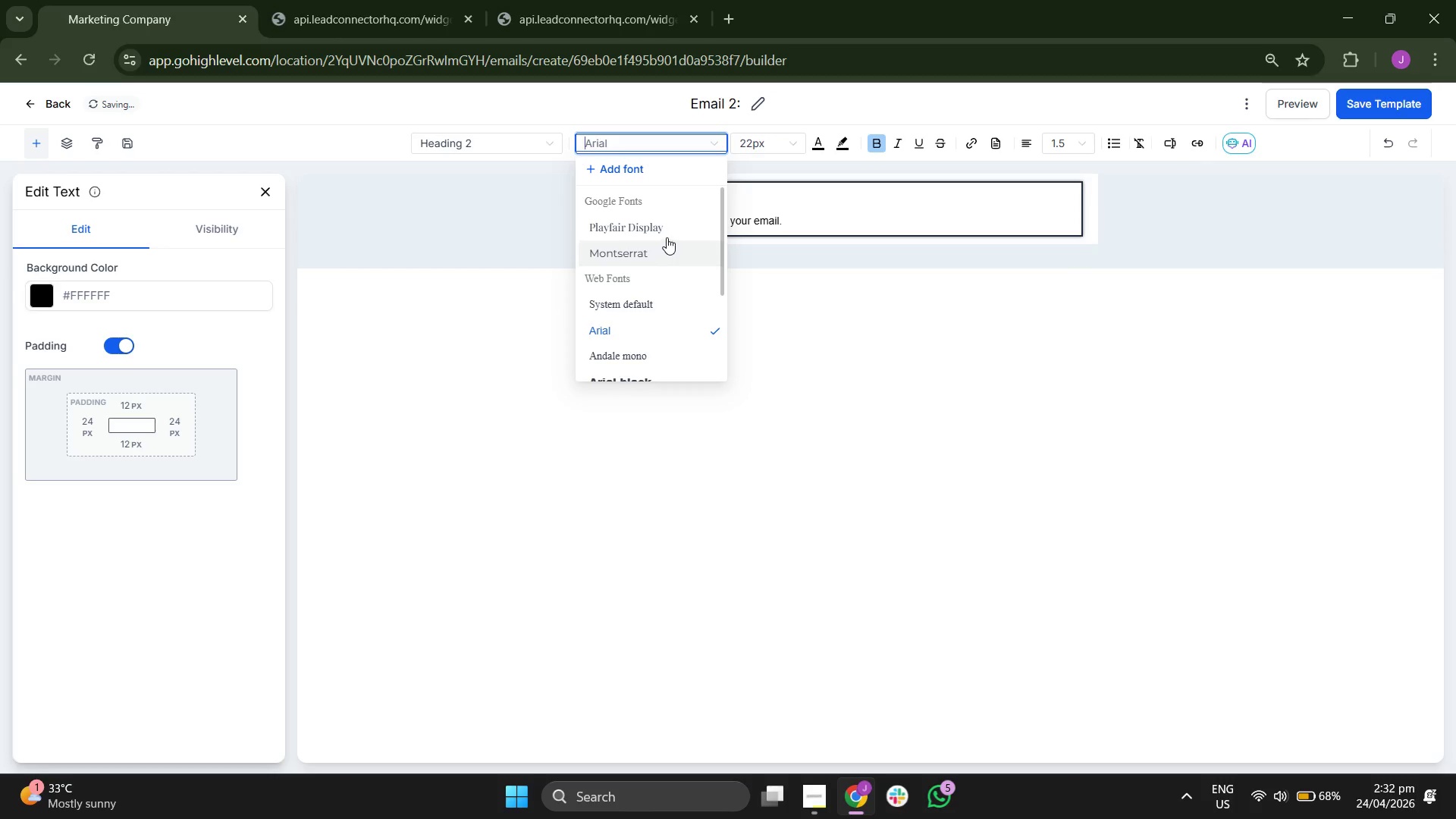 
left_click([668, 232])
 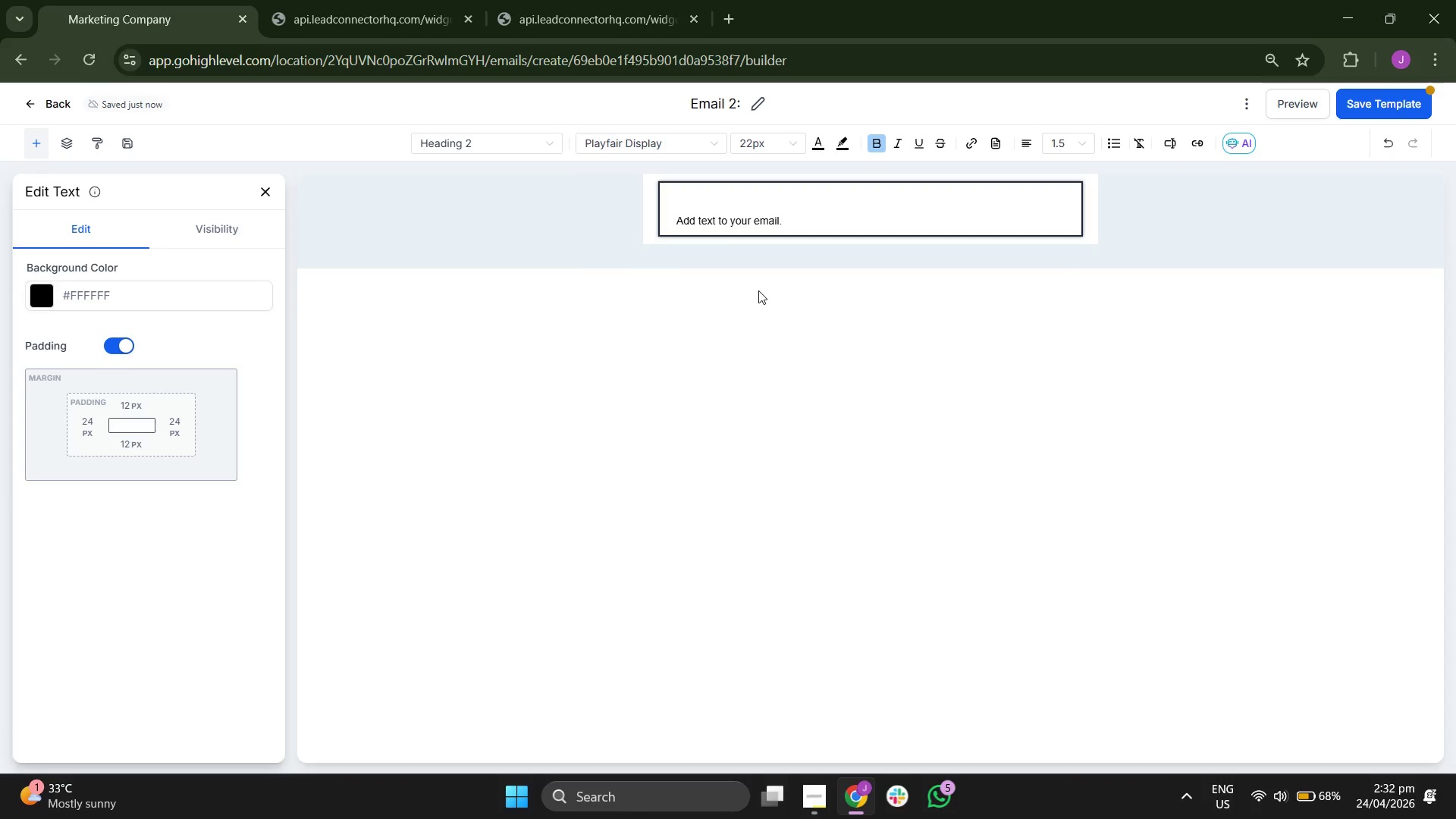 
key(CapsLock)
 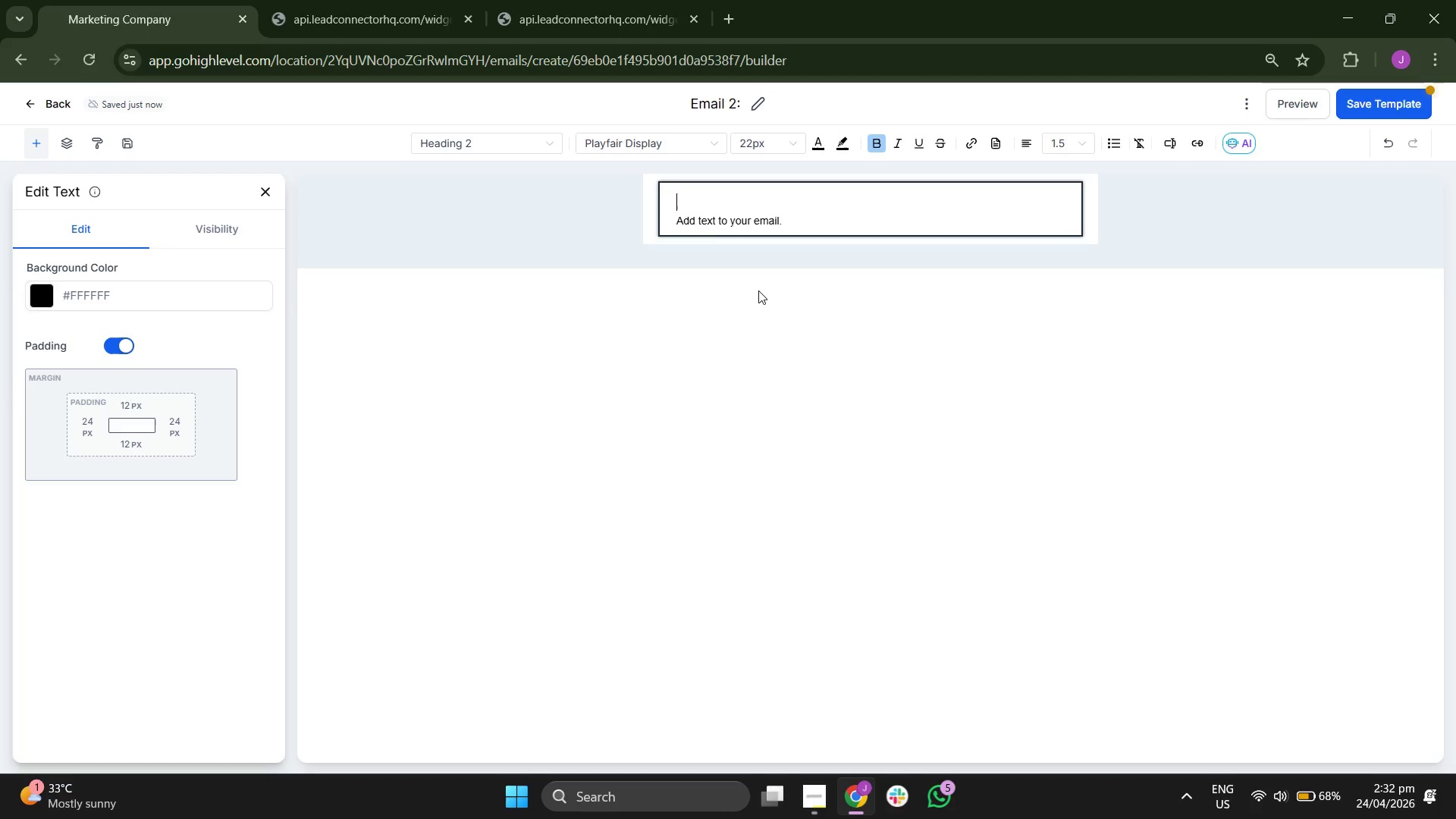 
key(H)
 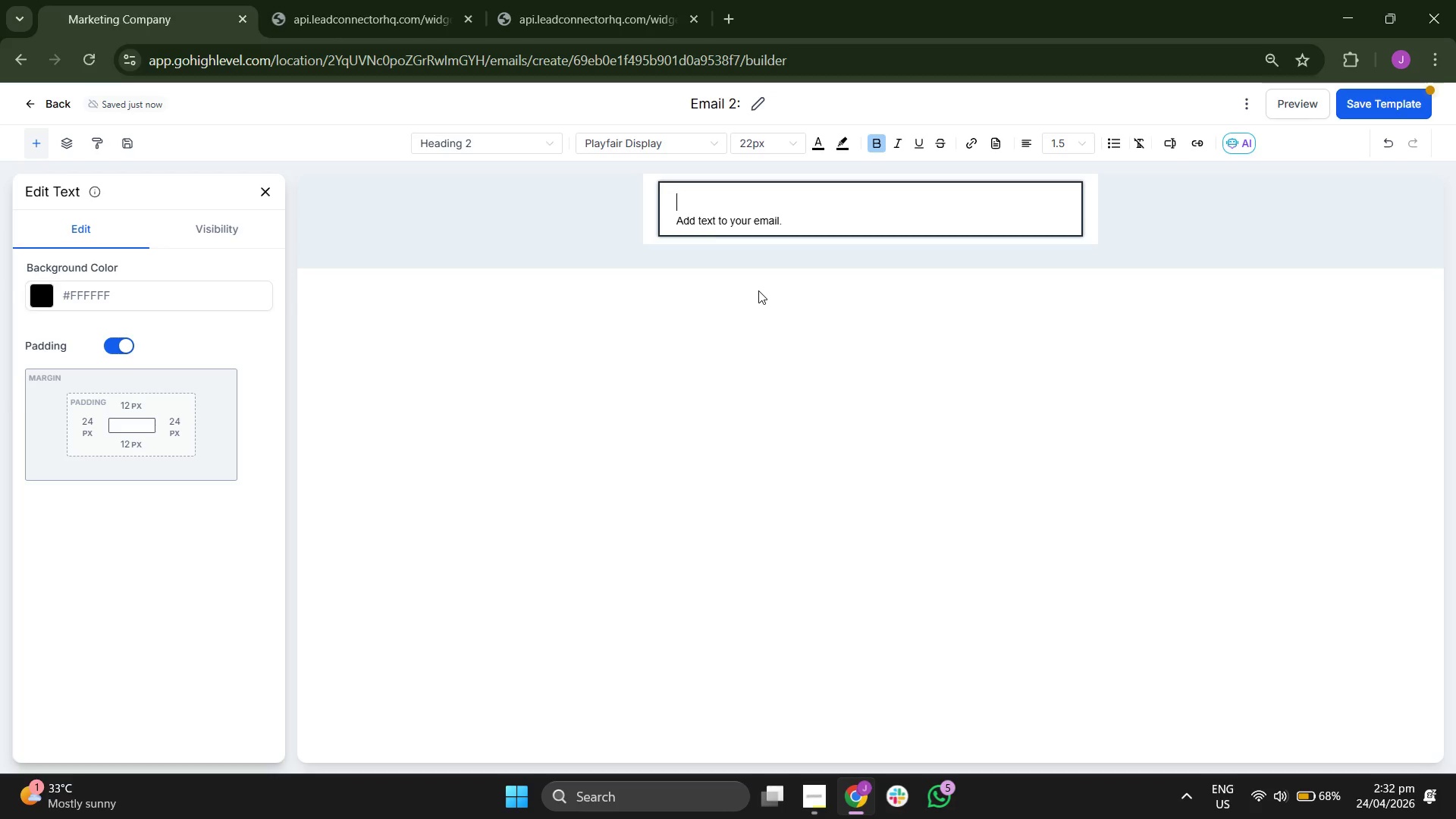 
key(CapsLock)
 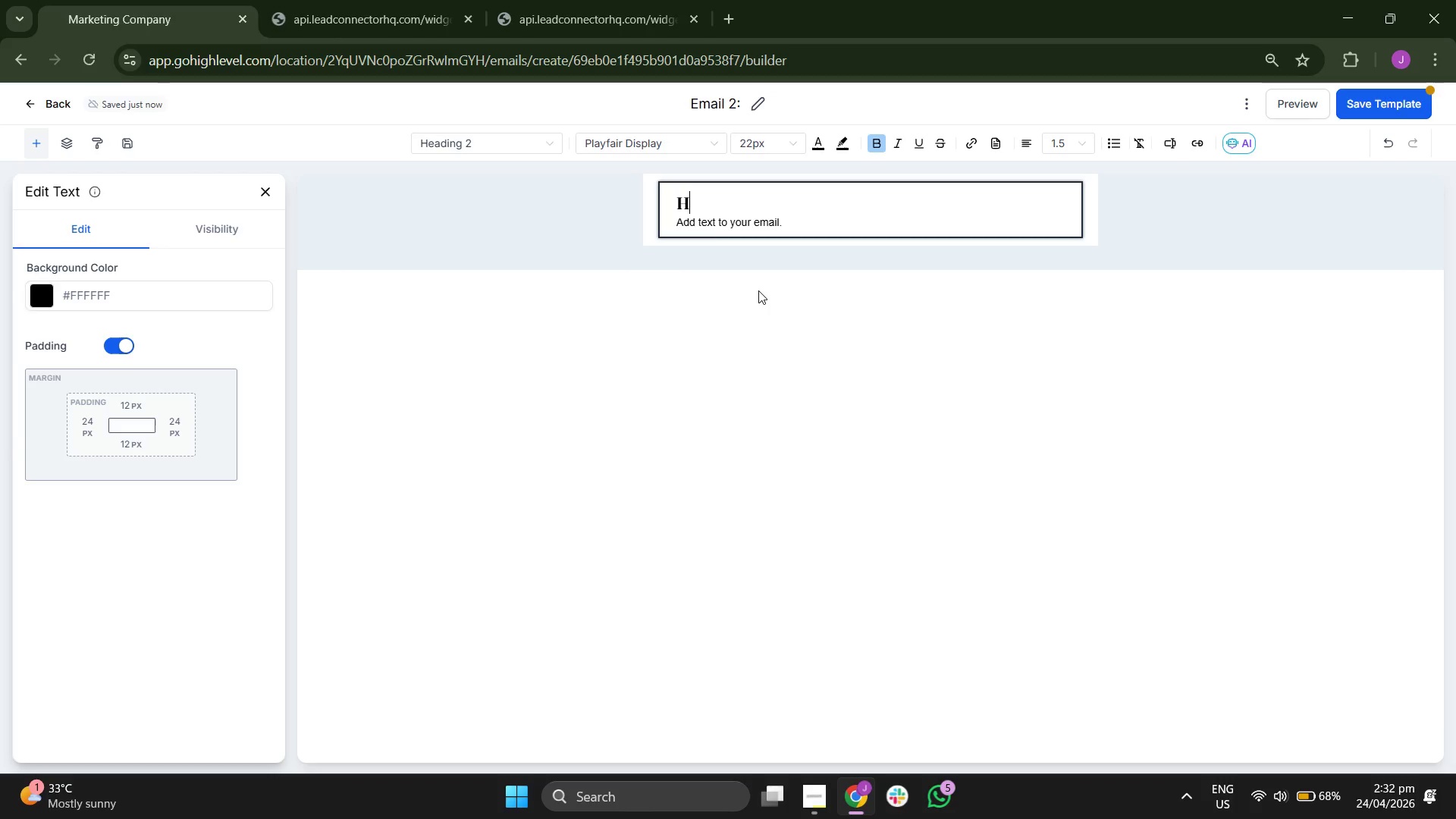 
key(I)
 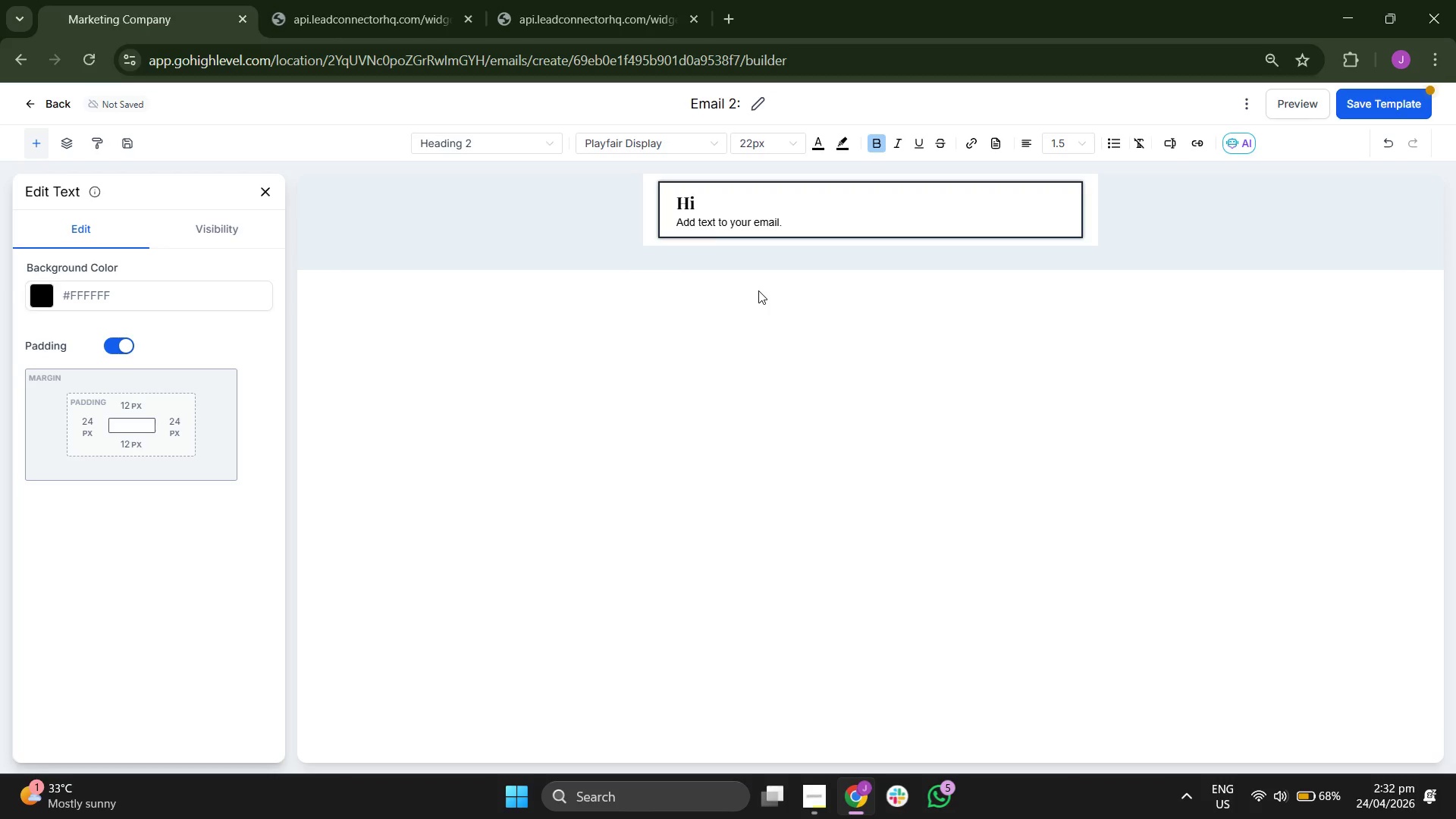 
key(Space)
 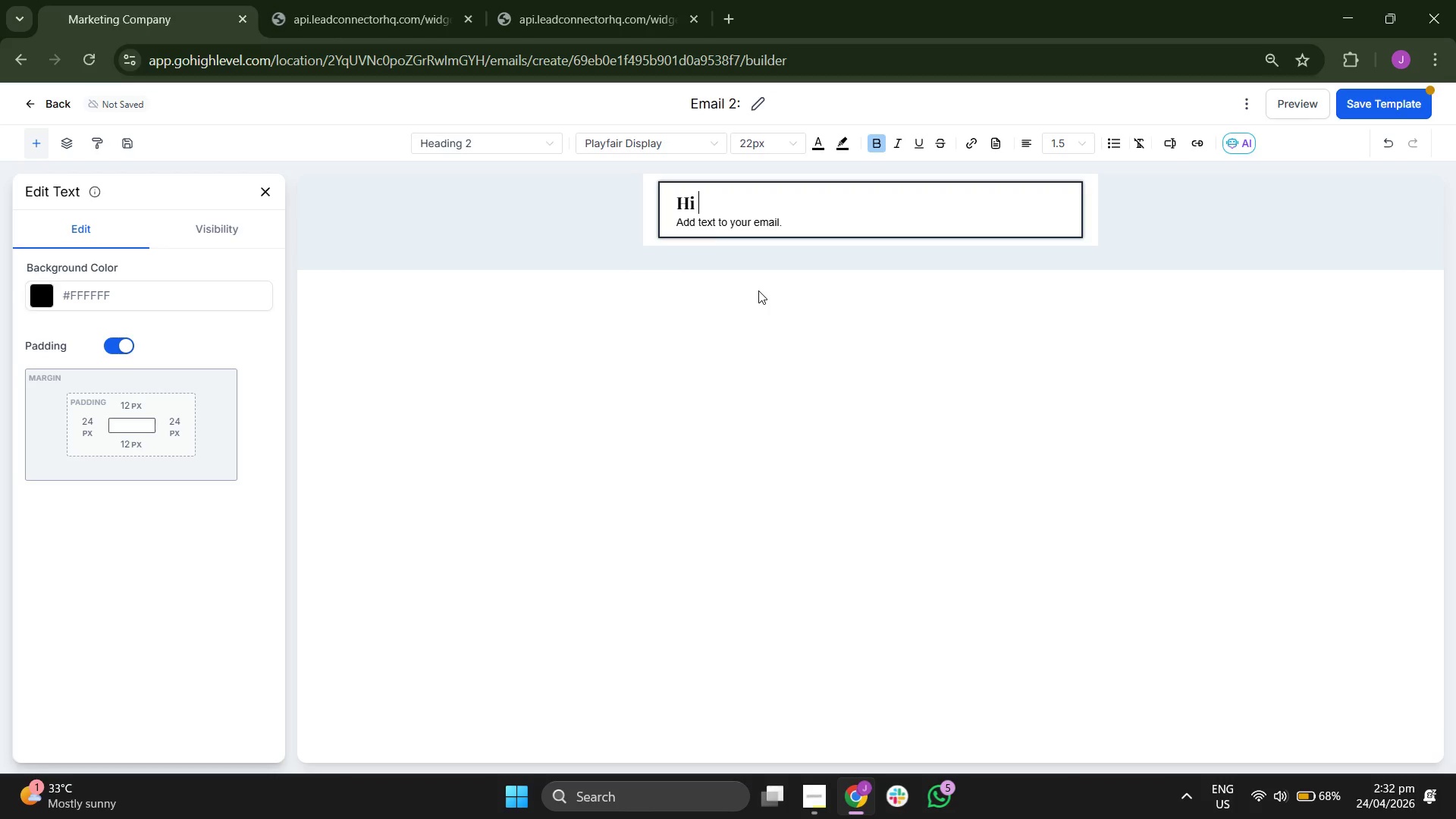 
key(Shift+BracketLeft)
 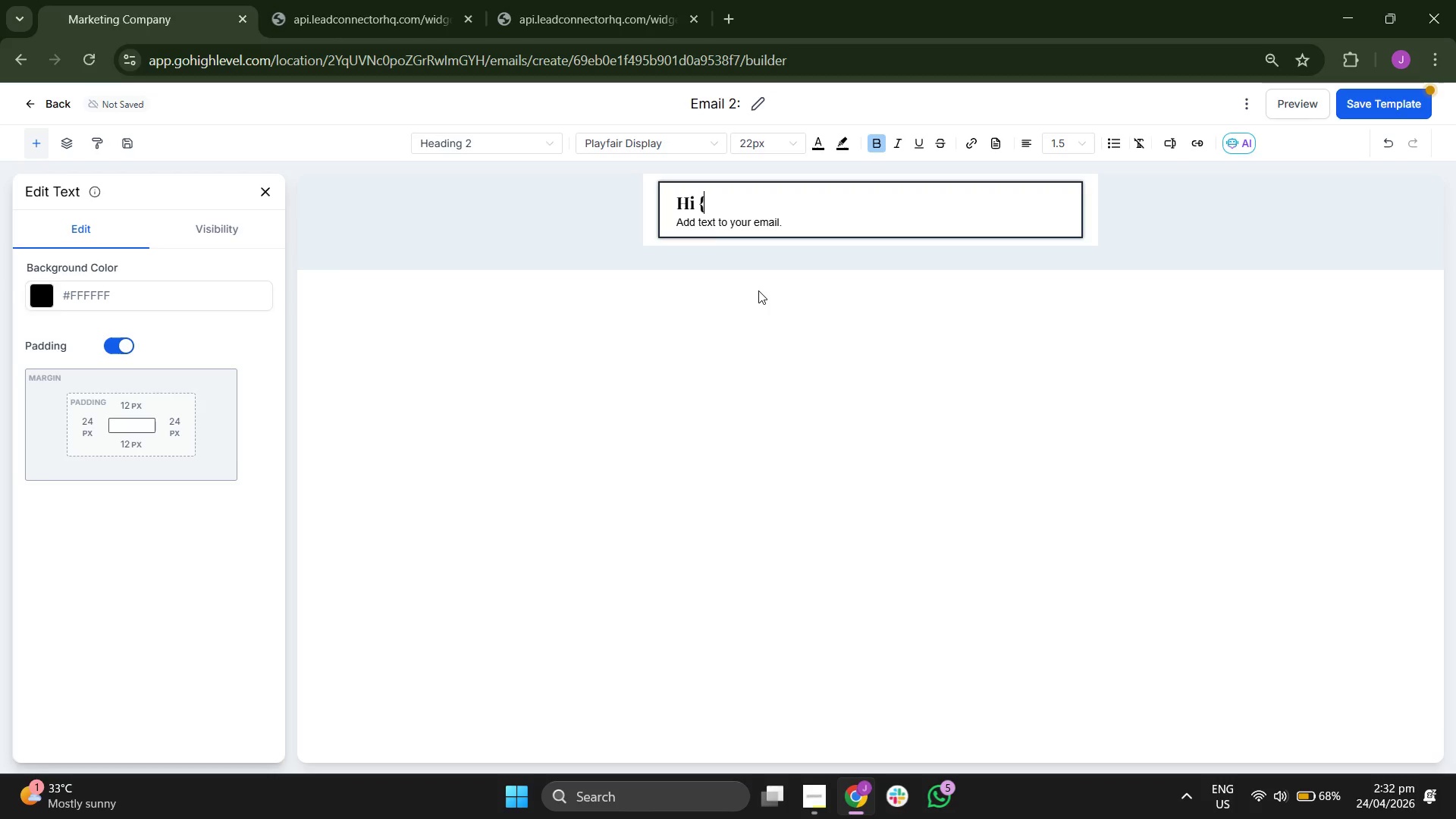 
key(Shift+BracketLeft)
 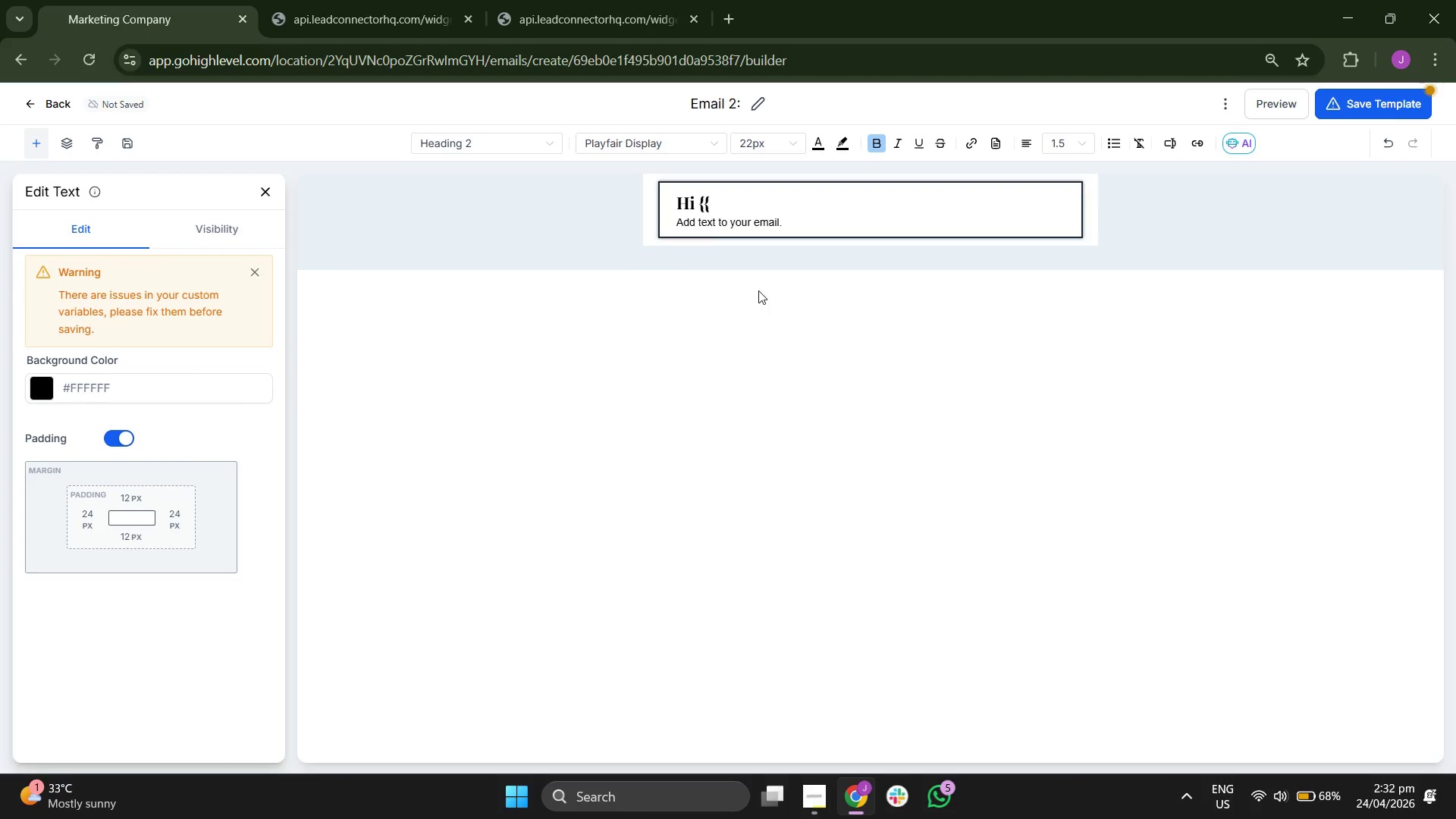 
type(contact.)
 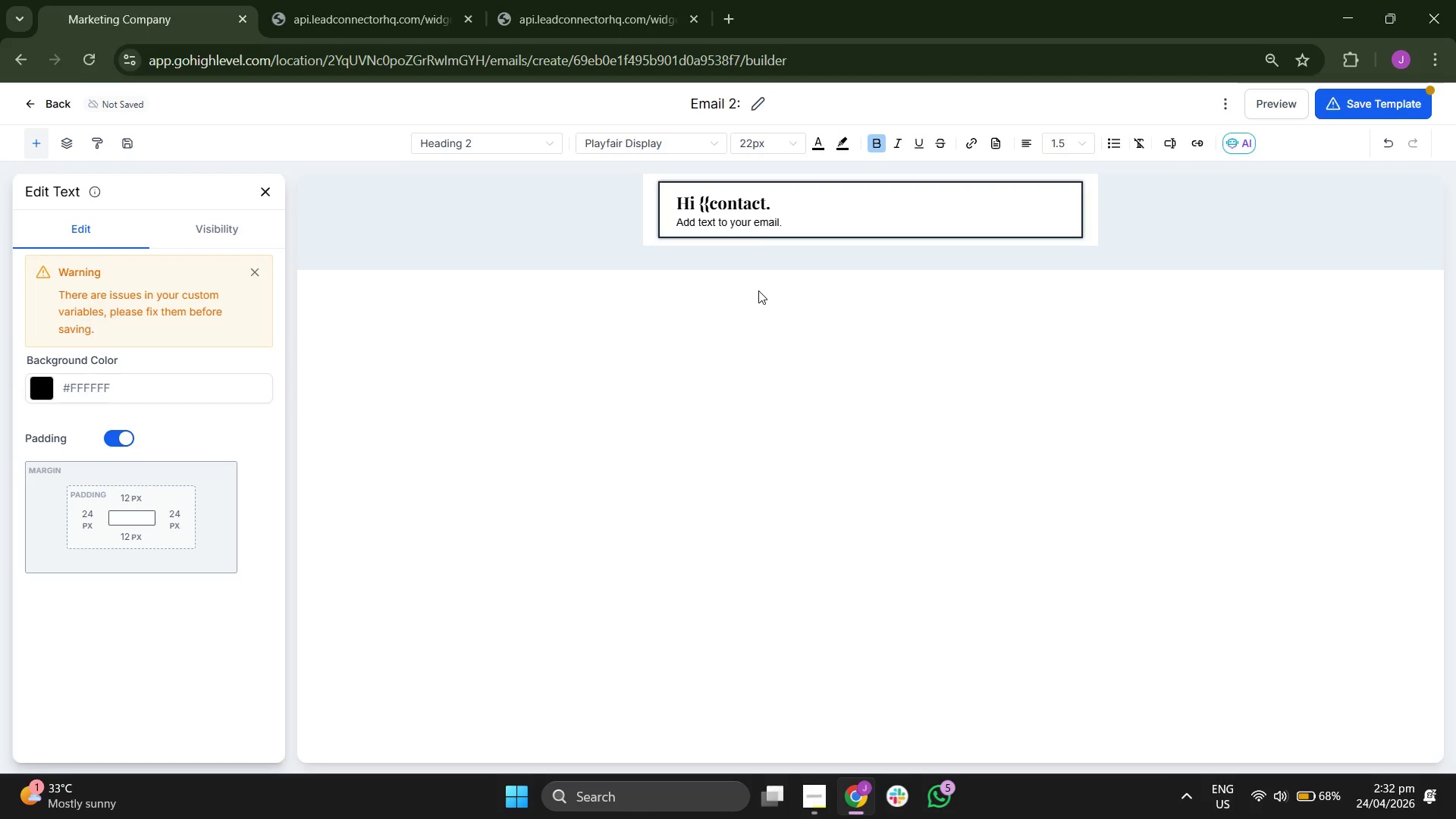 
key(Backspace)
type(.first_name}},)
 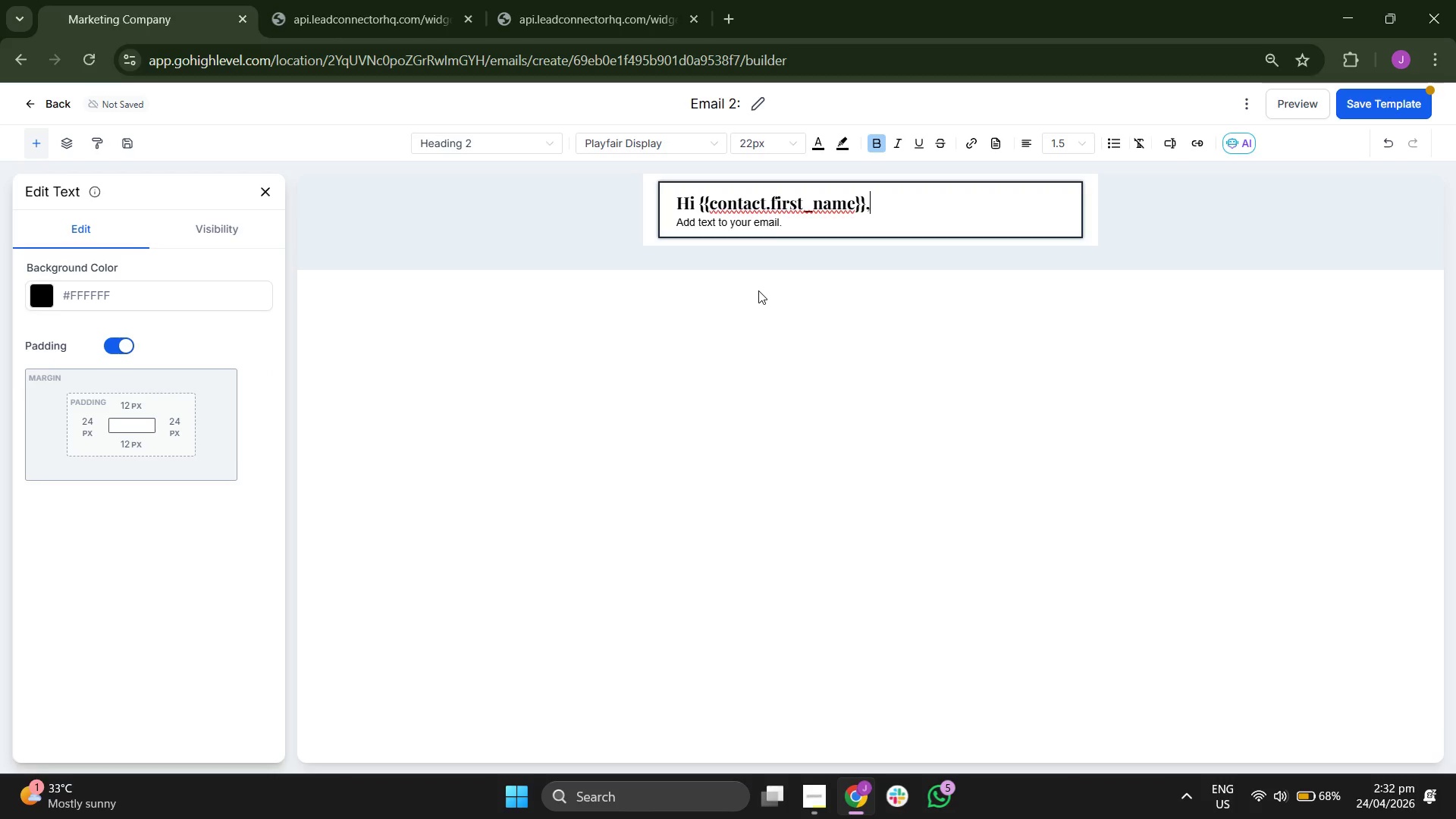 
 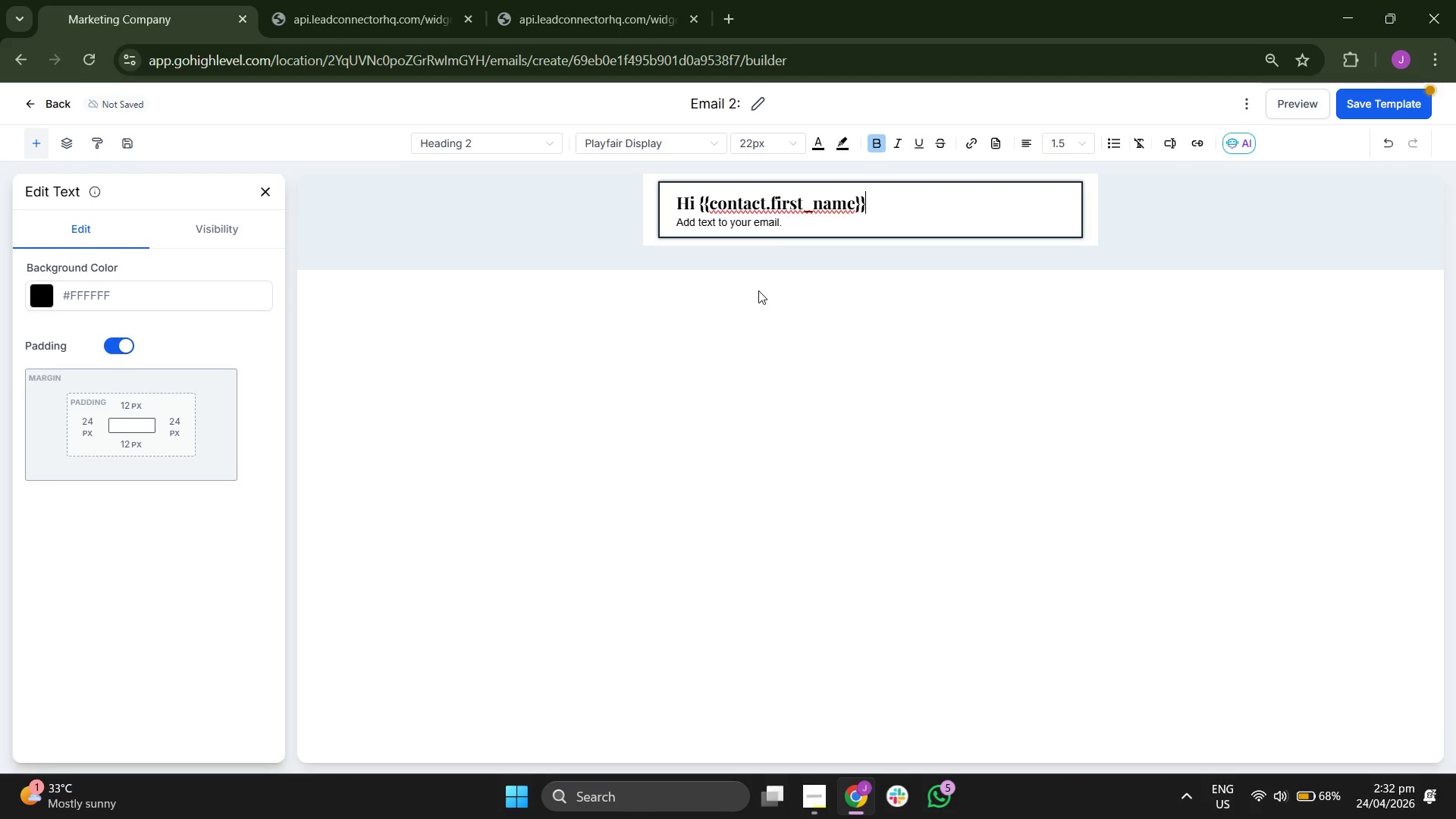 
key(ArrowDown)
 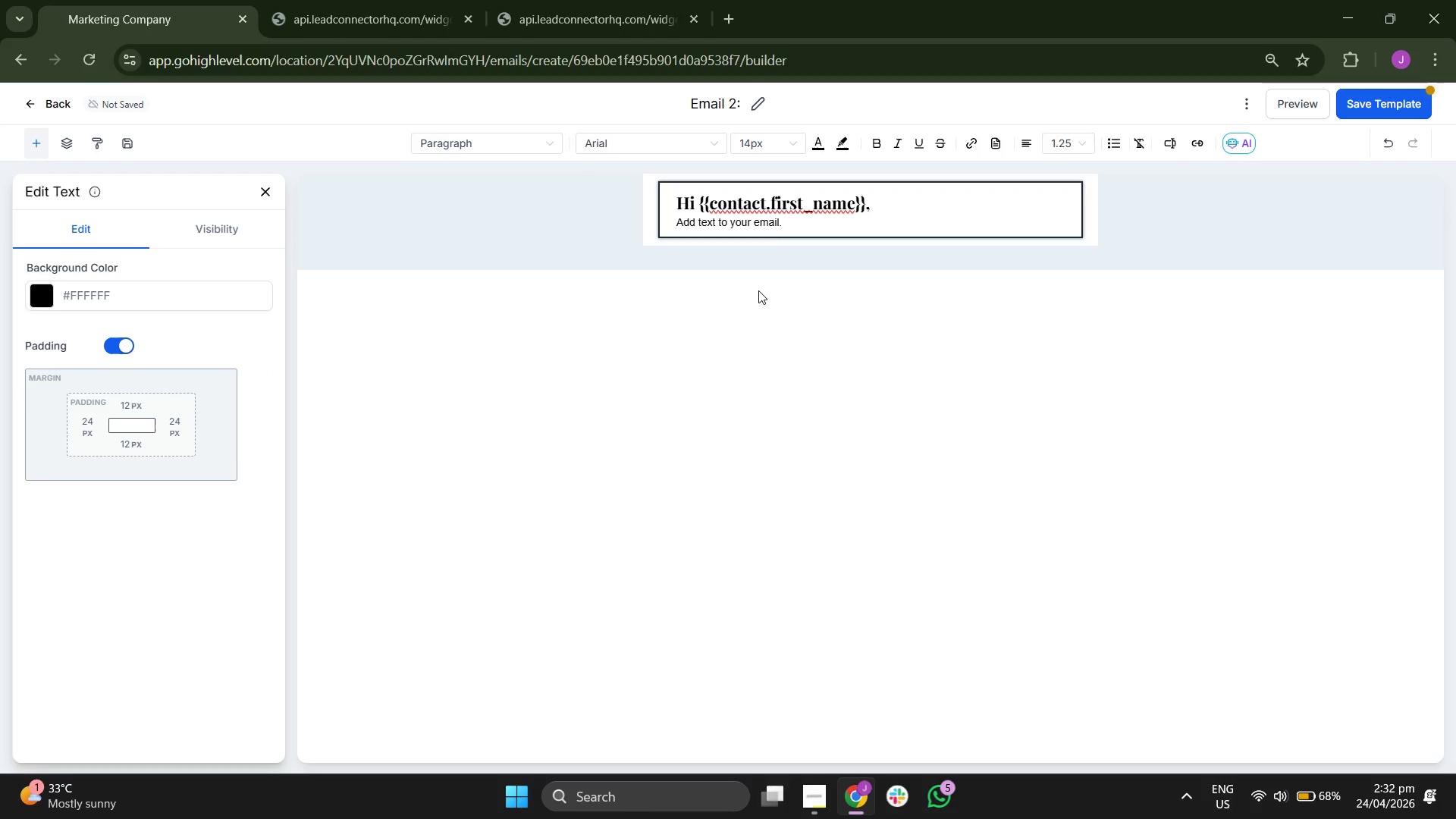 
key(Backspace)
 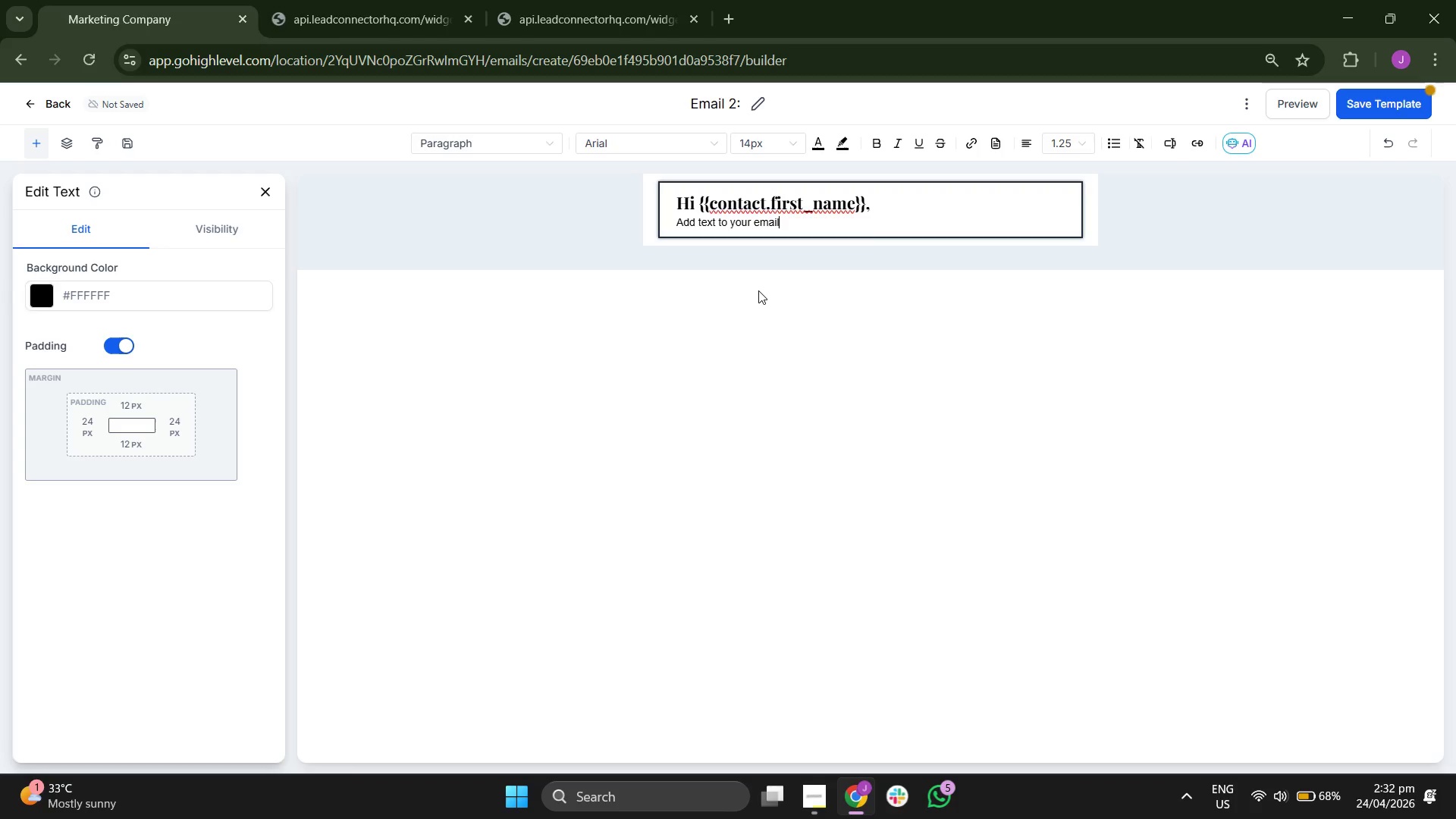 
key(Backspace)
 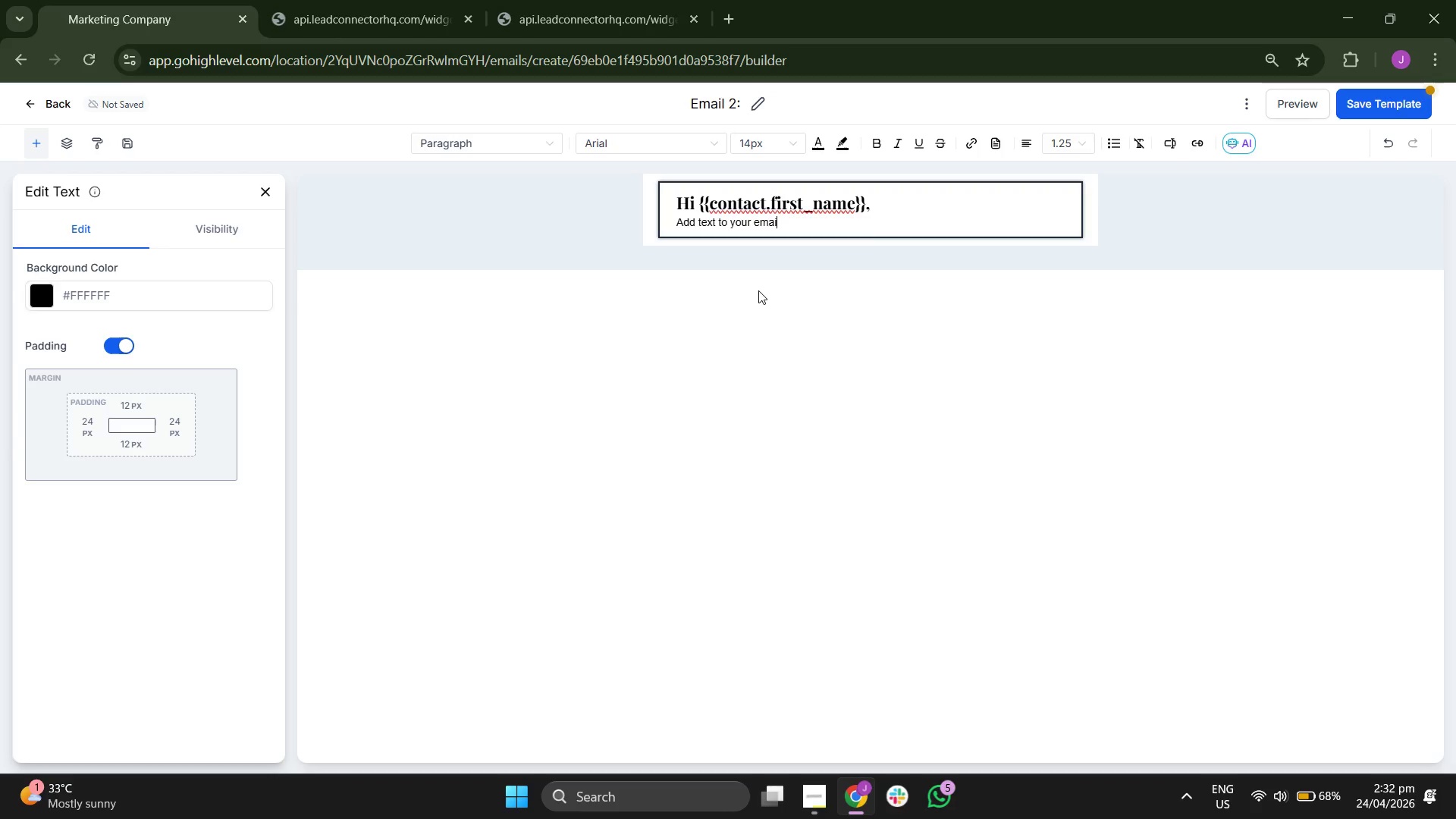 
key(Backspace)
 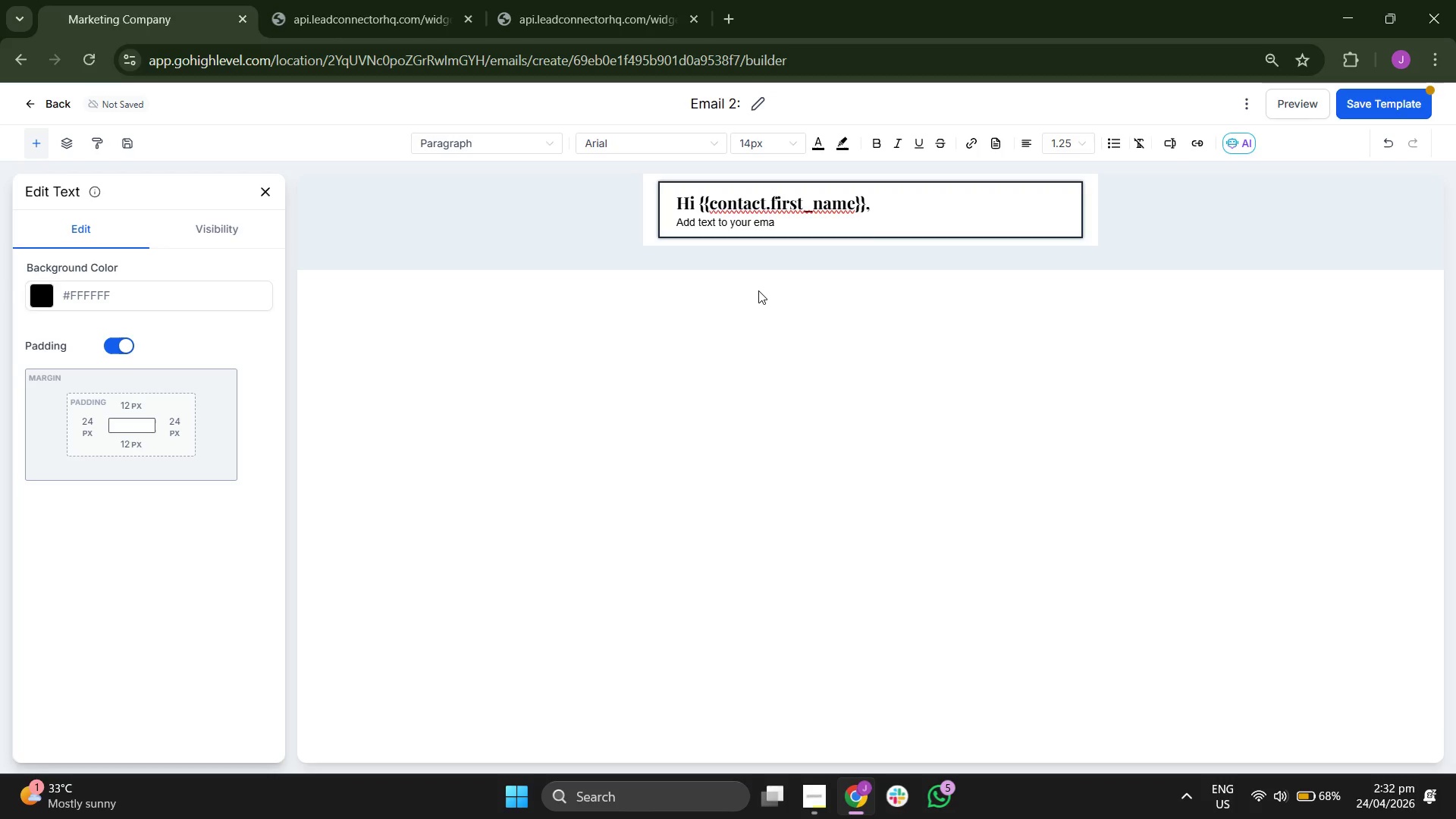 
key(Backspace)
 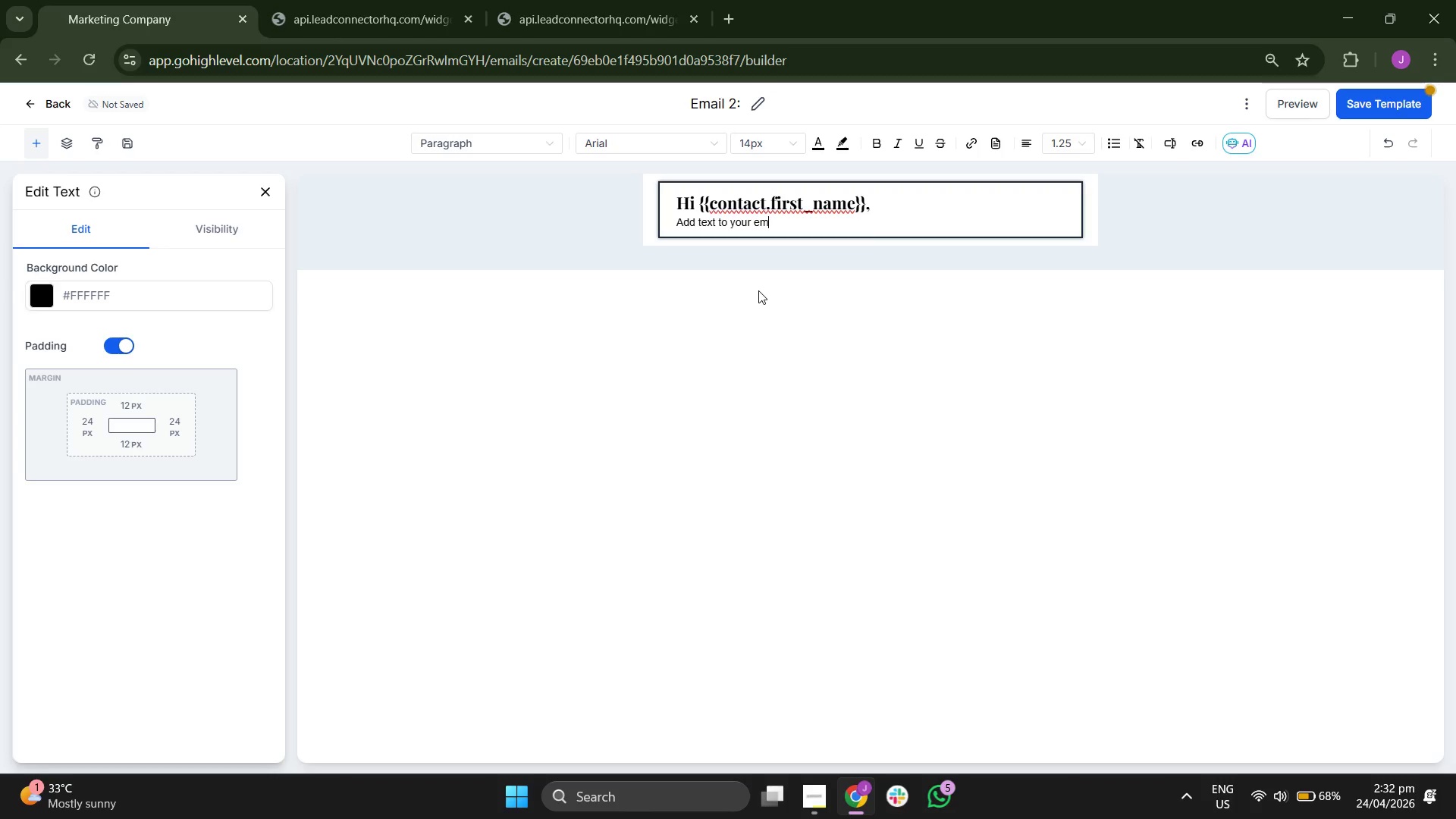 
key(Backspace)
 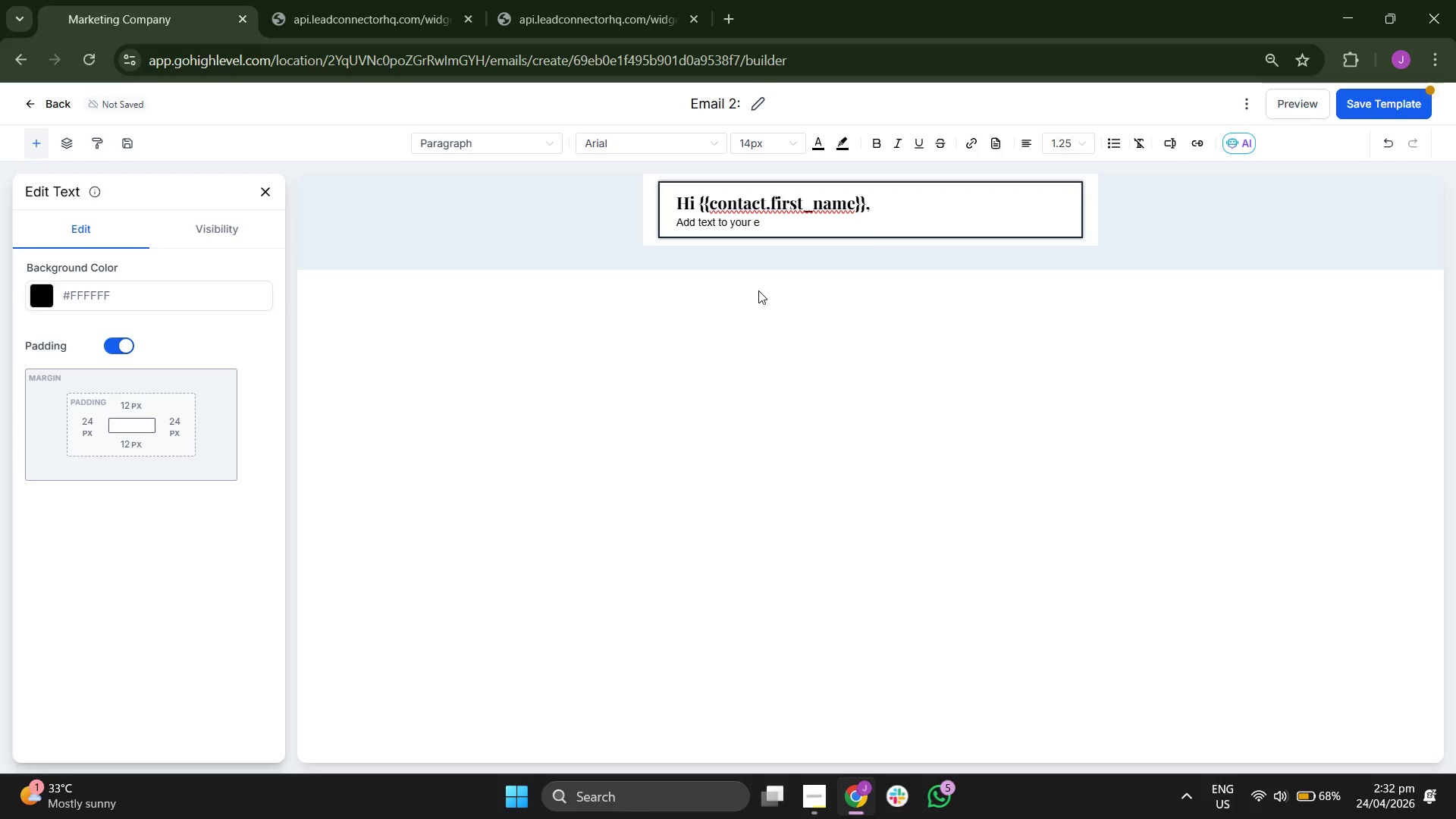 
key(Backspace)
 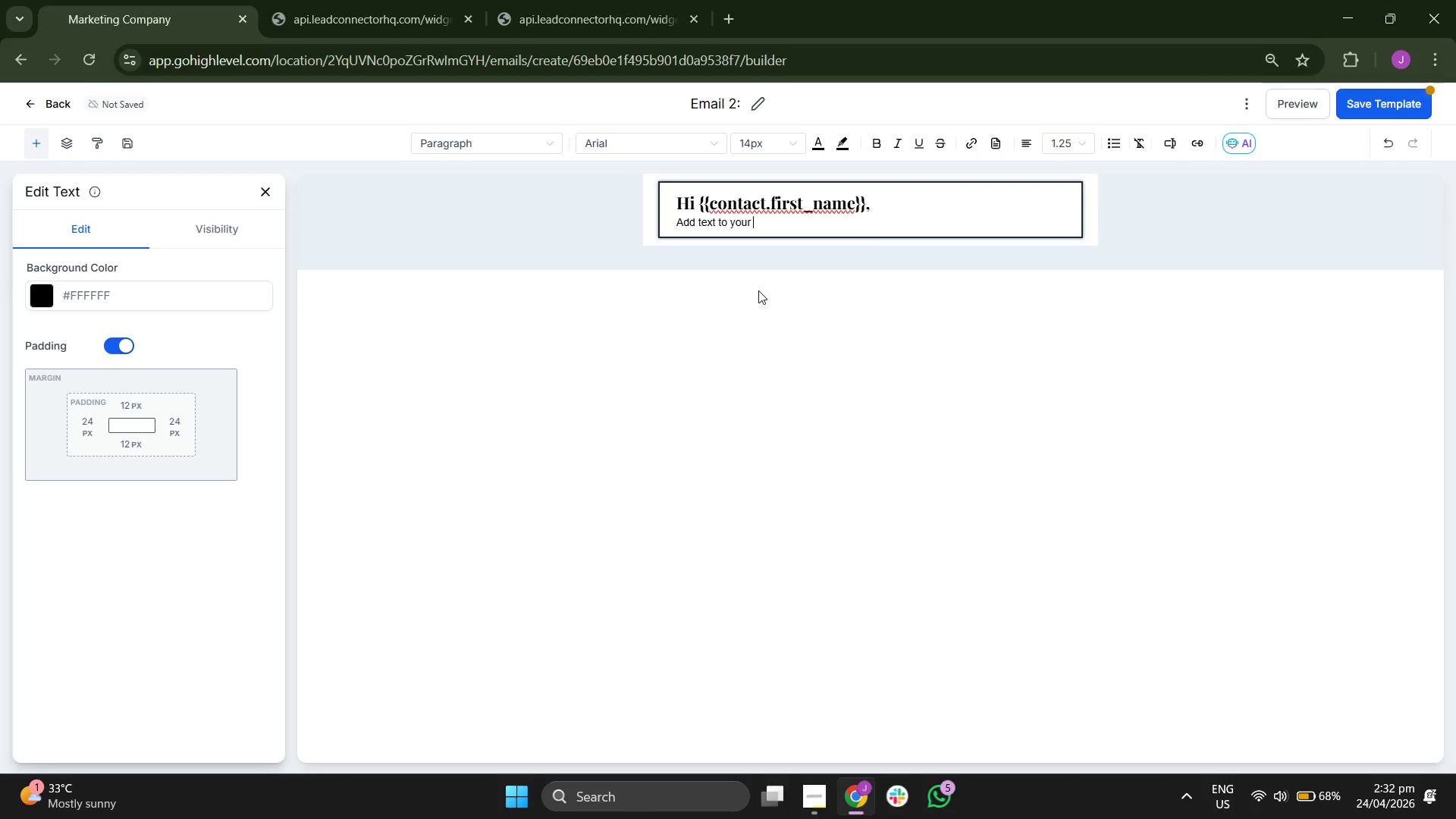 
key(Backspace)
 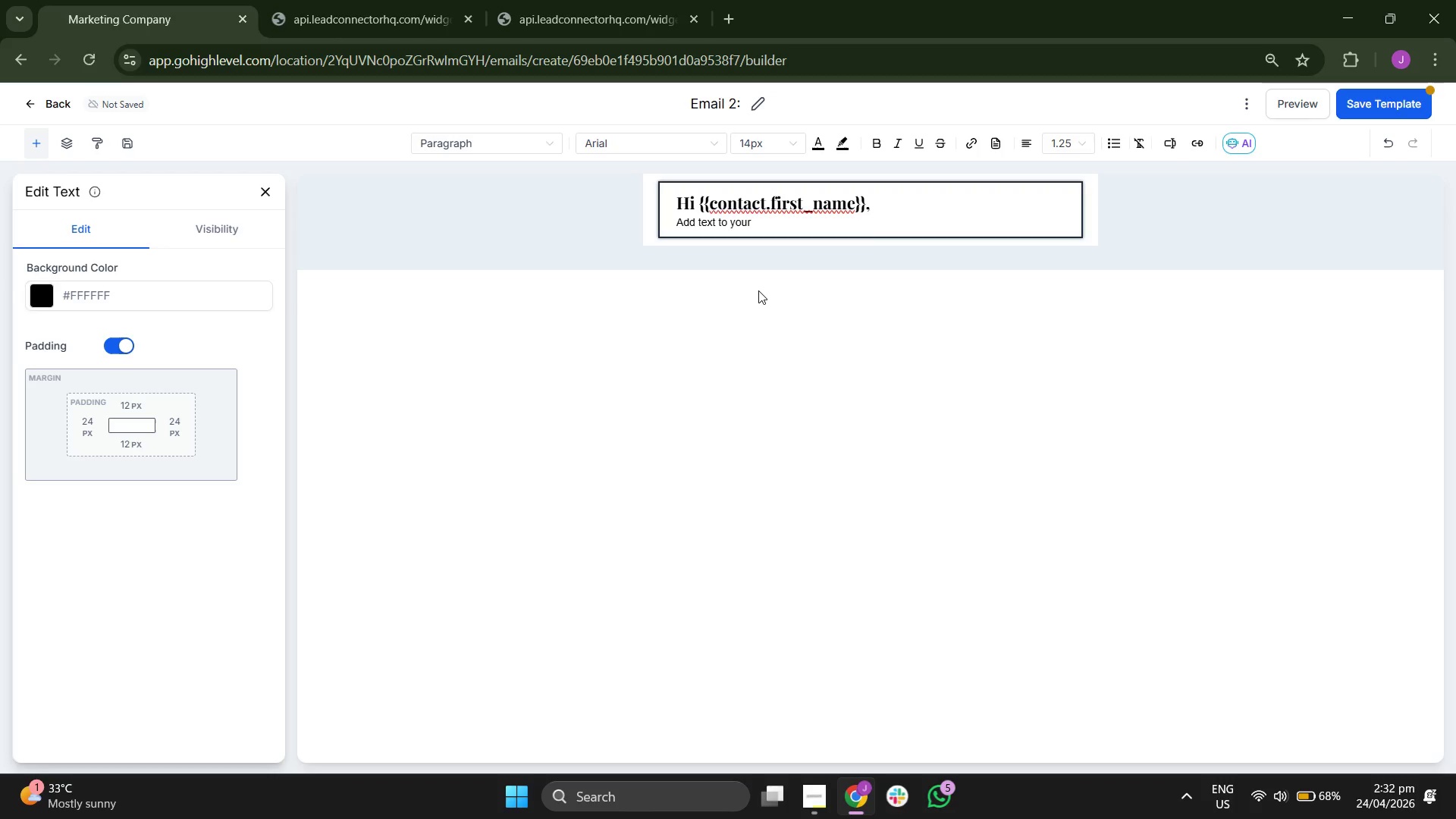 
key(Backspace)
 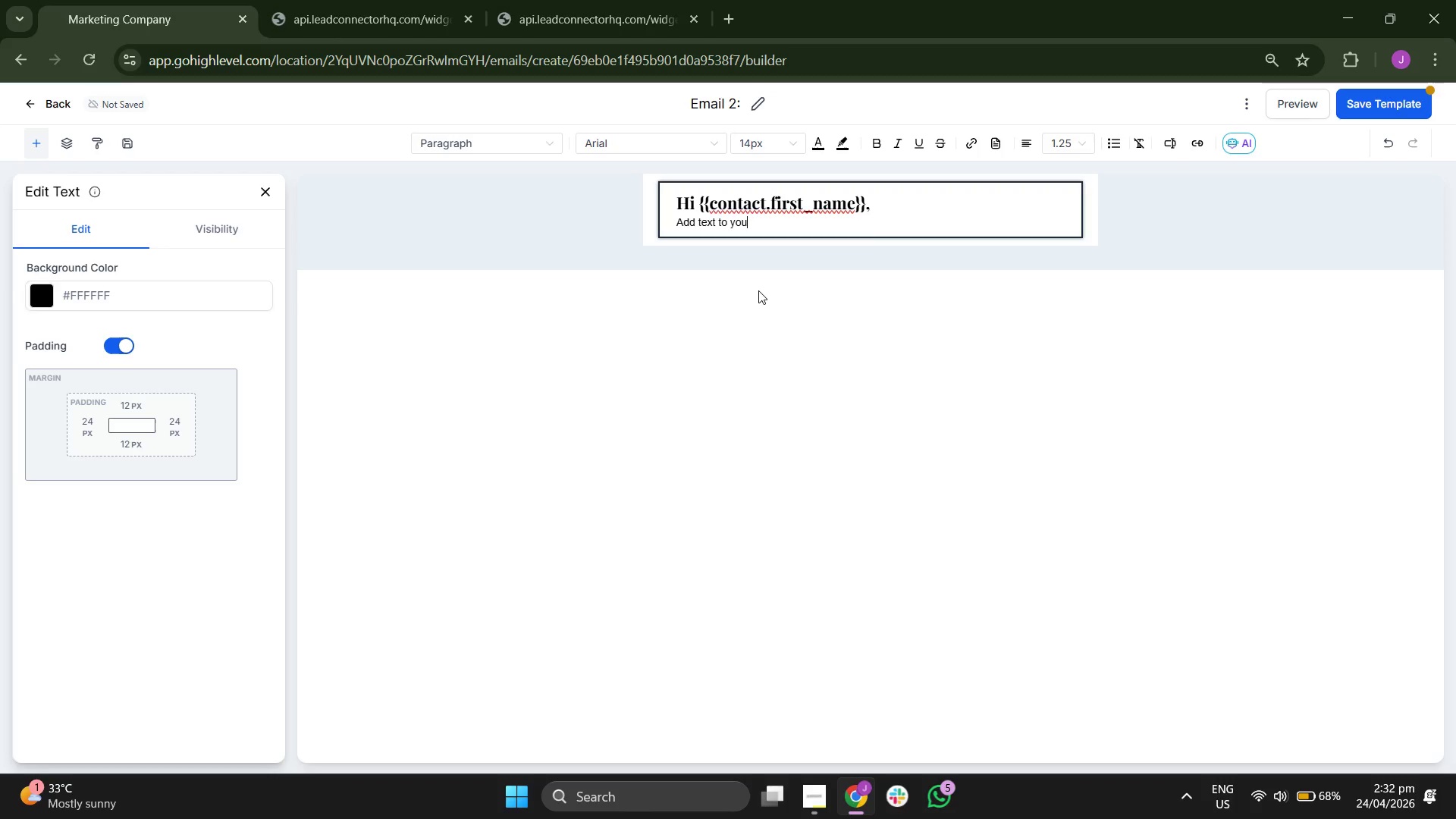 
key(Backspace)
 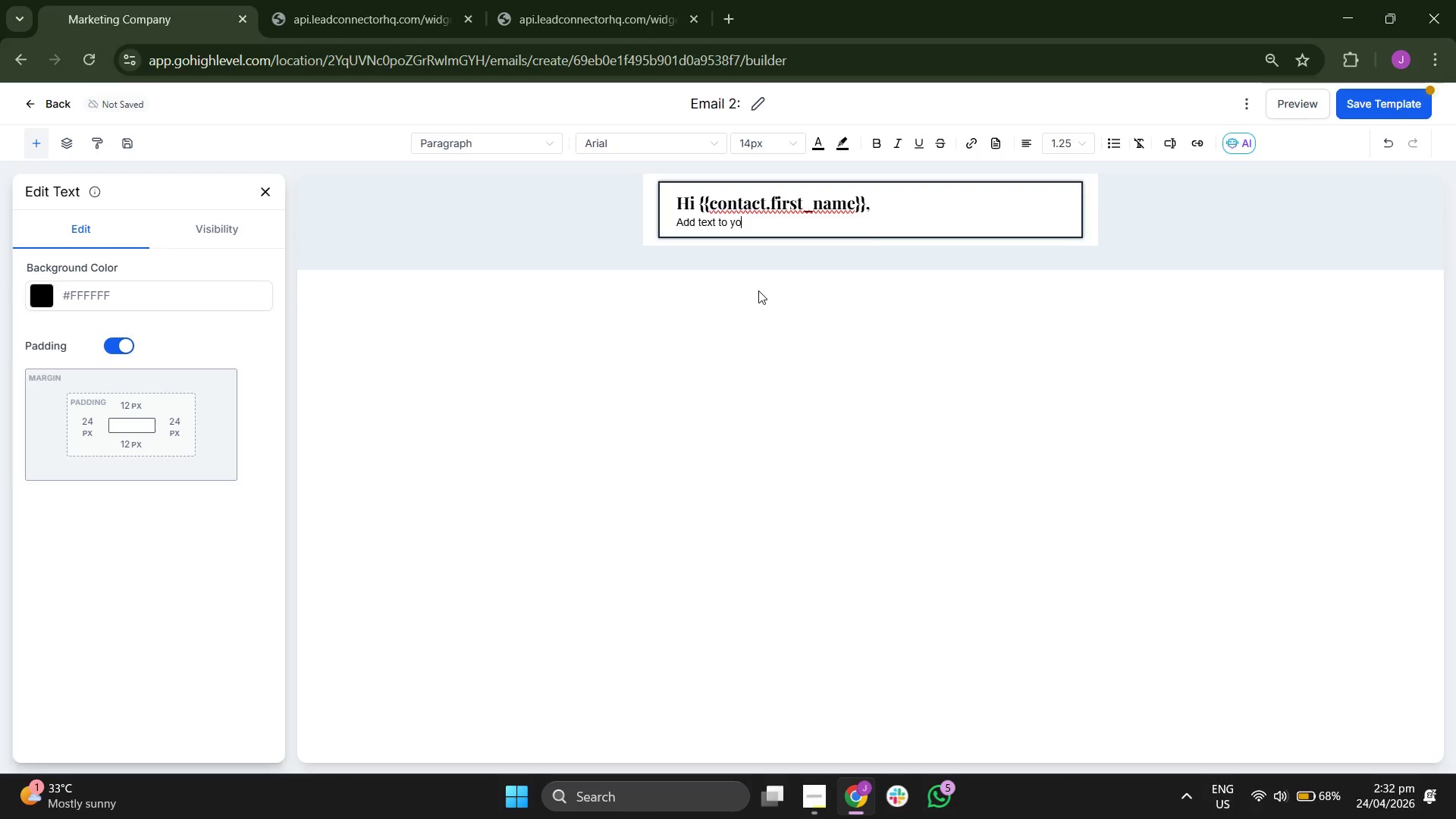 
key(Backspace)
 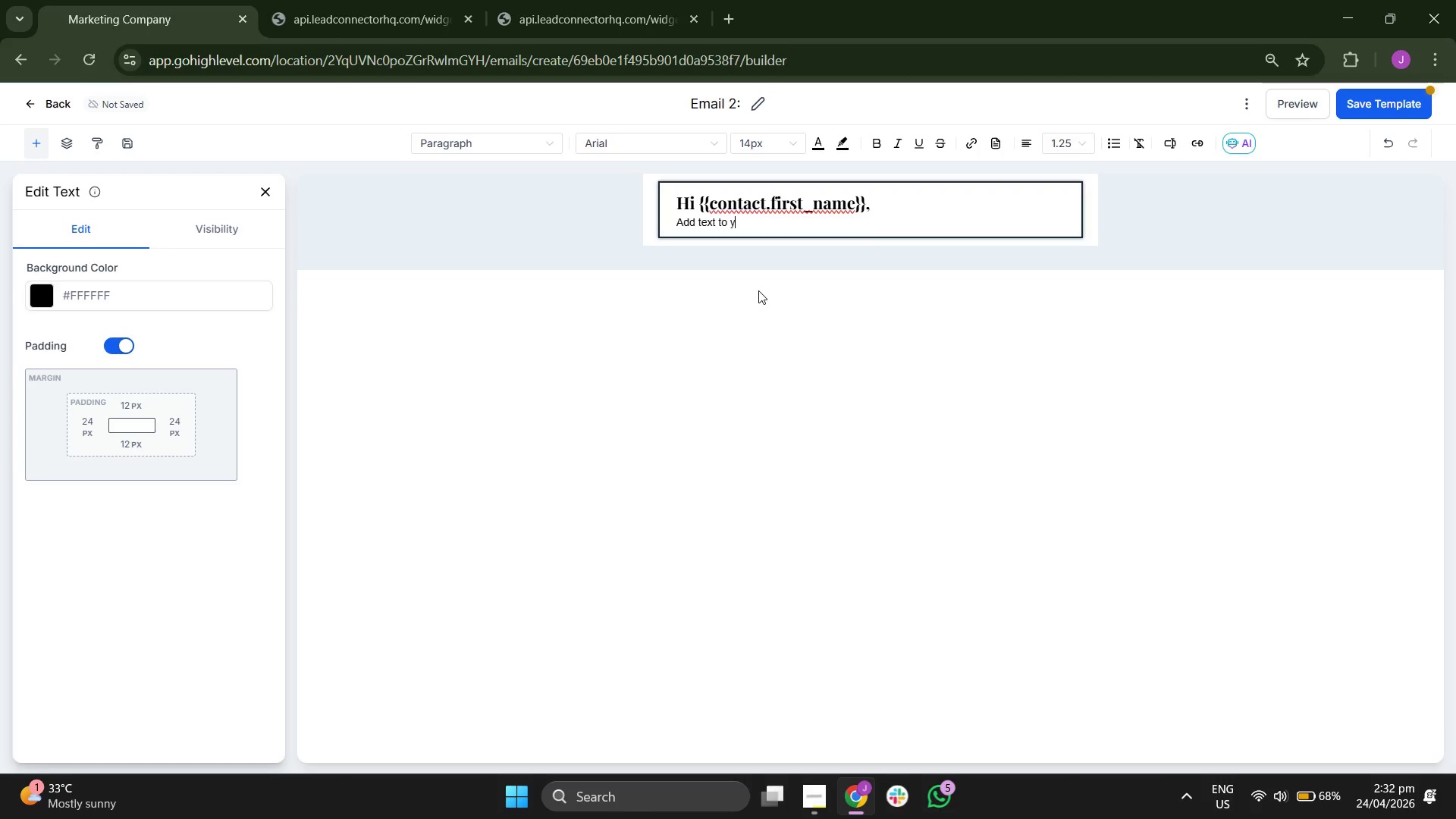 
key(Backspace)
 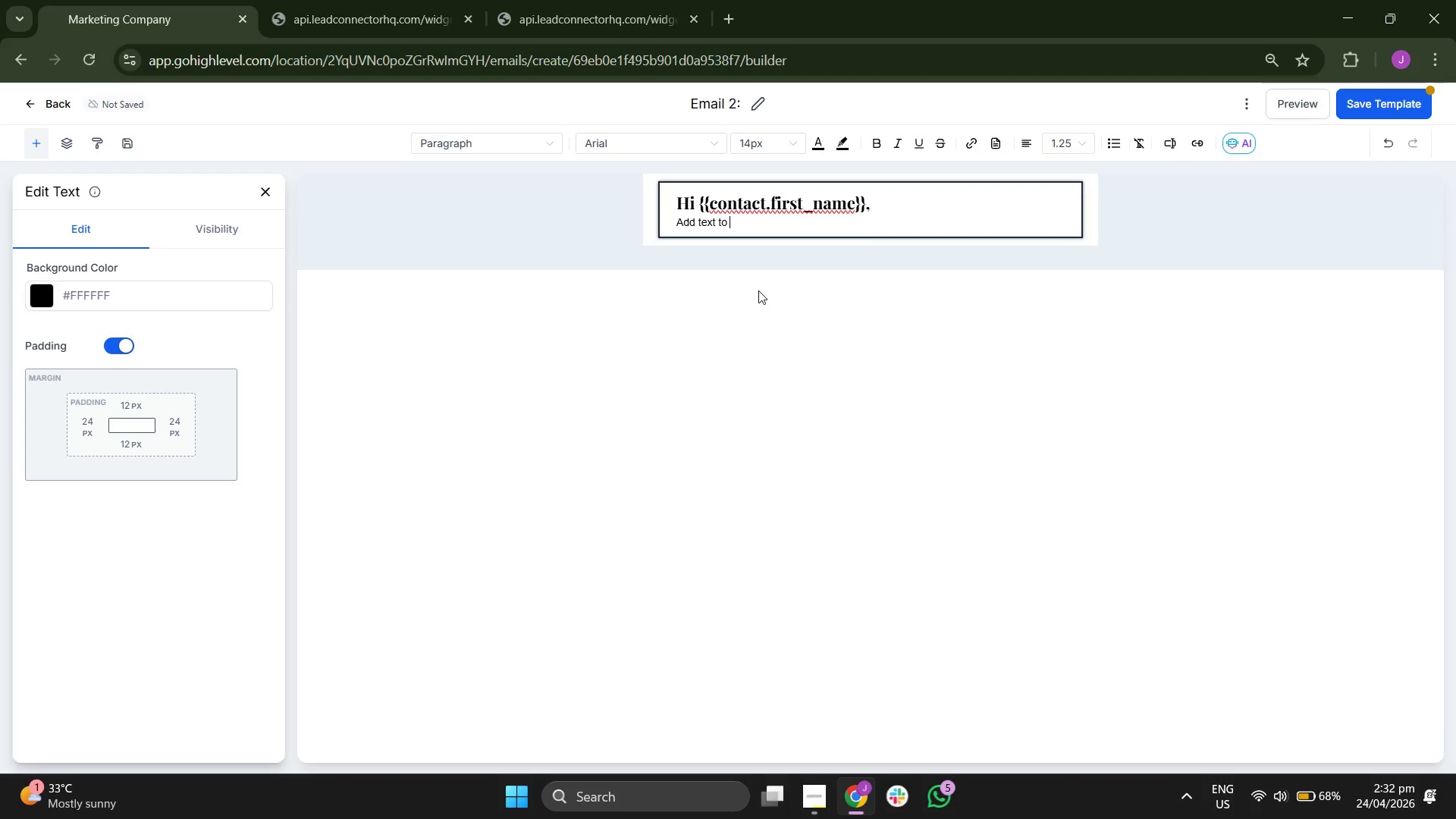 
key(Backspace)
 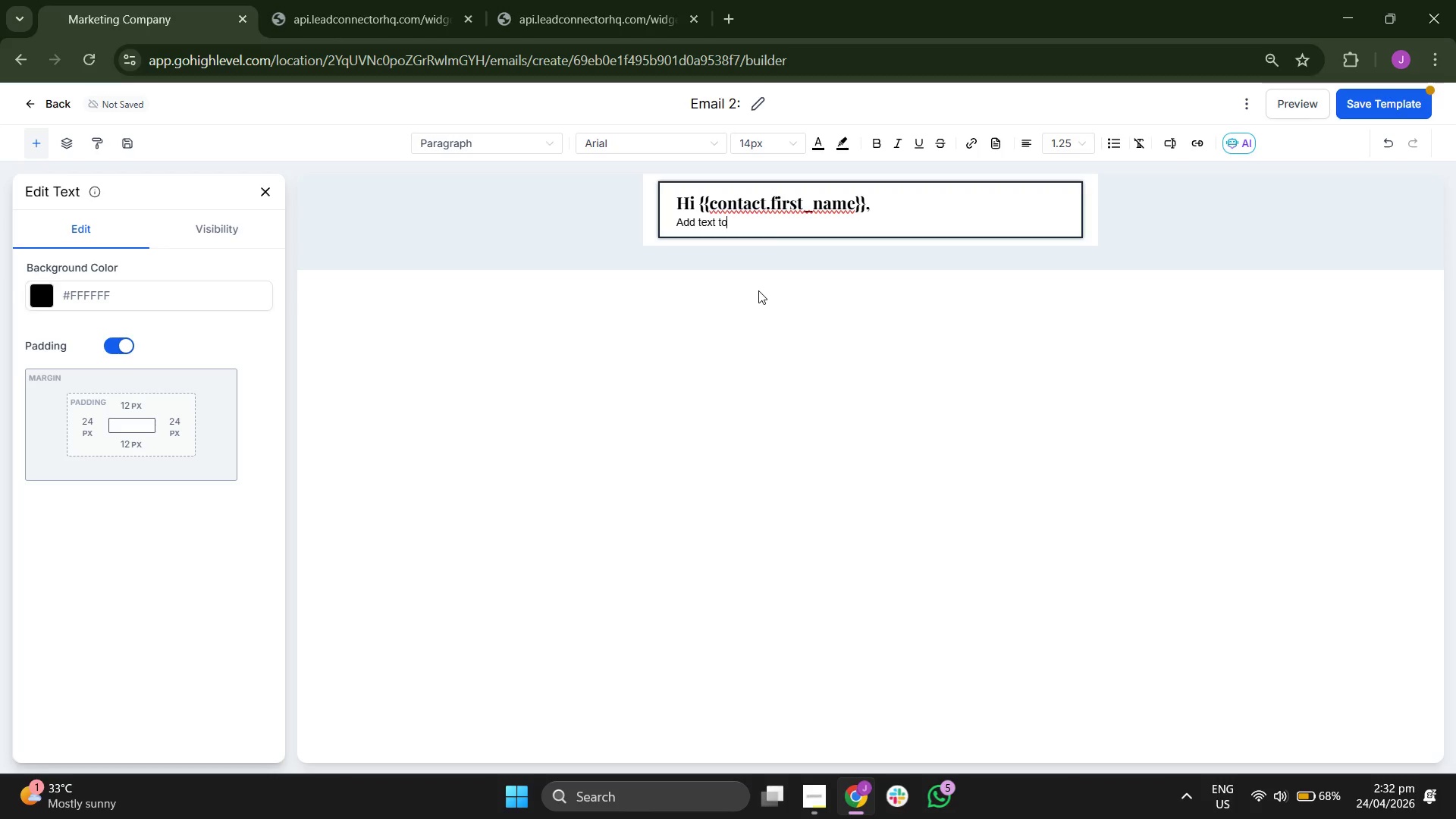 
key(Backspace)
 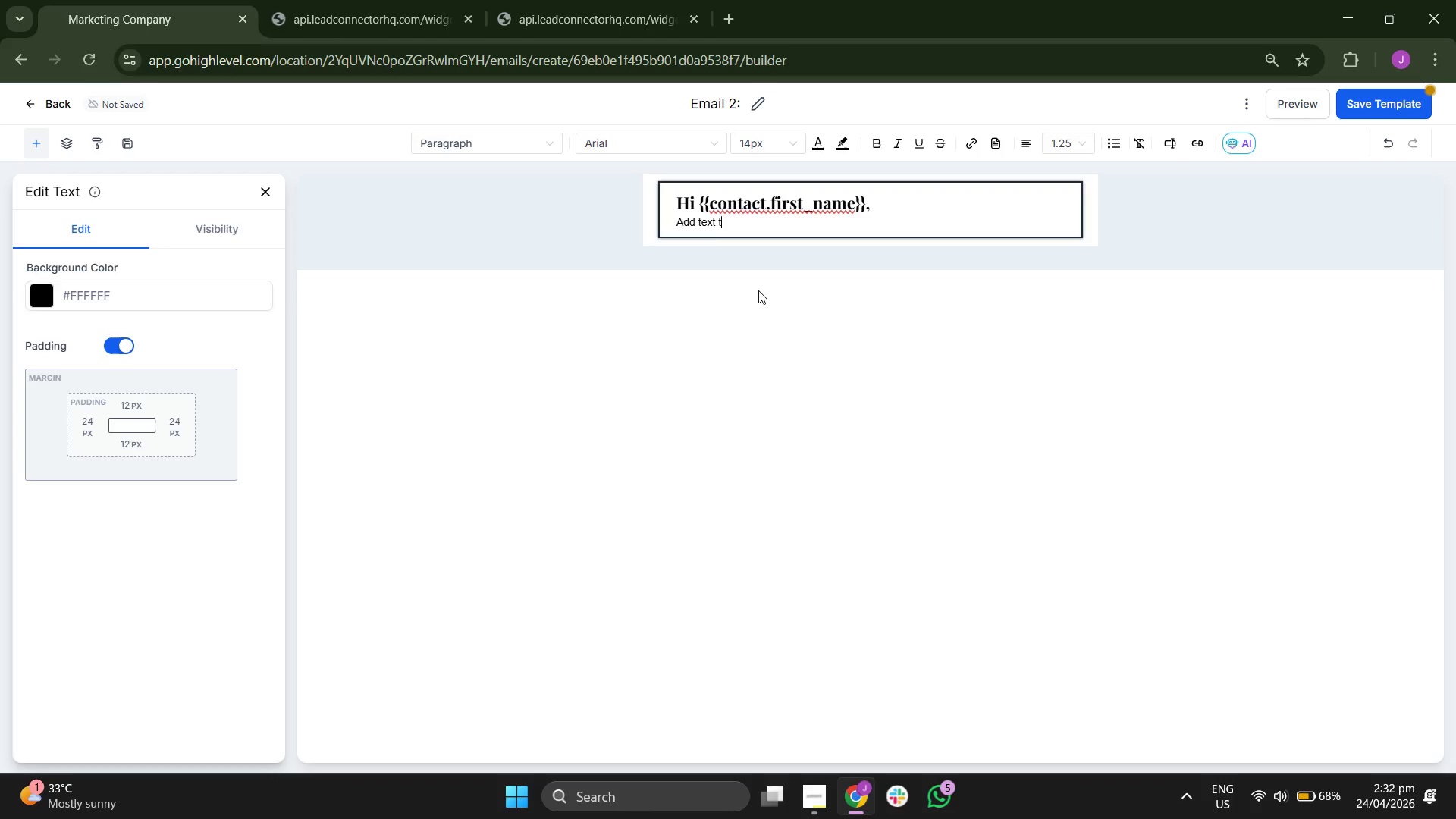 
key(Backspace)
 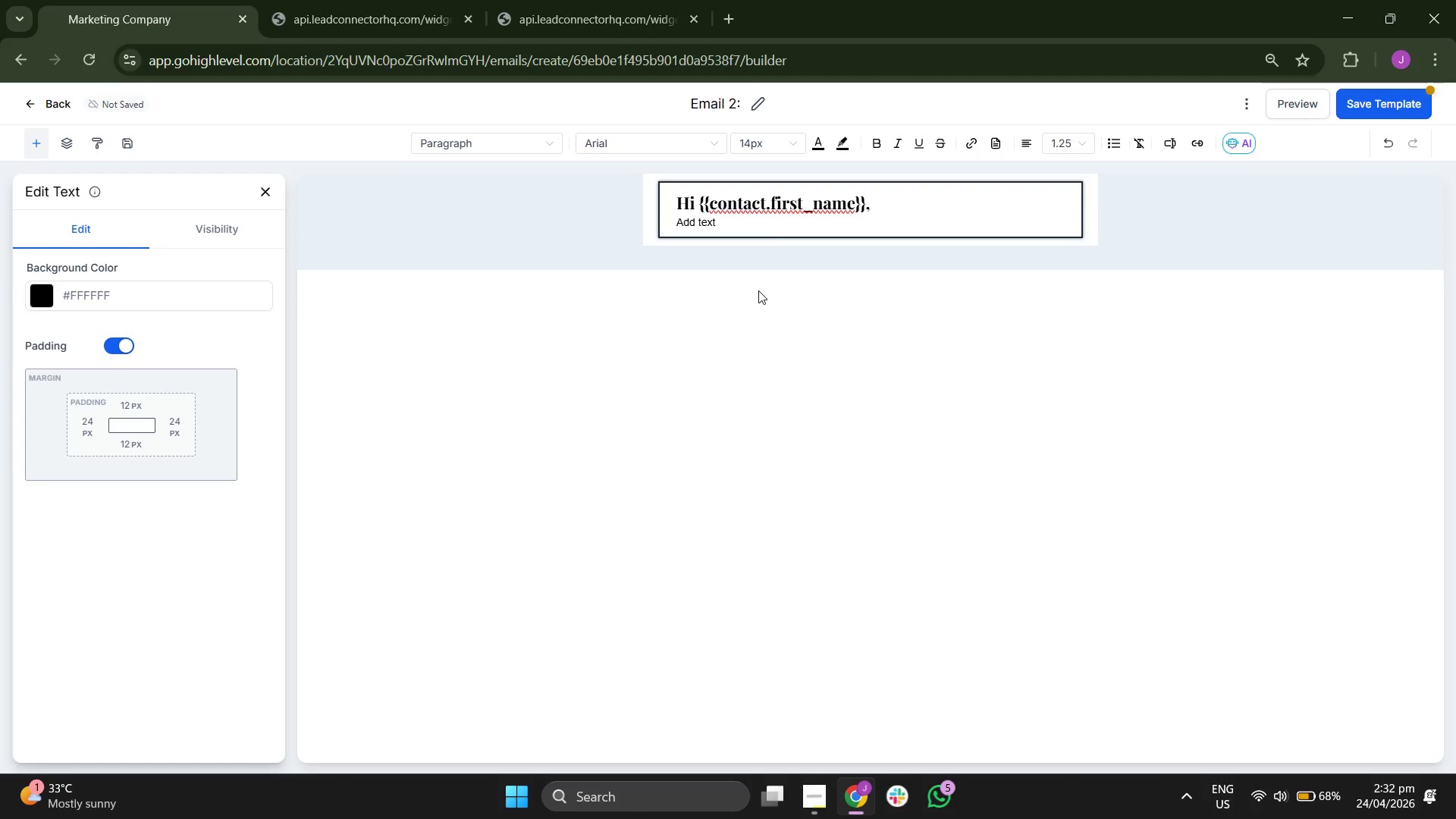 
key(Backspace)
 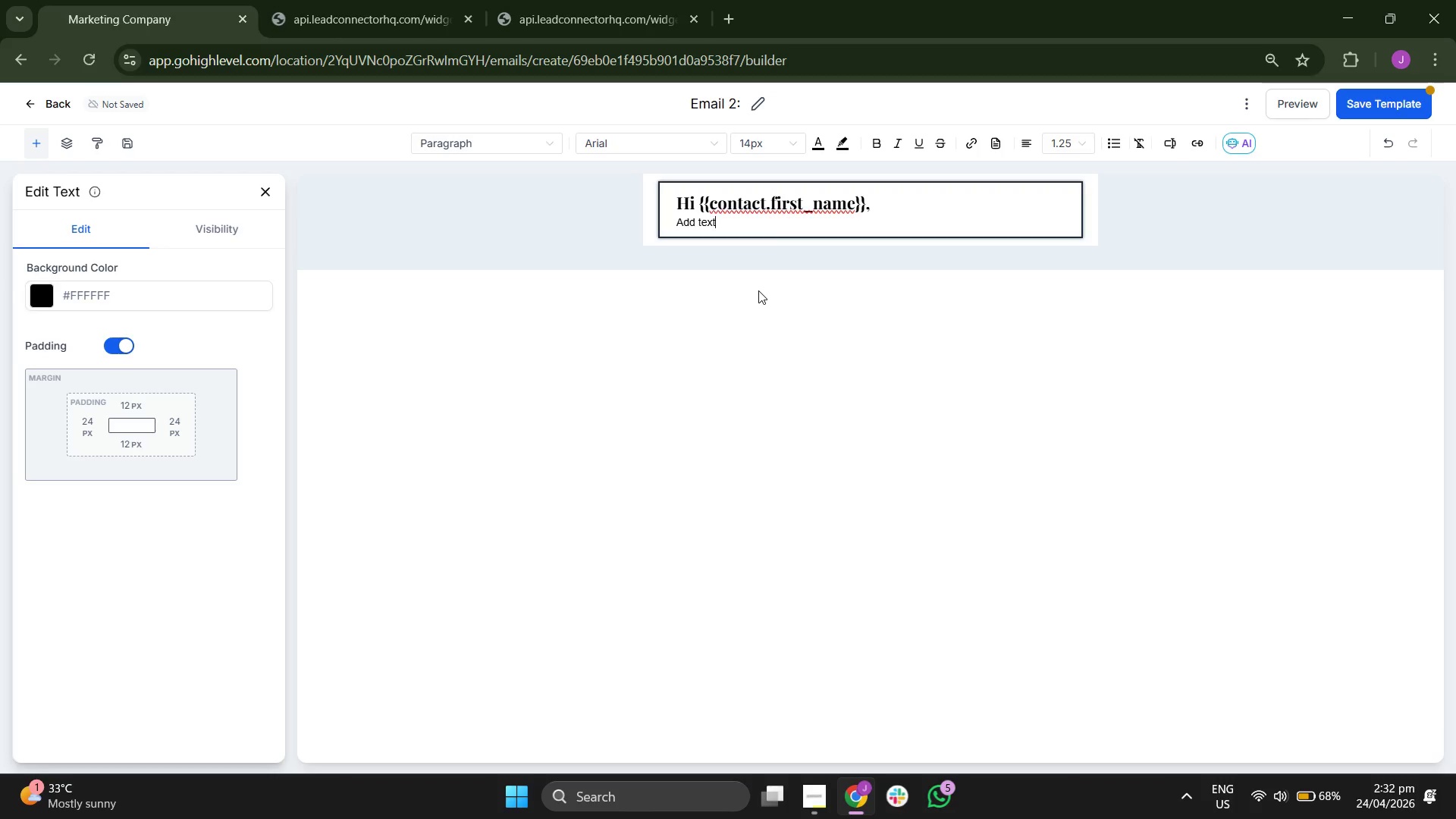 
key(Backspace)
 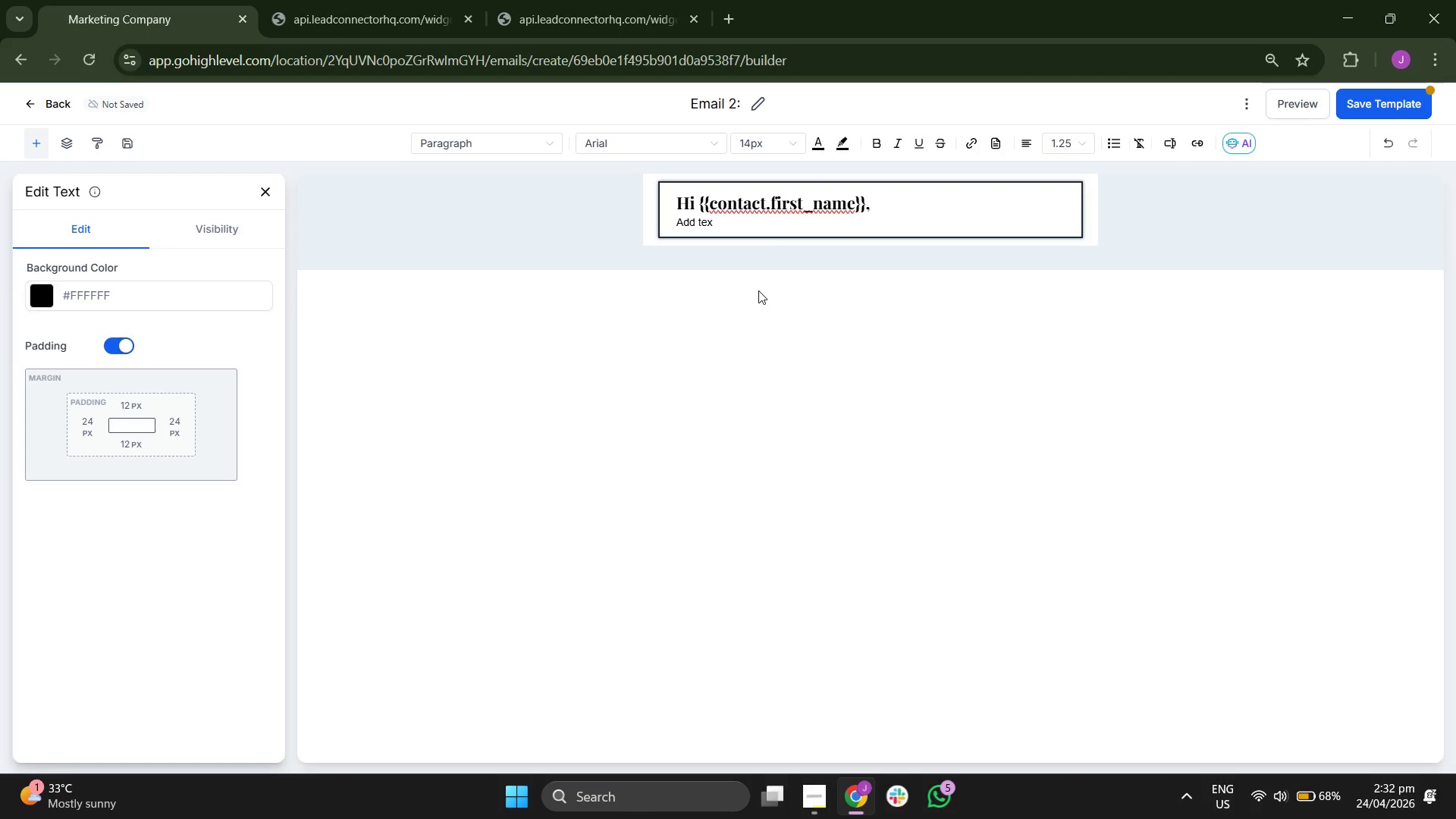 
key(Backspace)
 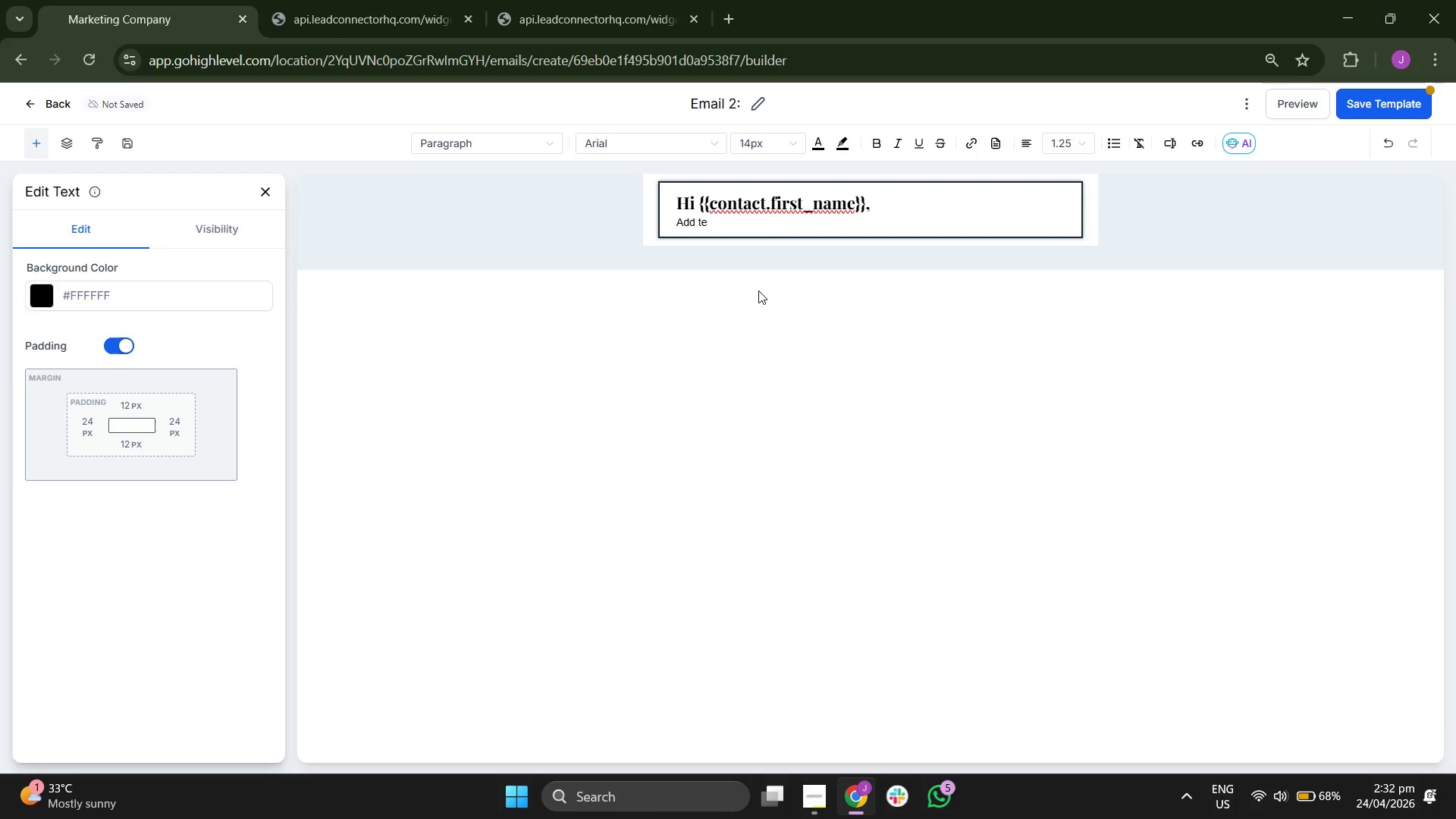 
key(Backspace)
 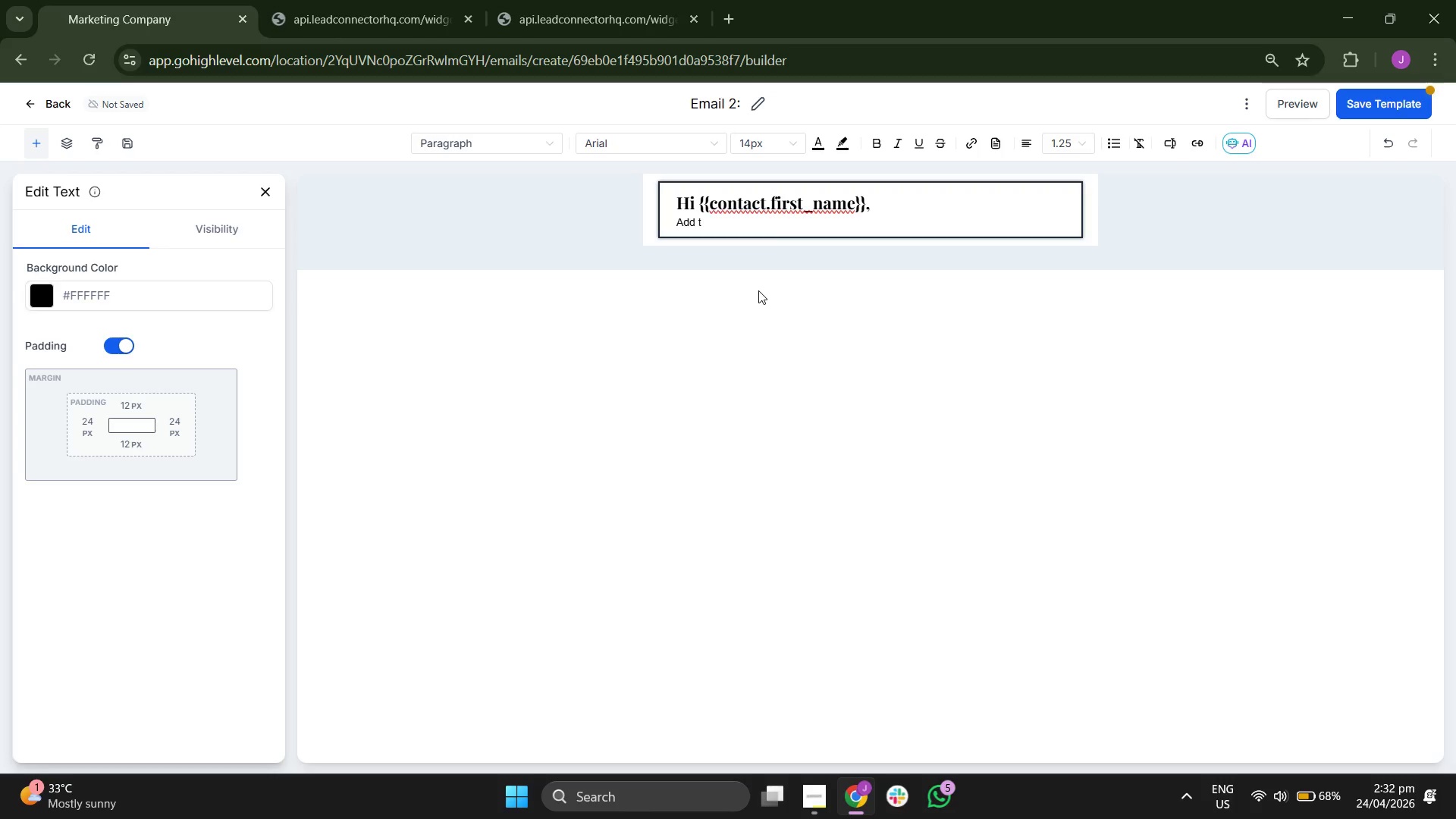 
key(Backspace)
 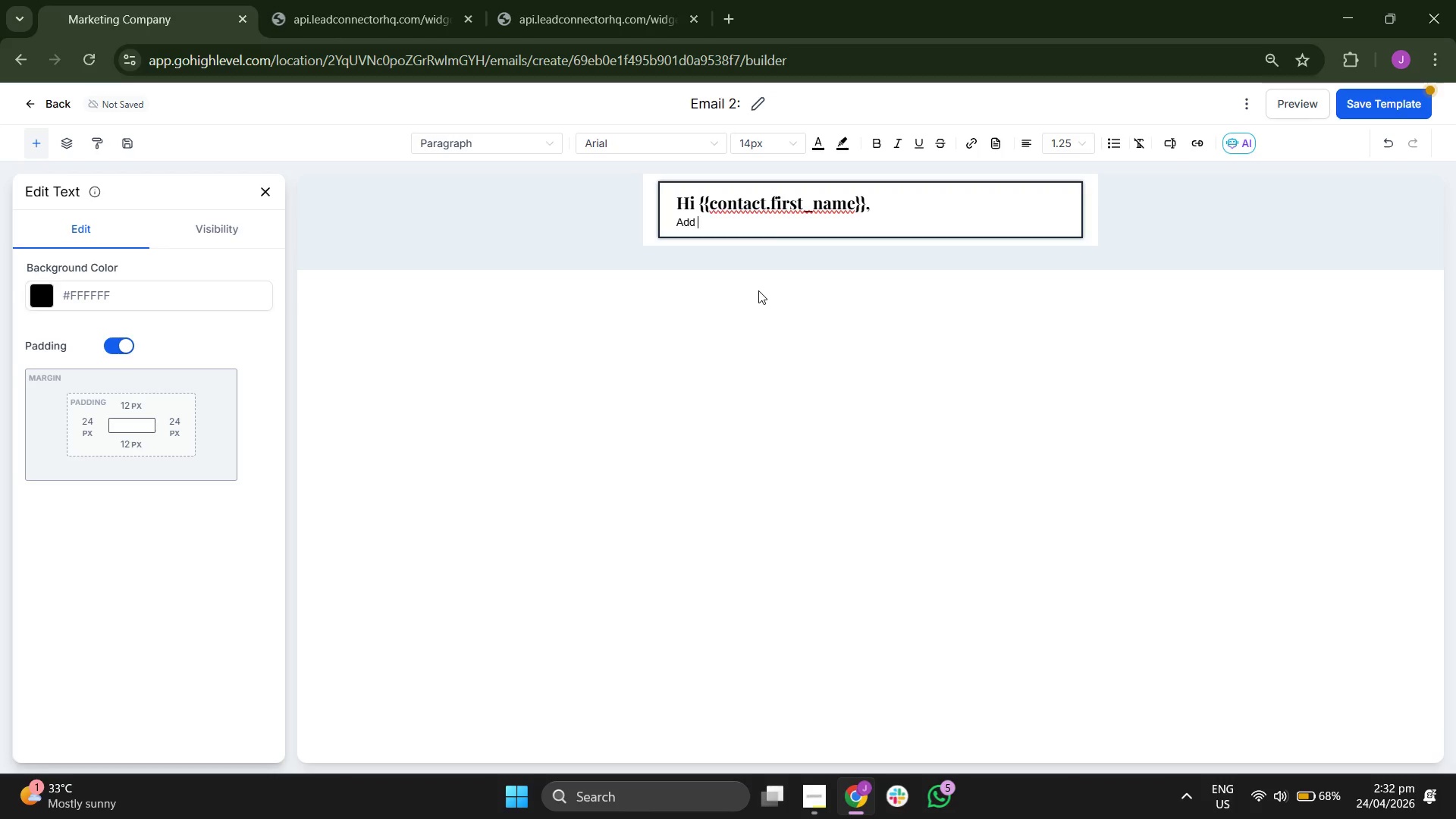 
key(Backspace)
 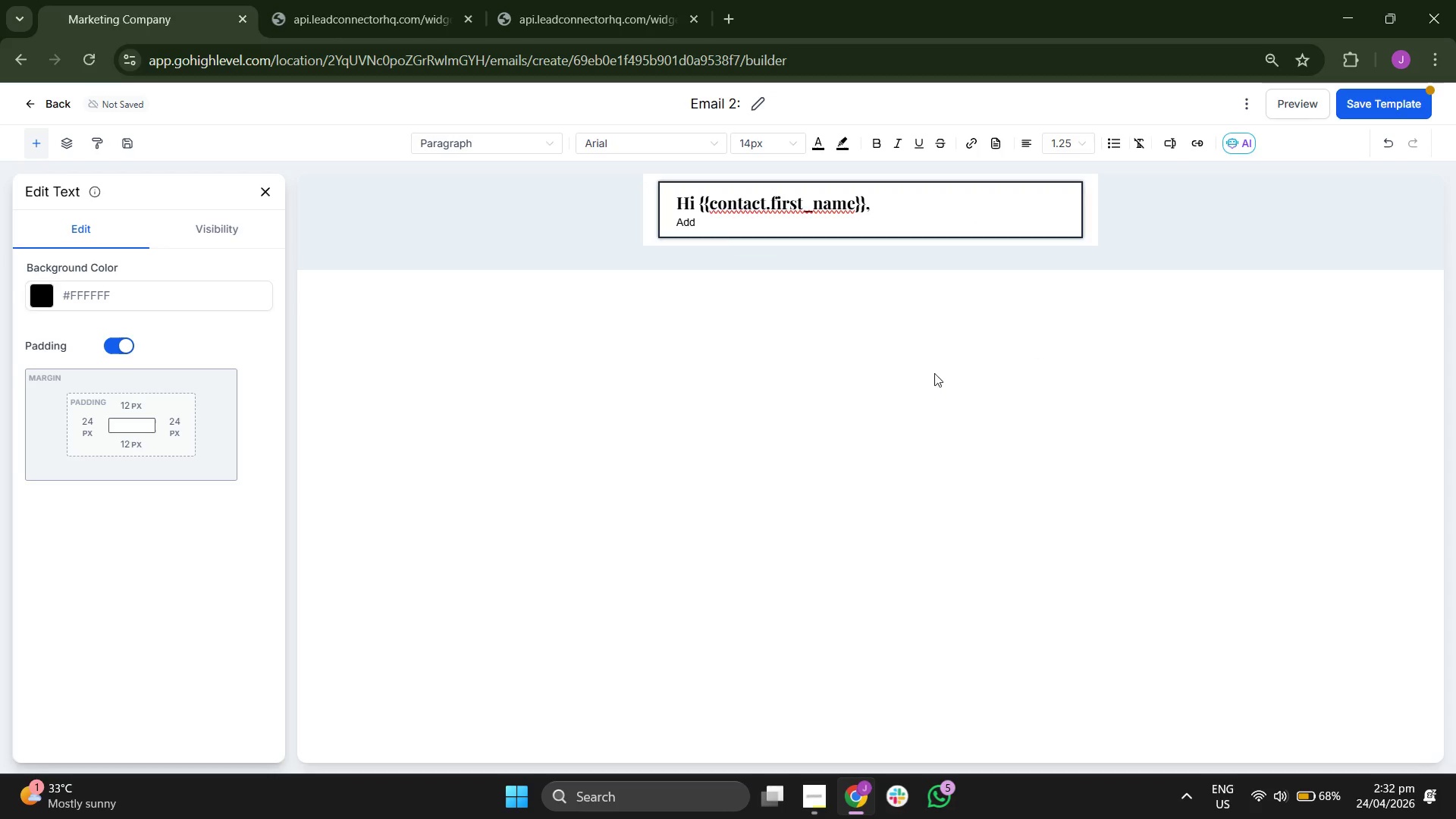 
wait(7.14)
 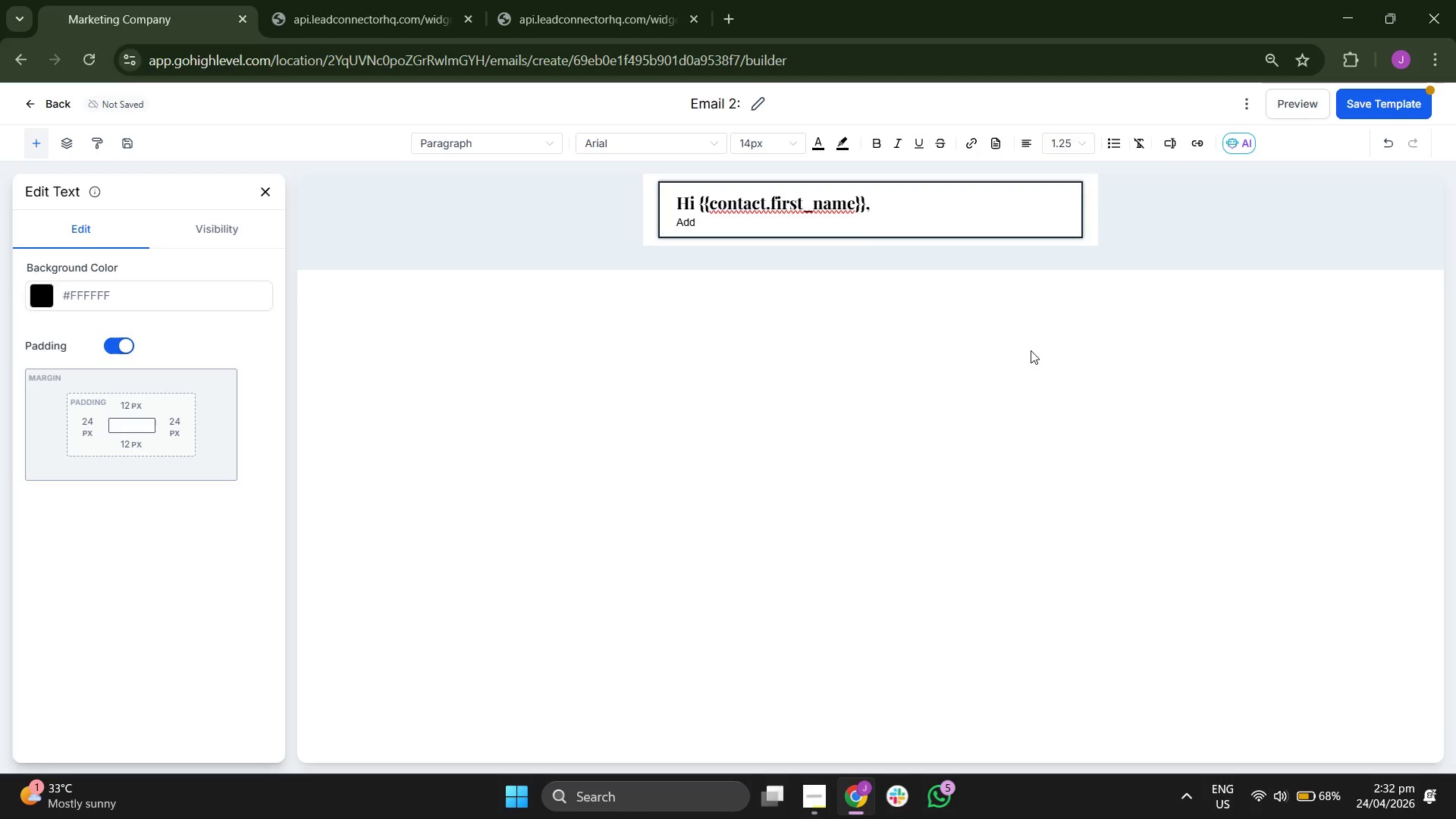 
key(Backspace)
 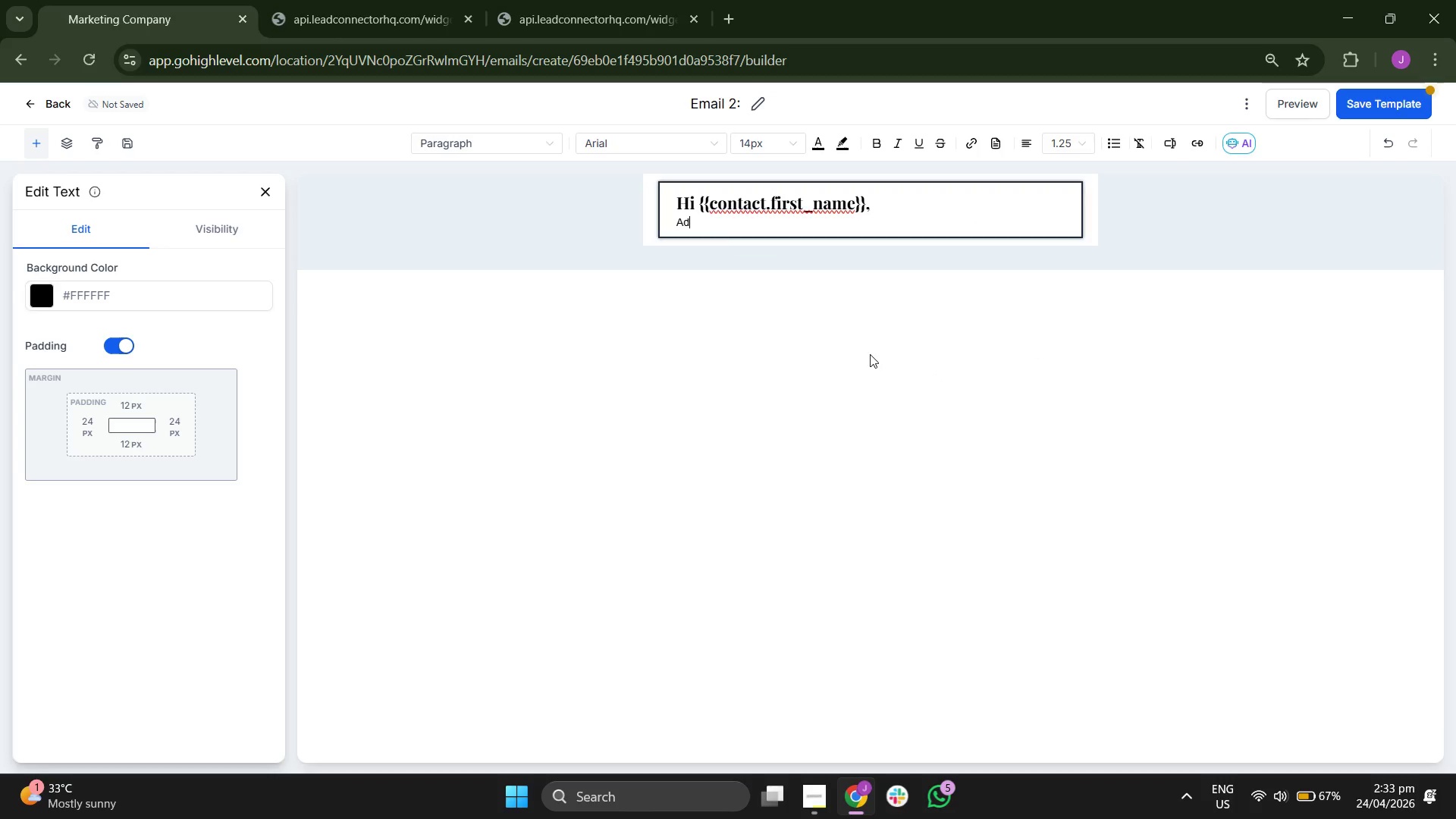 
key(Backspace)
 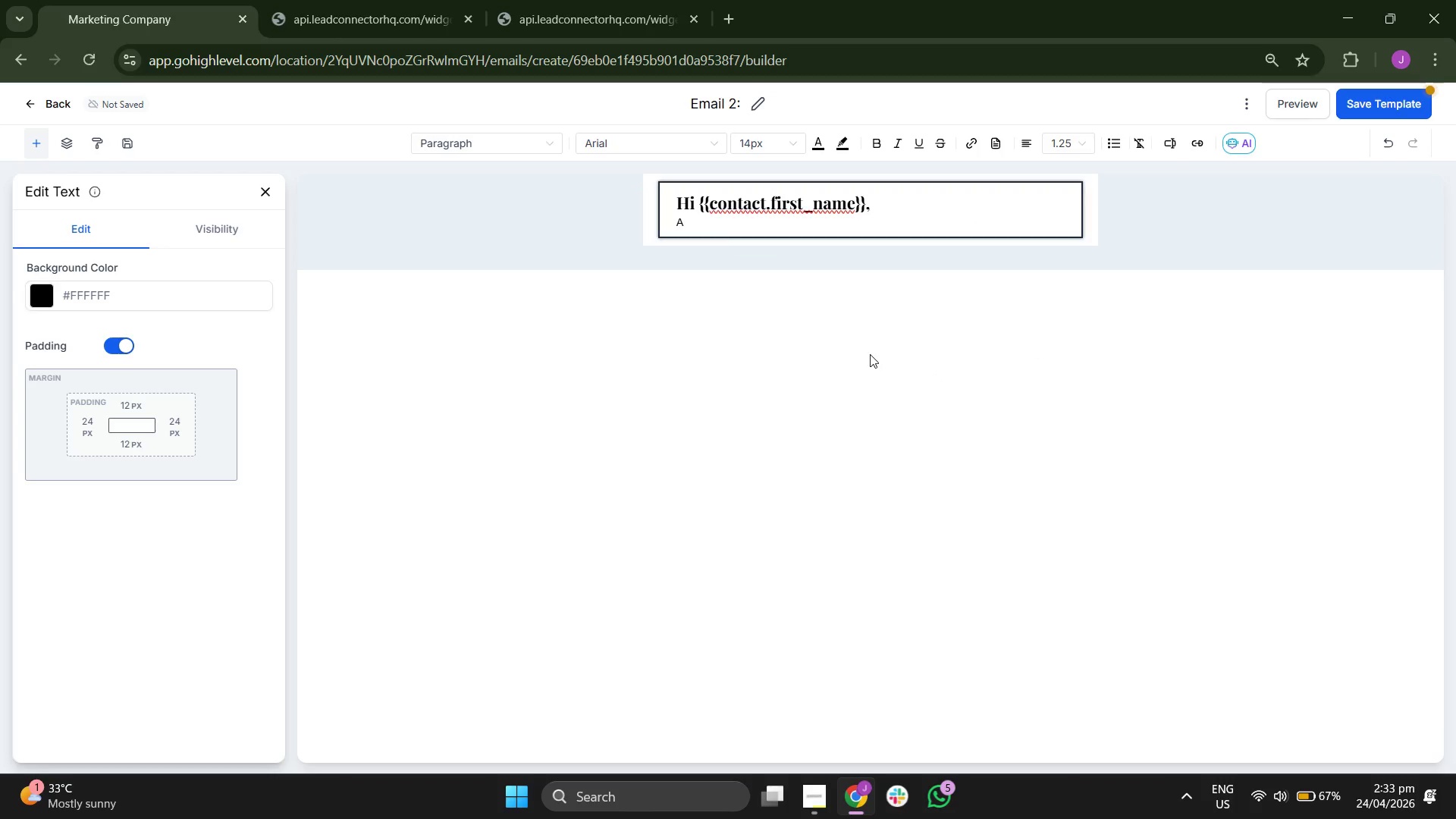 
key(Backspace)
 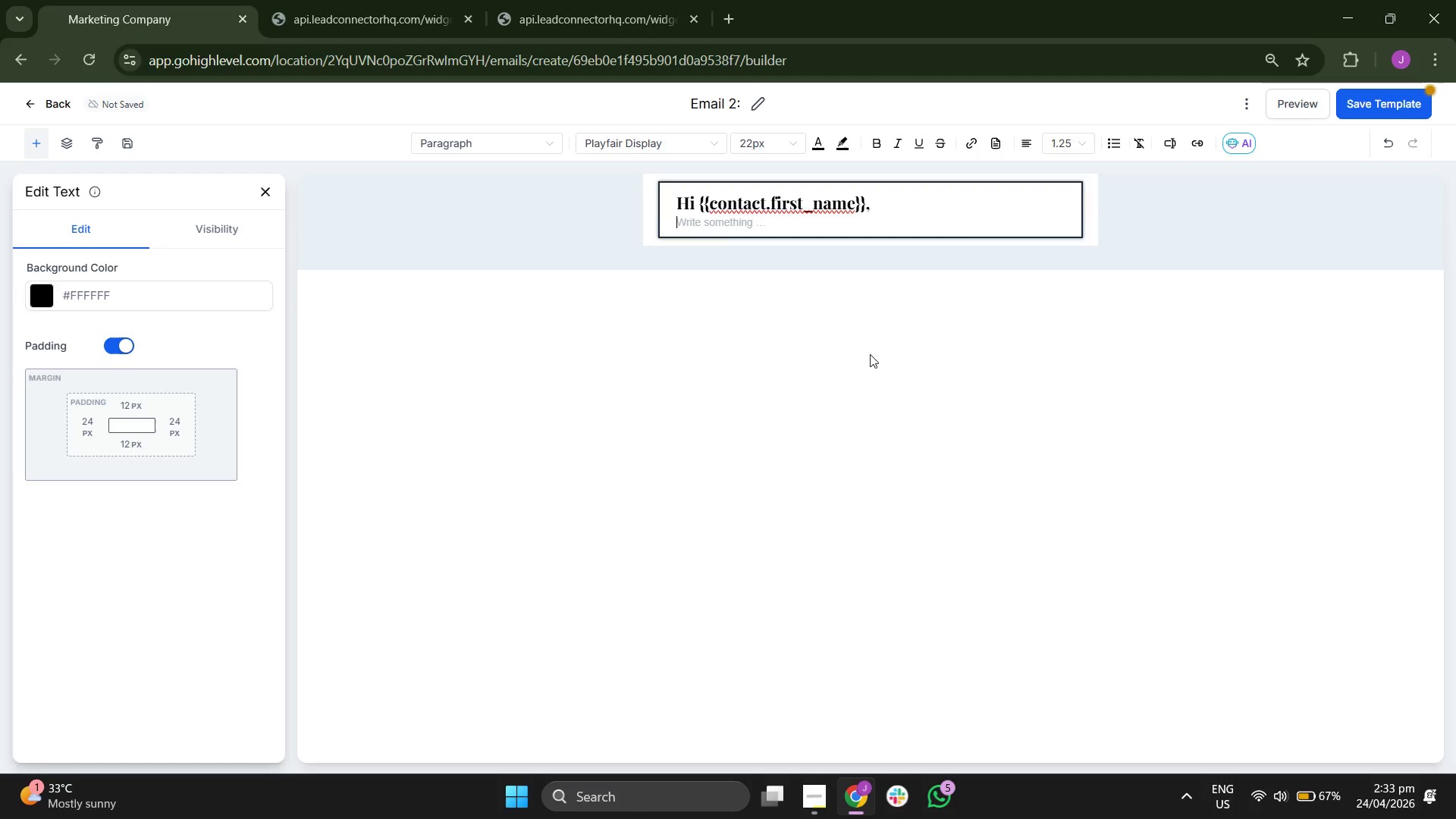 
key(Enter)
 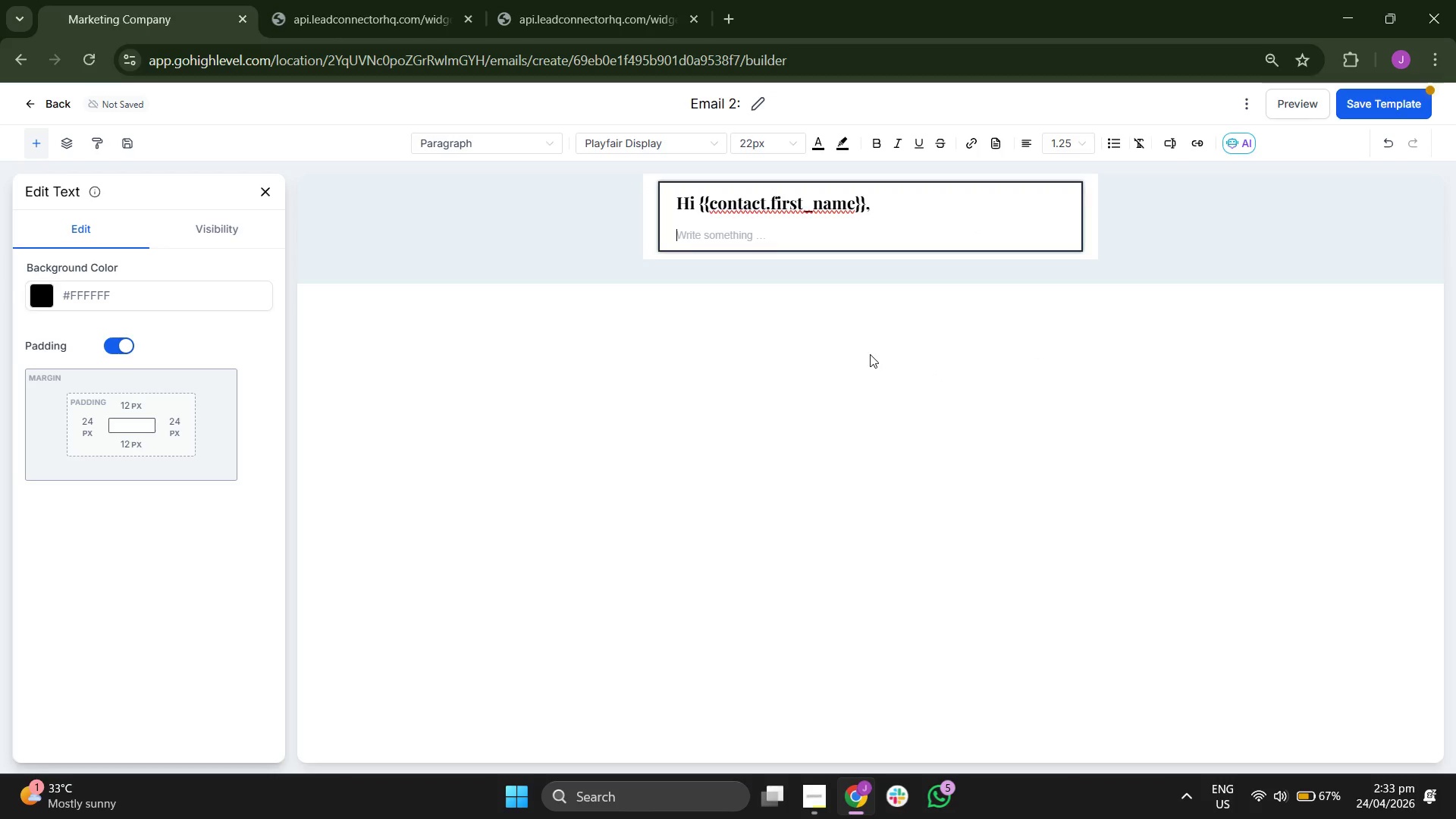 
hold_key(key=ControlLeft, duration=0.34)
 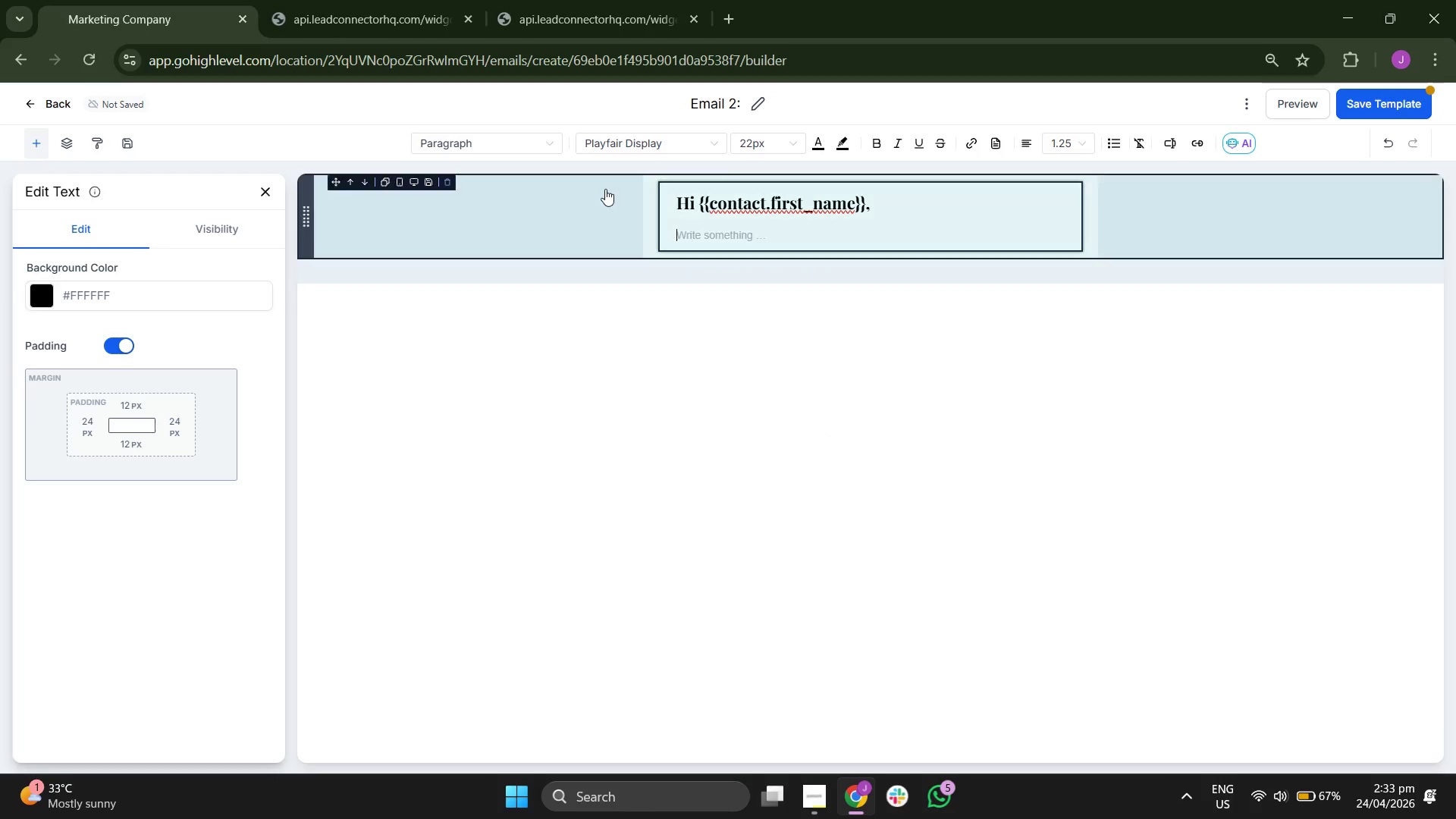 
wait(6.28)
 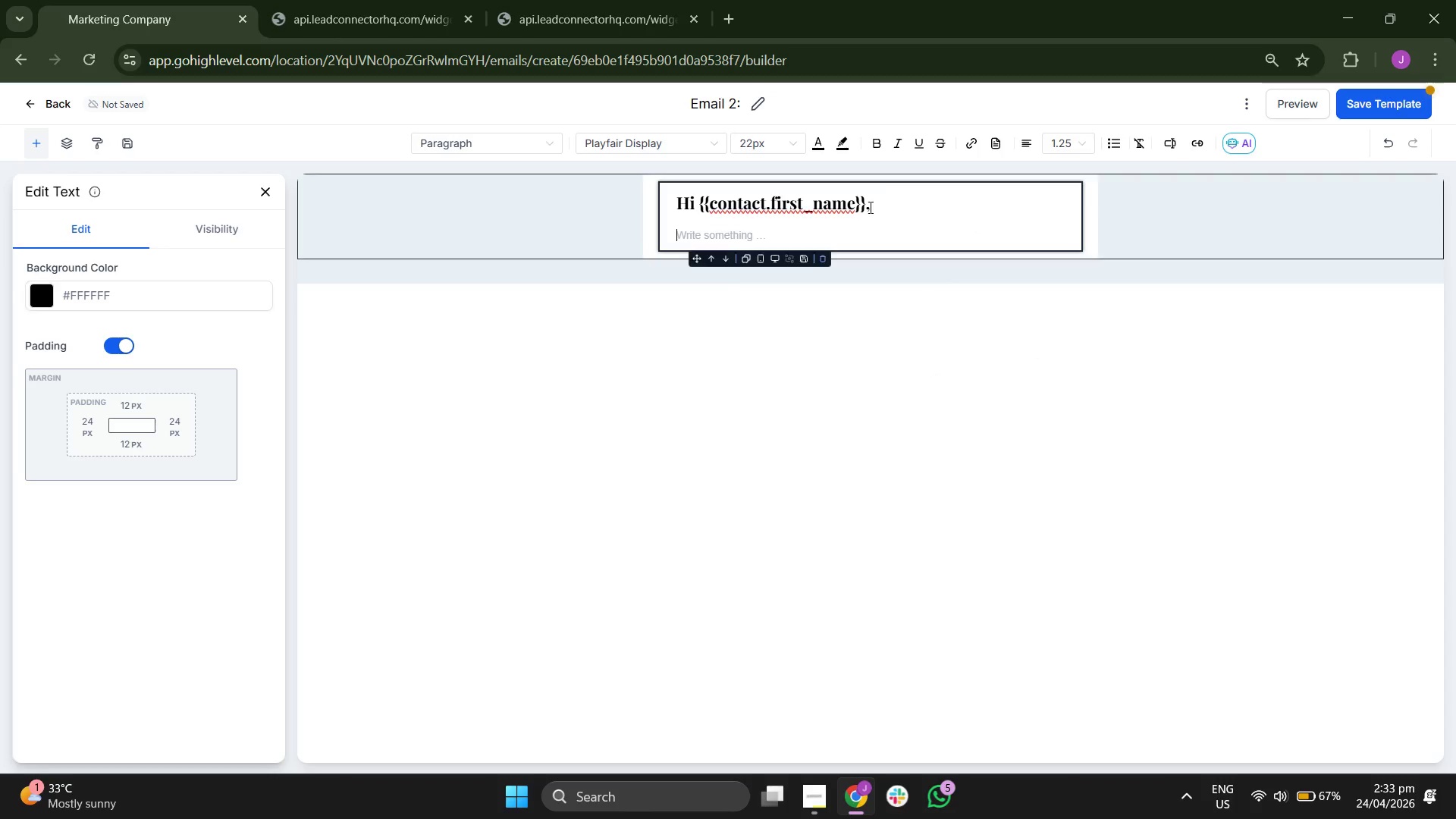 
left_click([755, 141])
 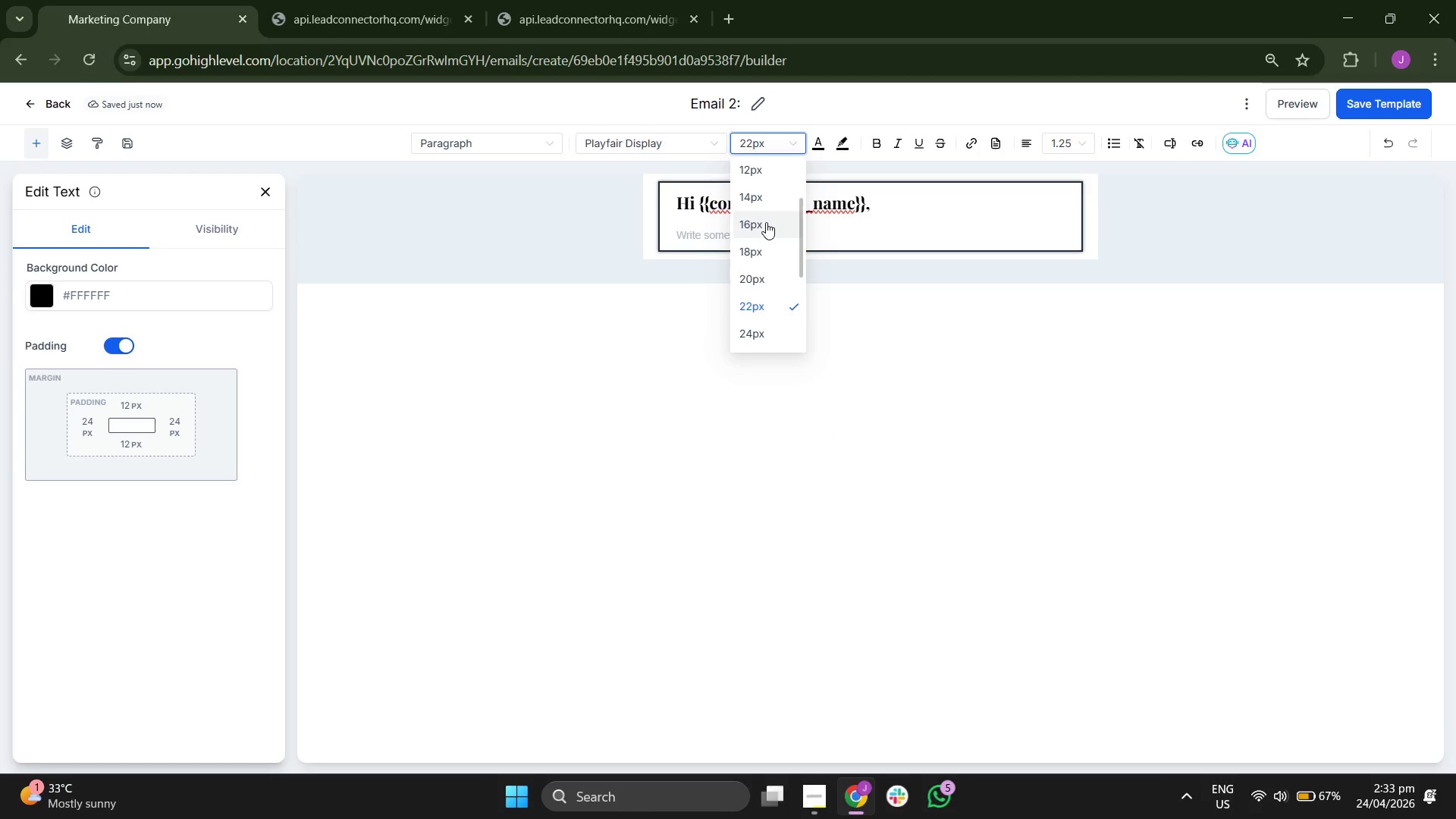 
wait(6.27)
 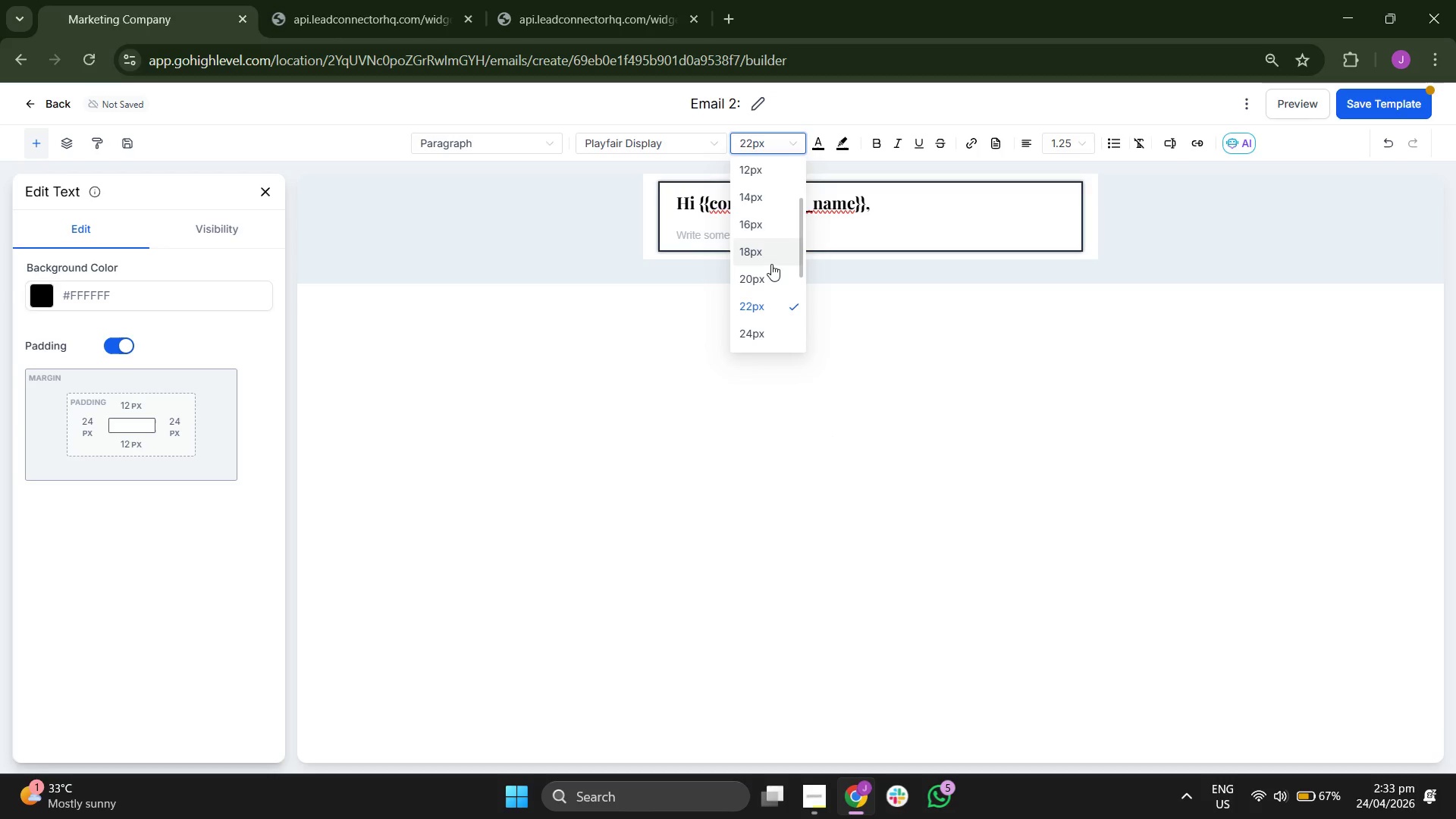 
left_click([764, 247])
 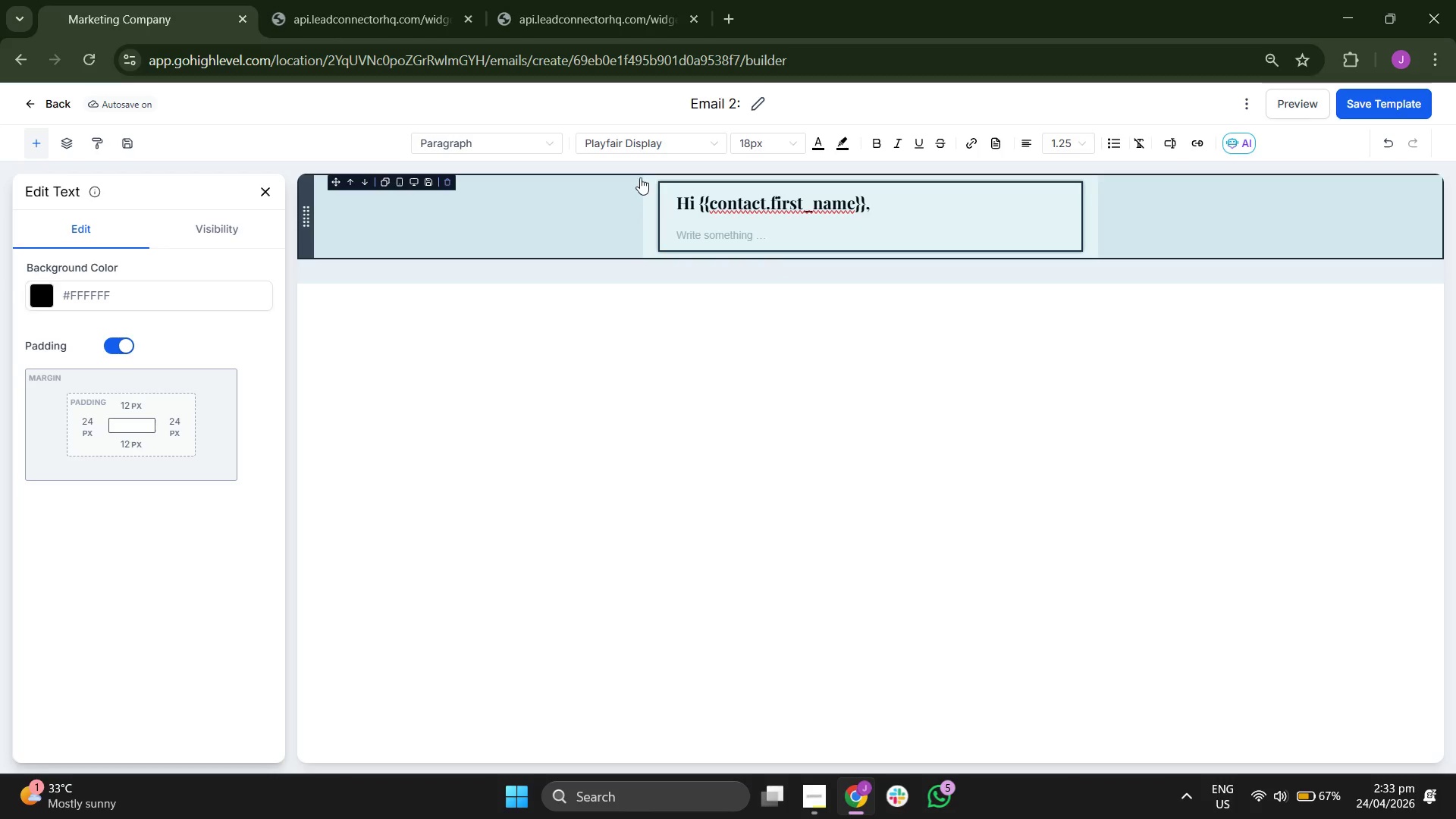 
left_click([632, 155])
 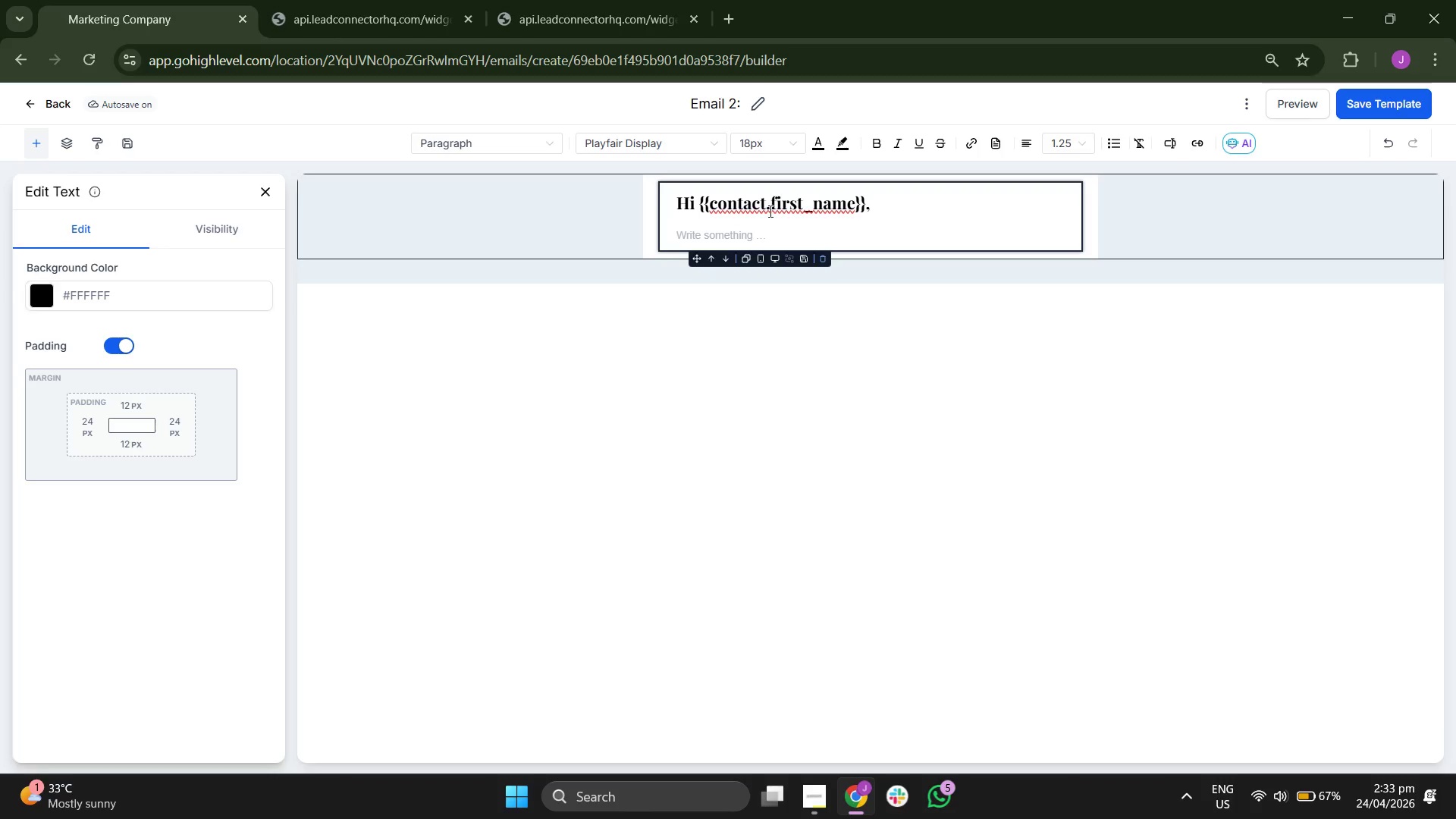 
left_click([600, 136])
 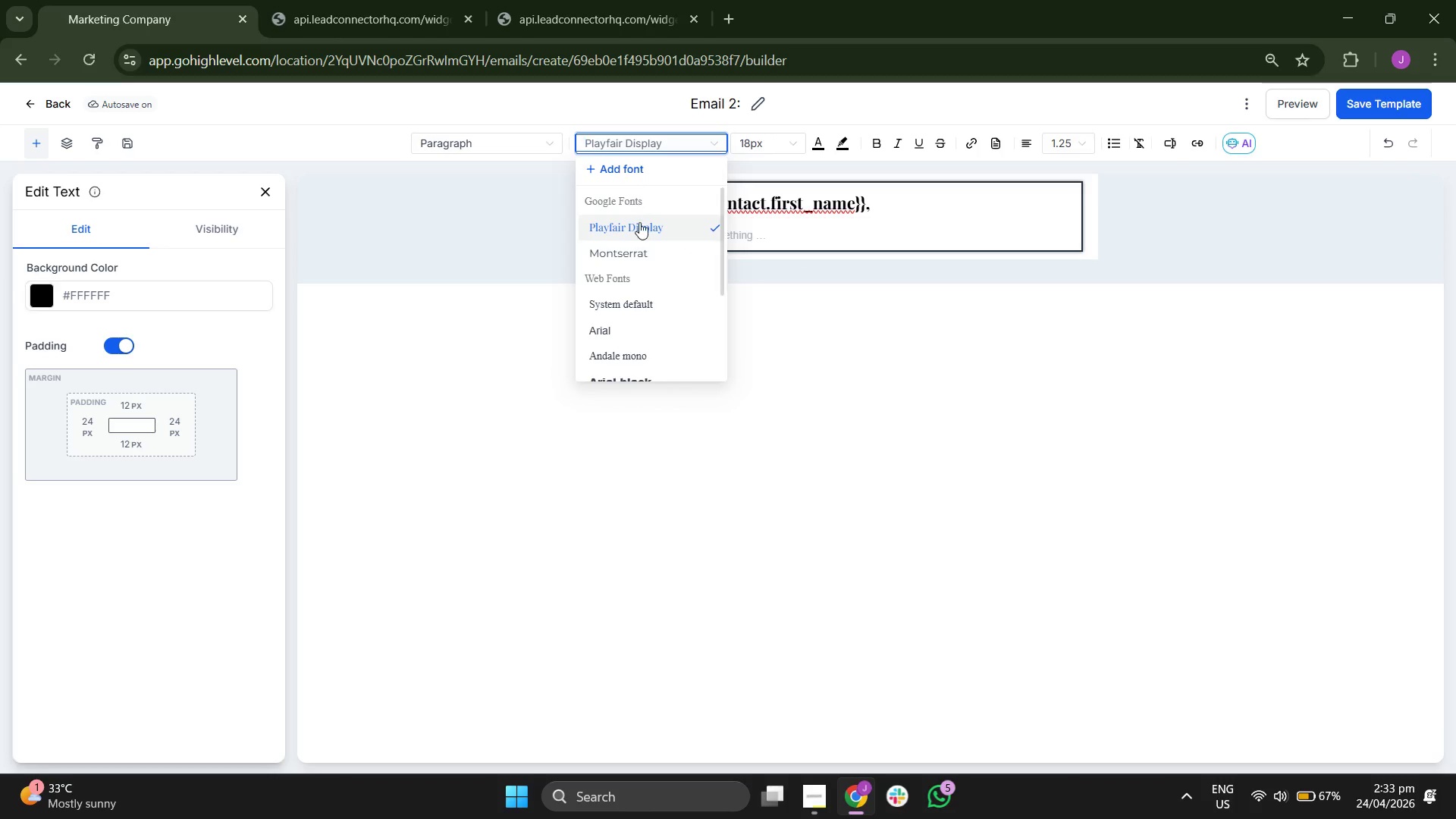 
scroll: coordinate [639, 222], scroll_direction: down, amount: 1.0
 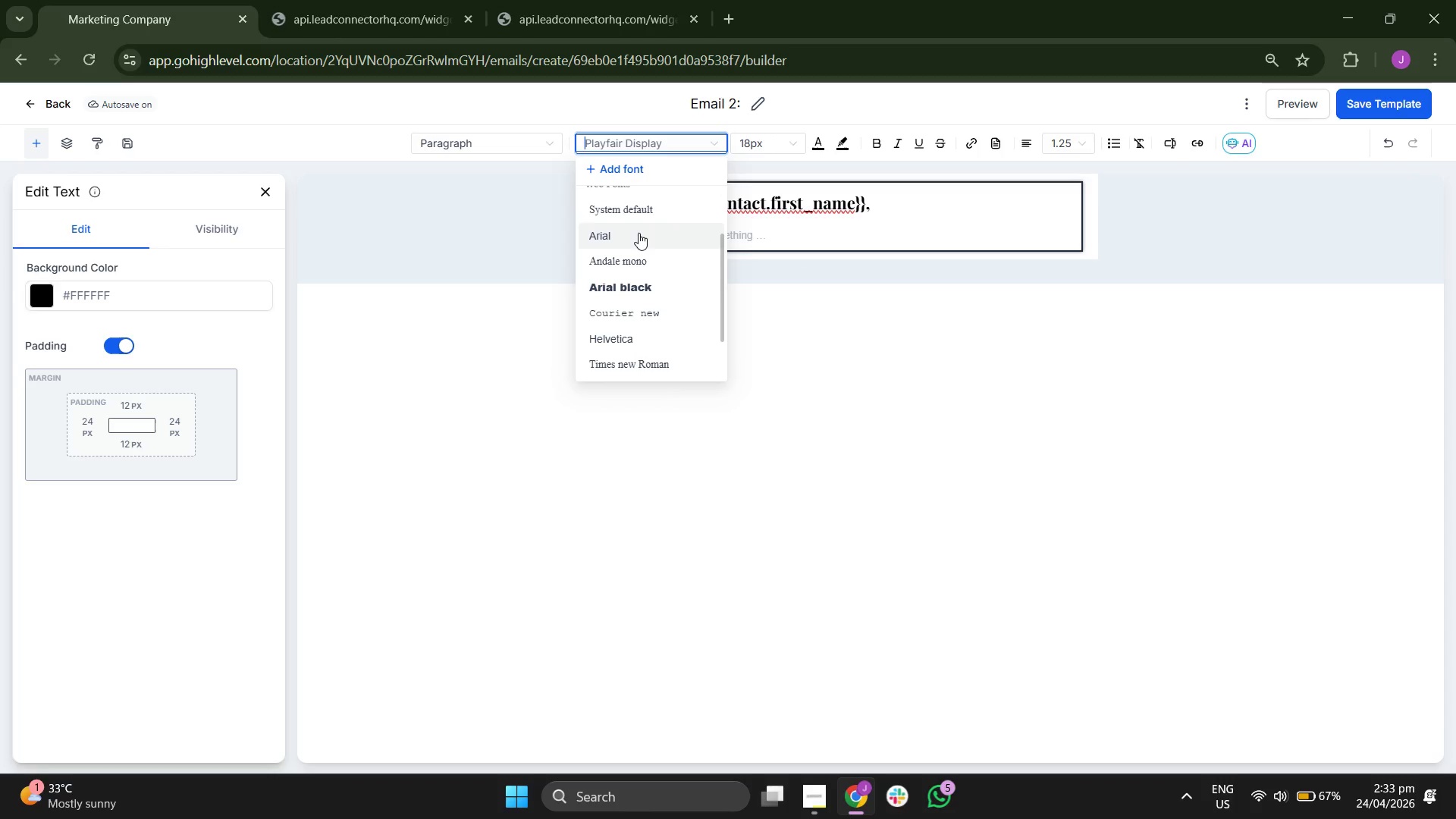 
scroll: coordinate [639, 233], scroll_direction: up, amount: 1.0
 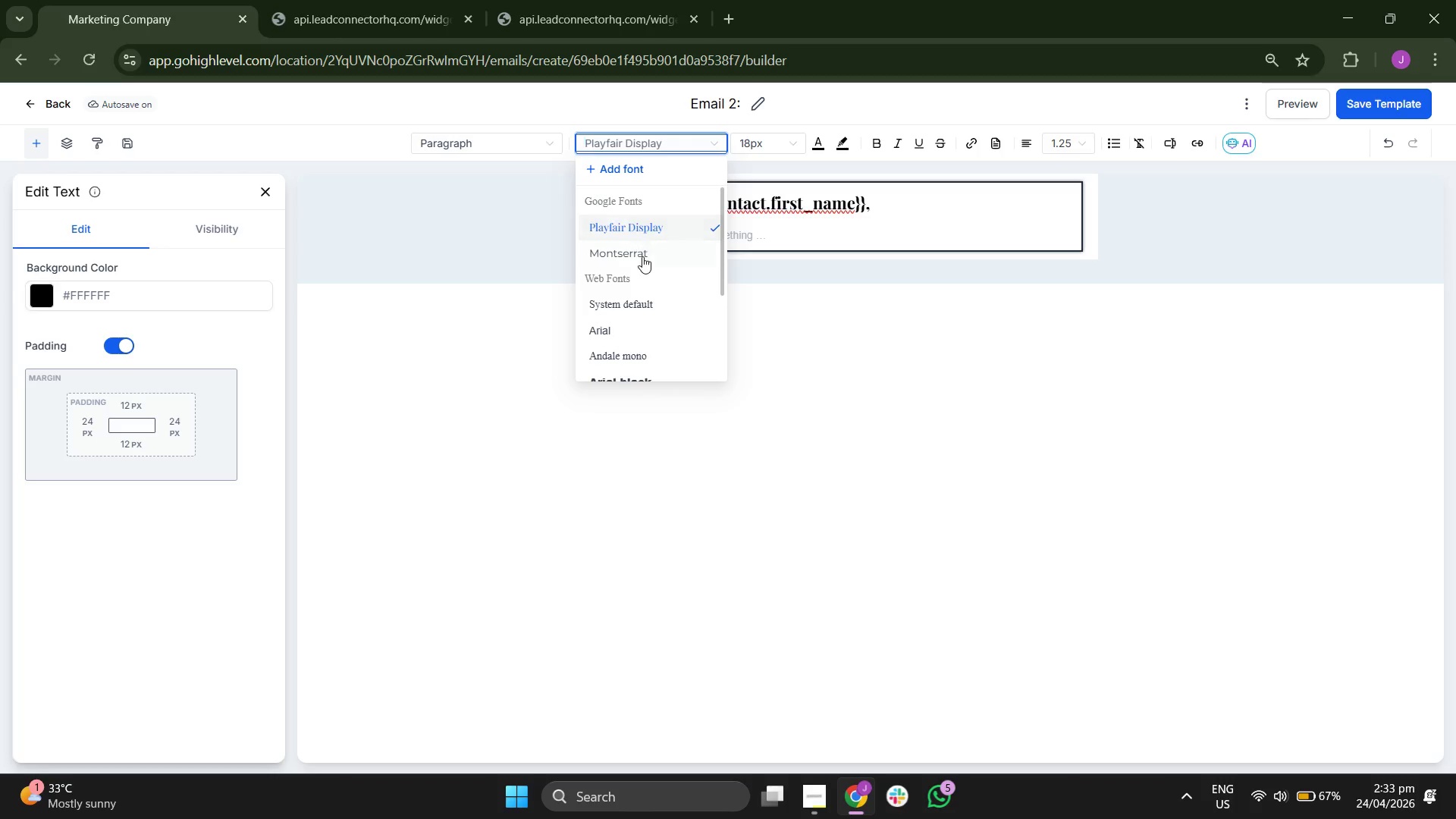 
scroll: coordinate [642, 257], scroll_direction: down, amount: 1.0
 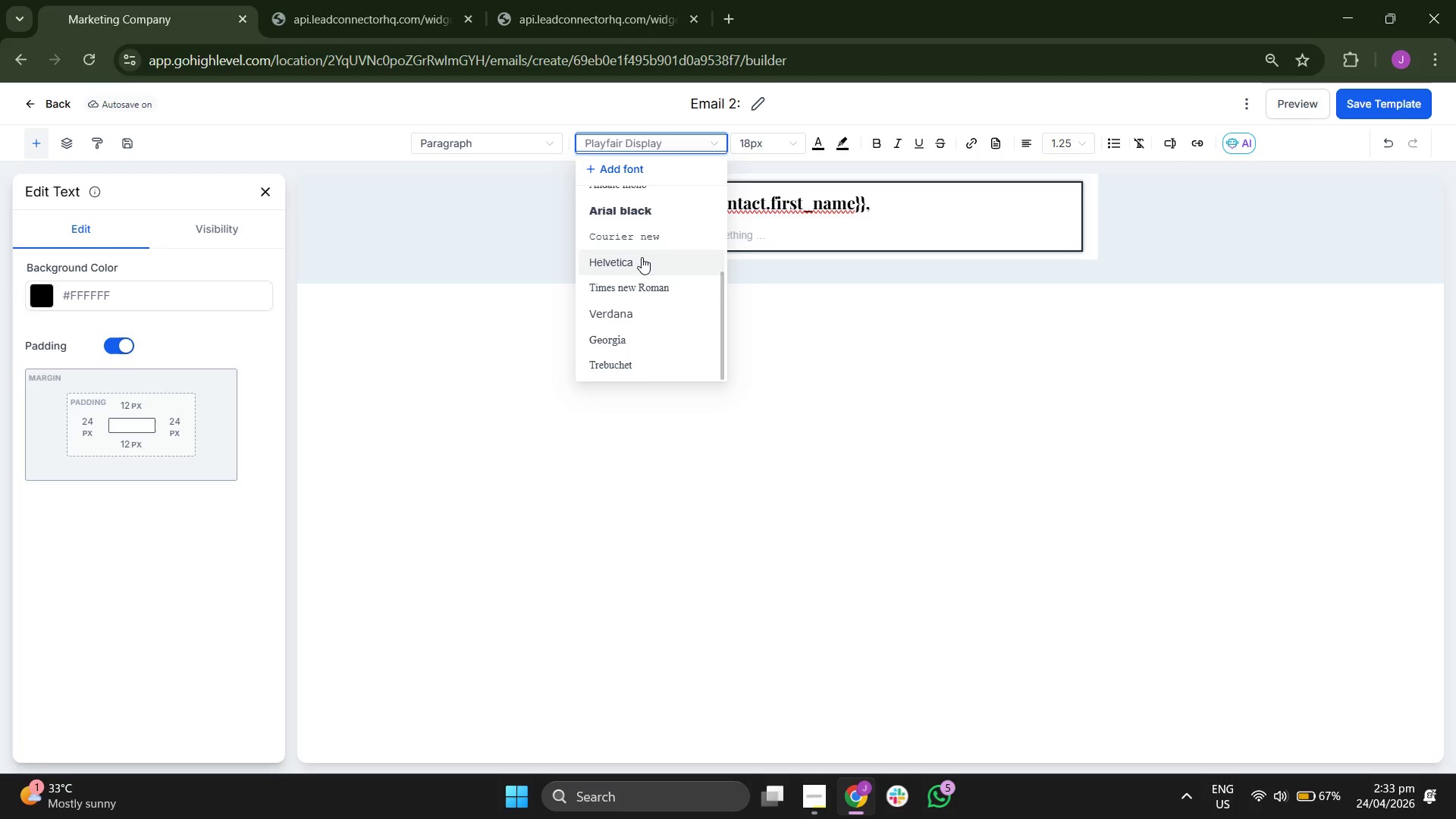 
scroll: coordinate [642, 257], scroll_direction: up, amount: 2.0
 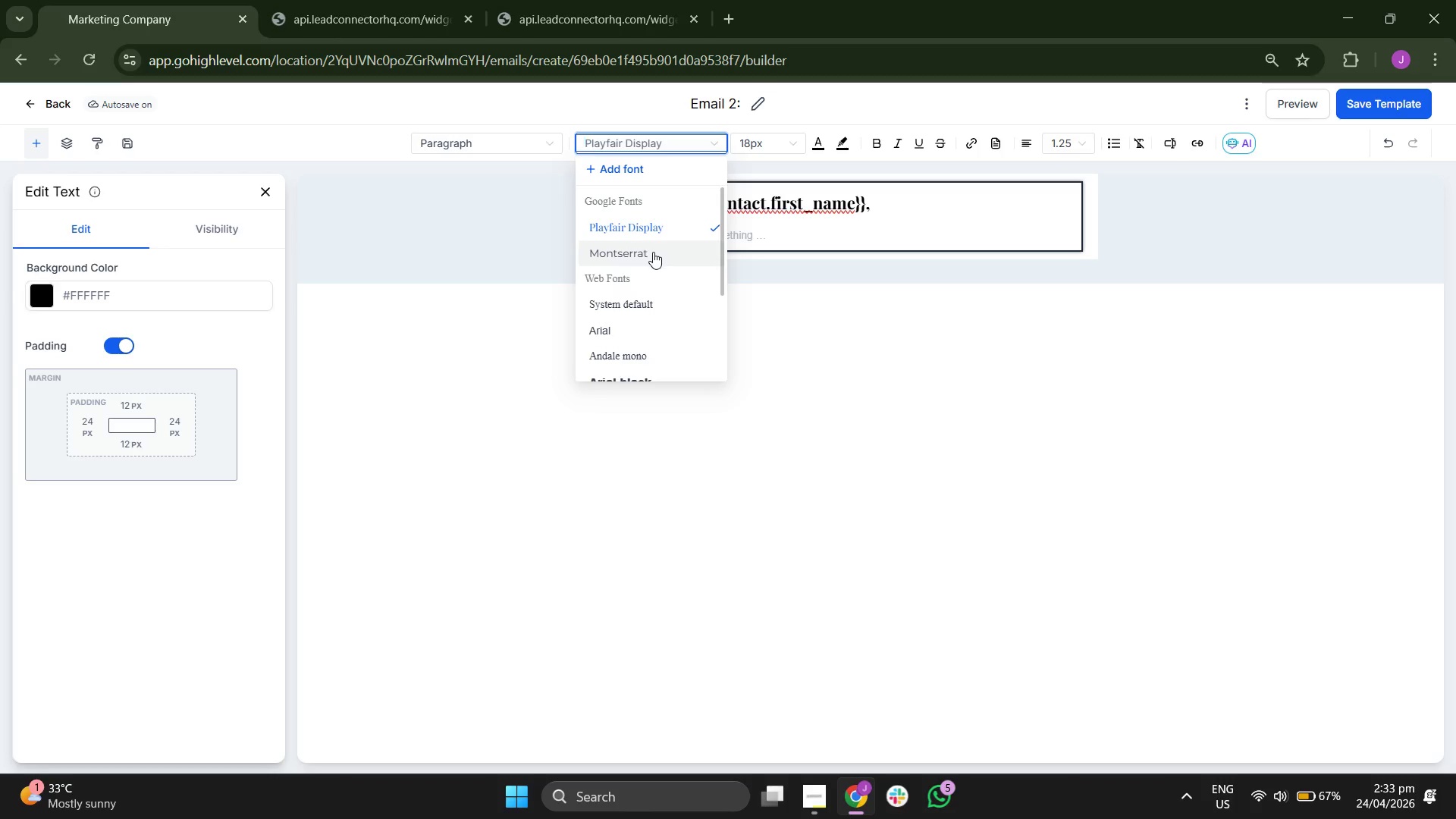 
left_click([653, 252])
 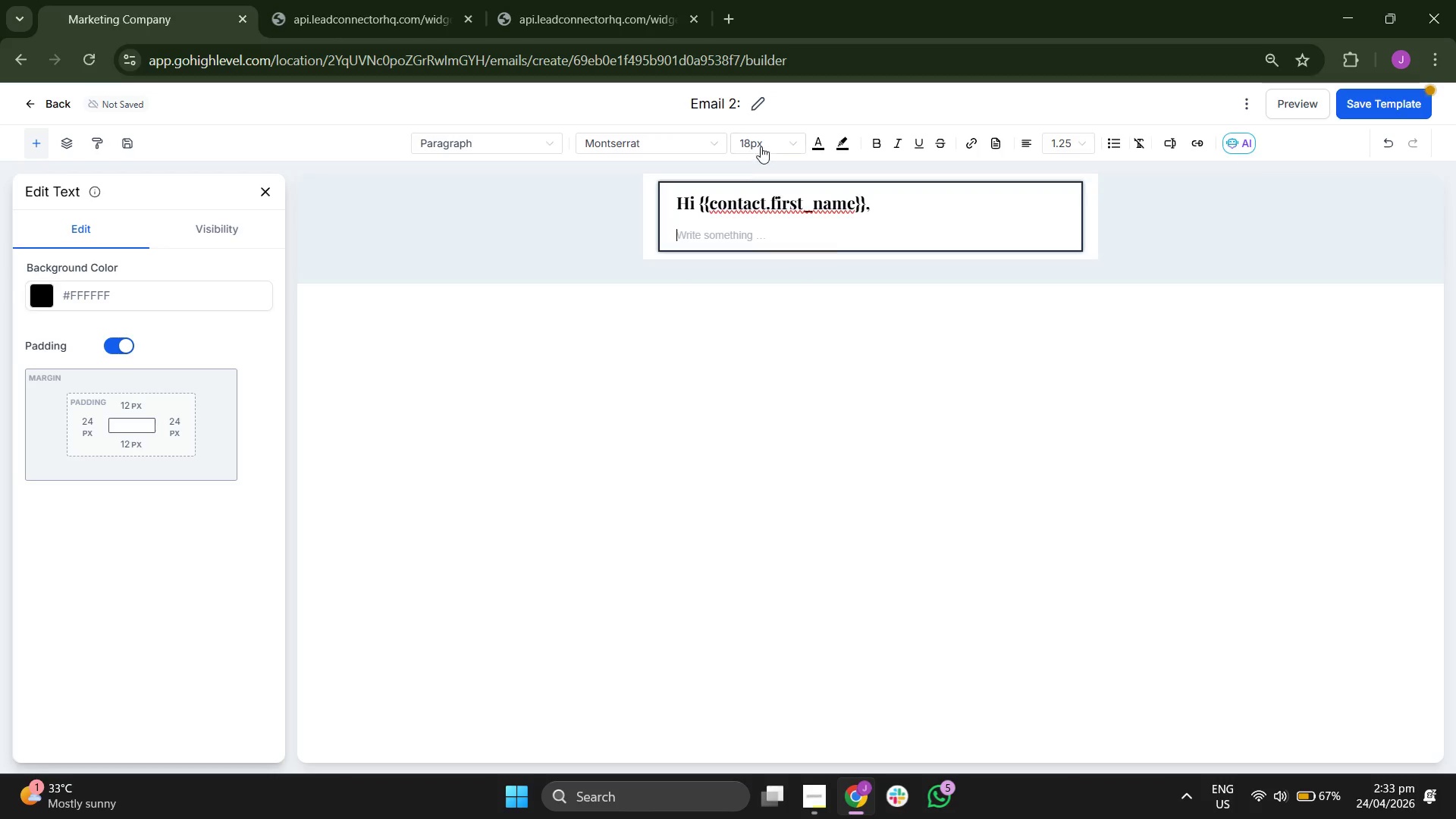 
left_click([726, 103])
 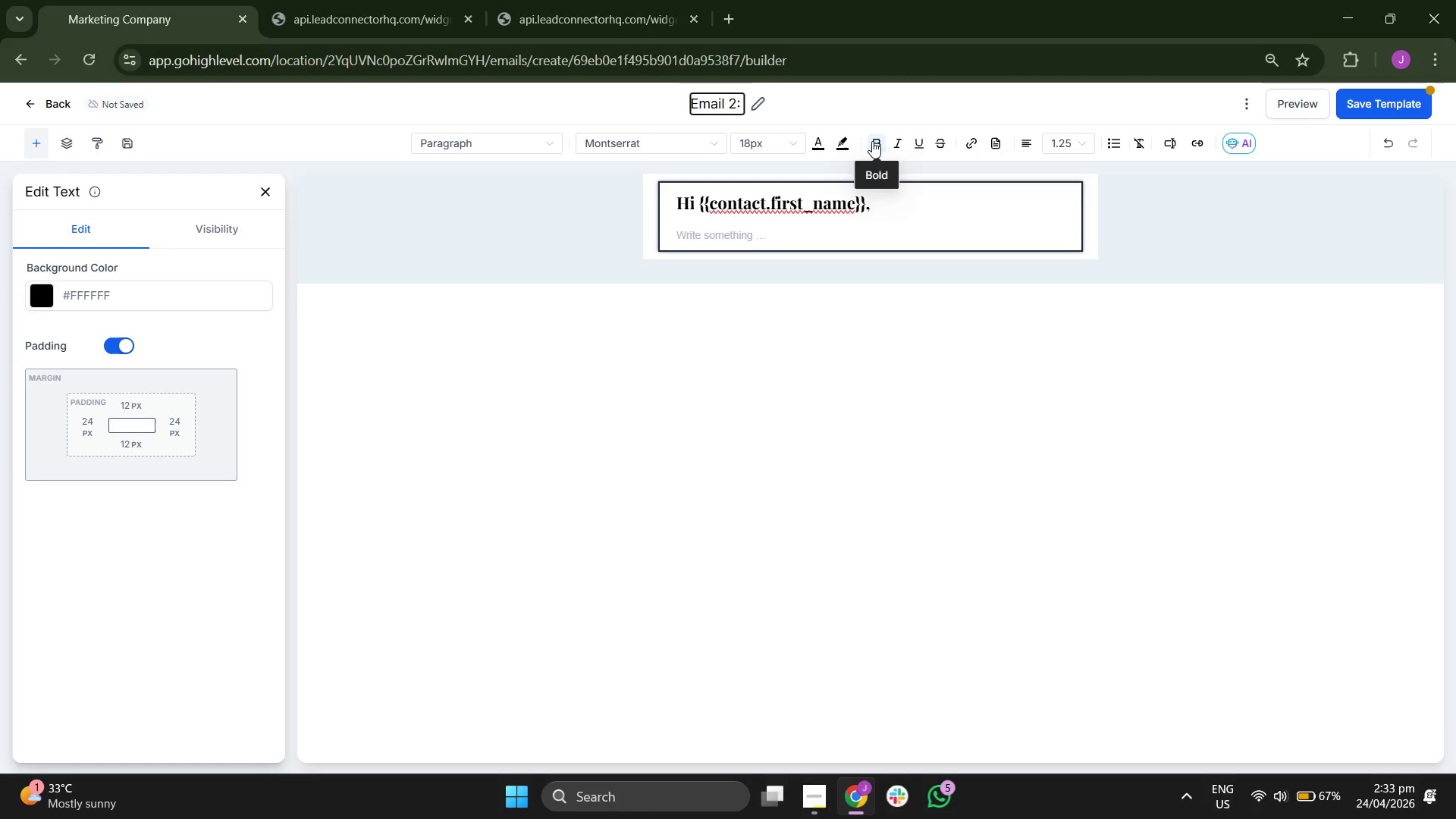 
key(ArrowRight)
 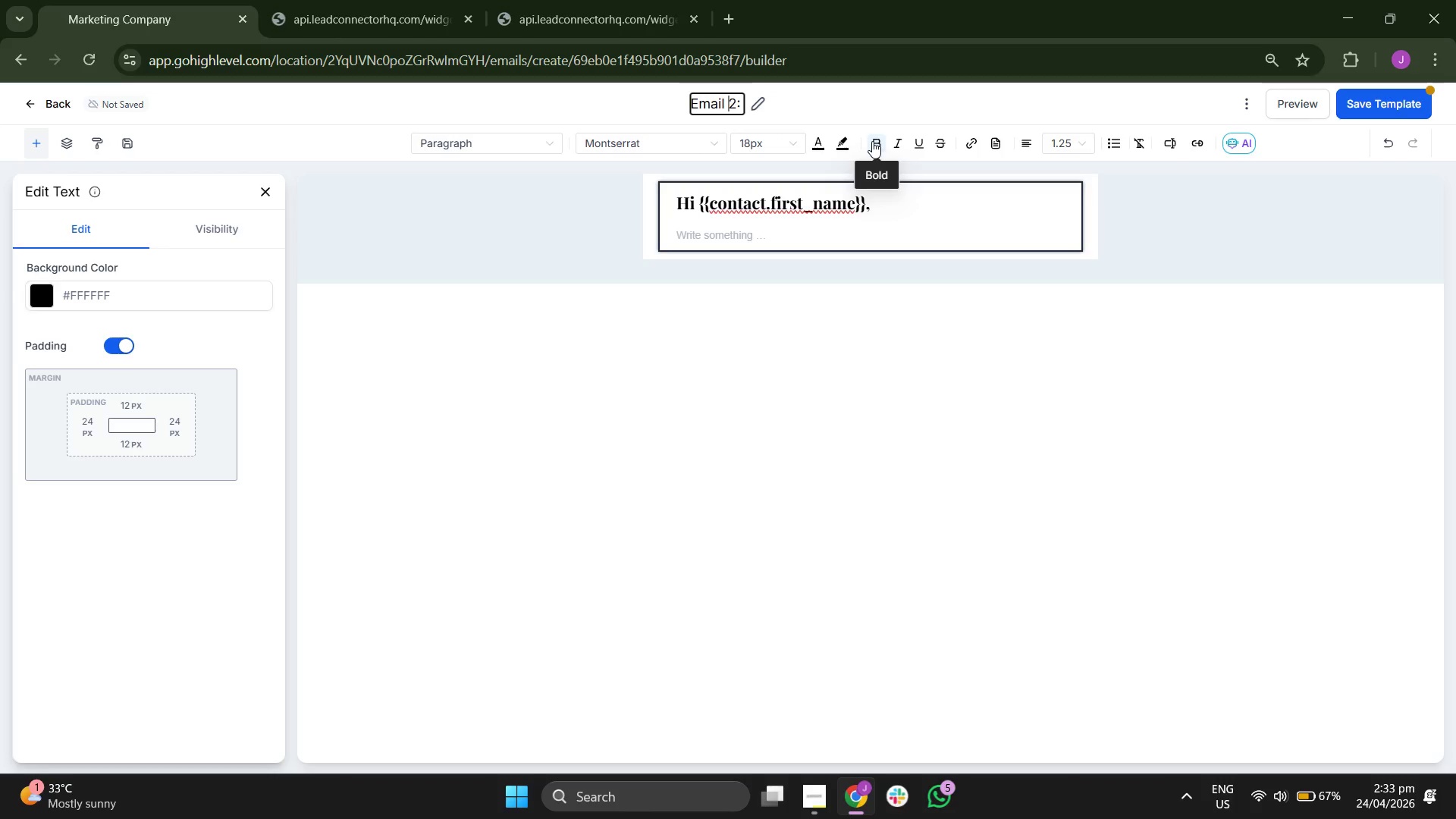 
key(ArrowRight)
 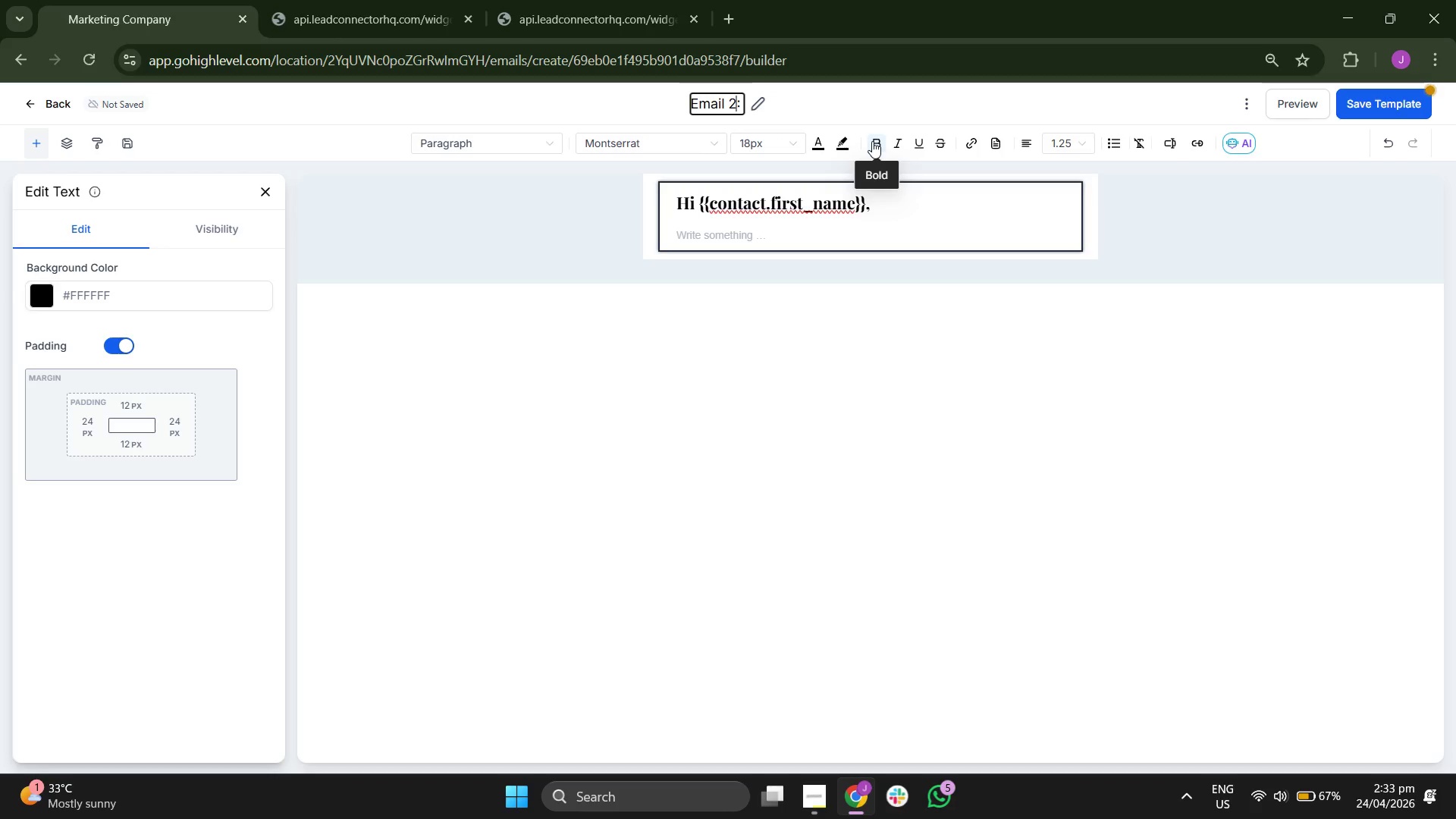 
key(ArrowRight)
 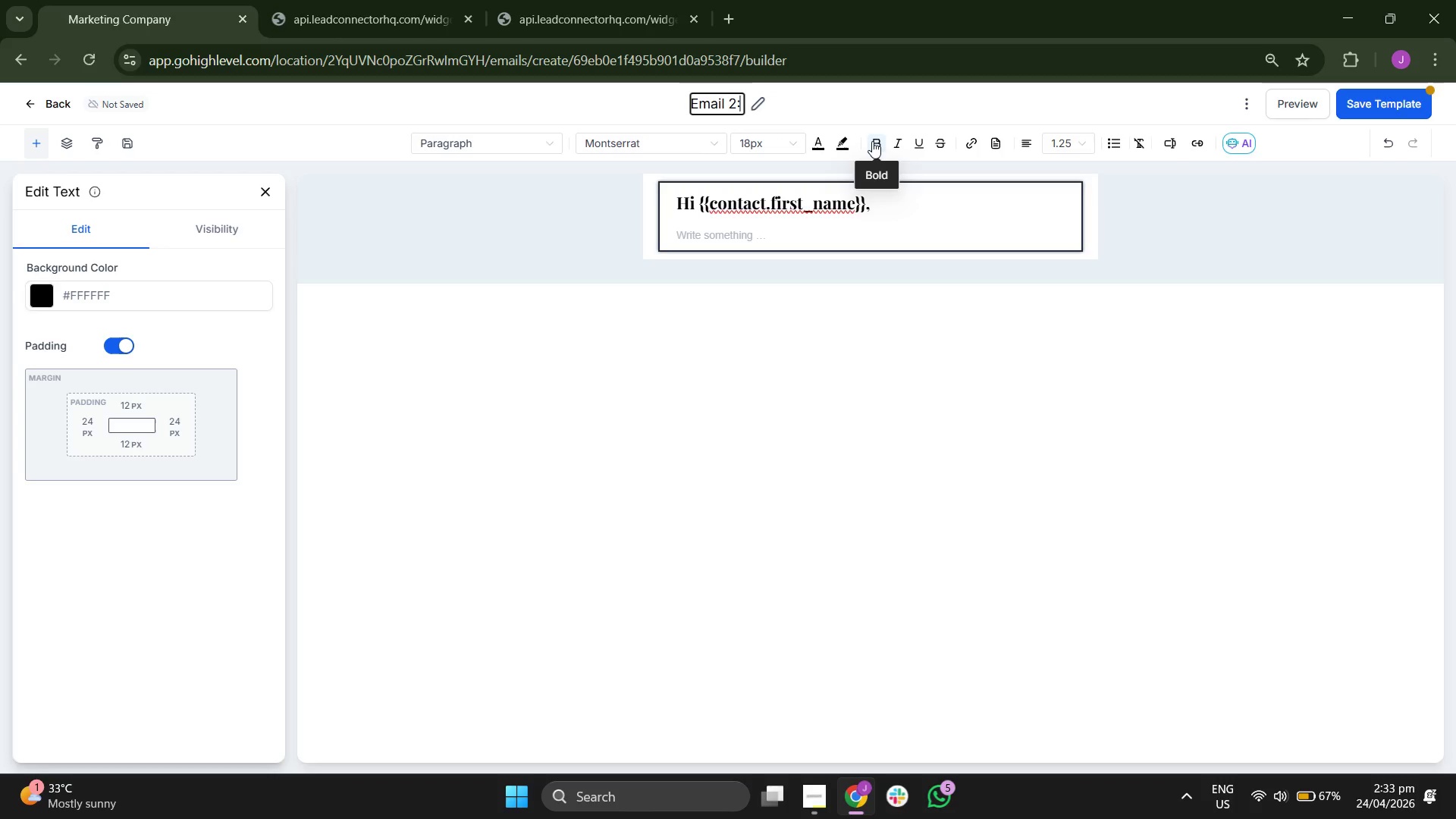 
type( The Final)
 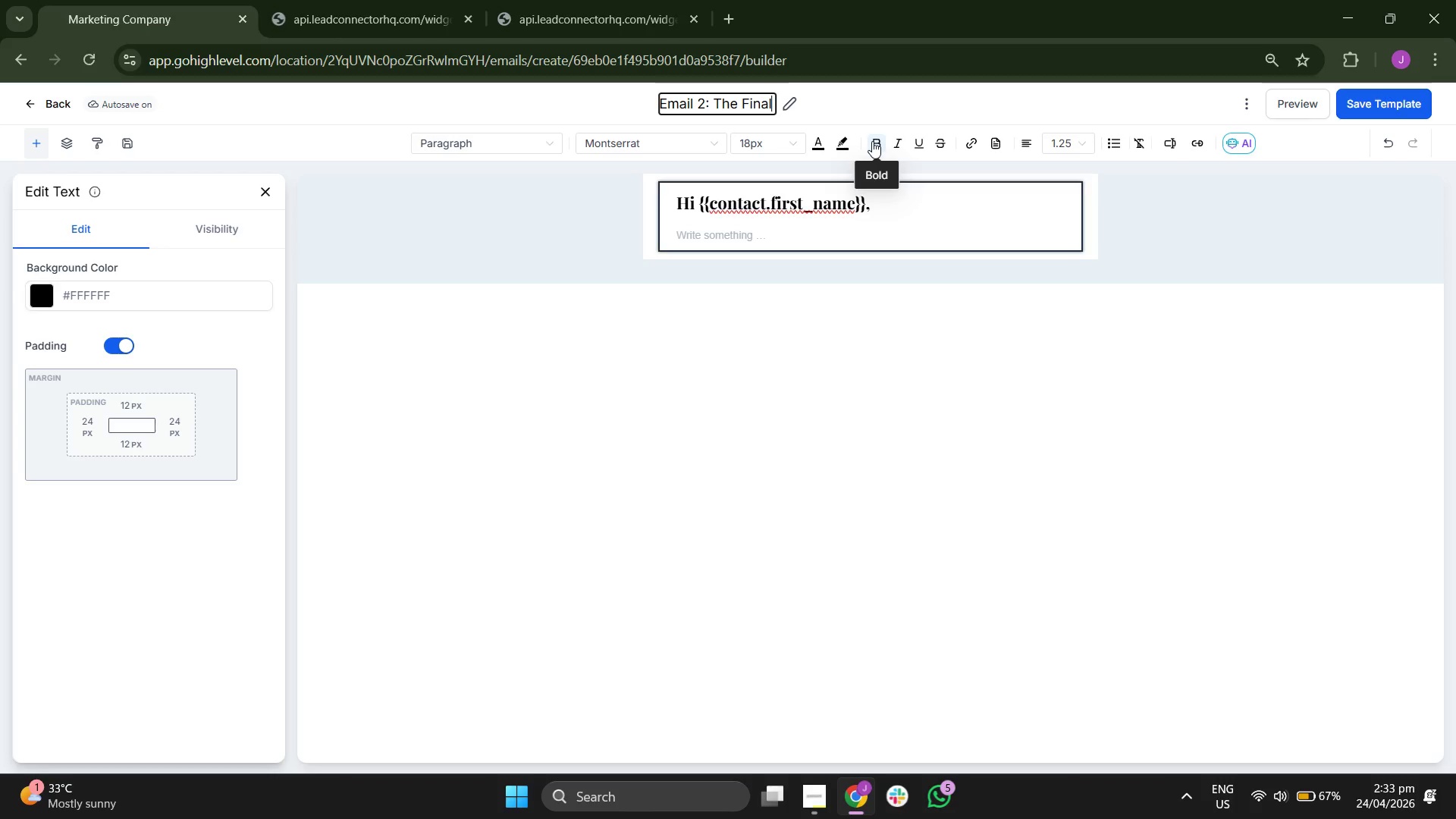 
key(Unknown)
 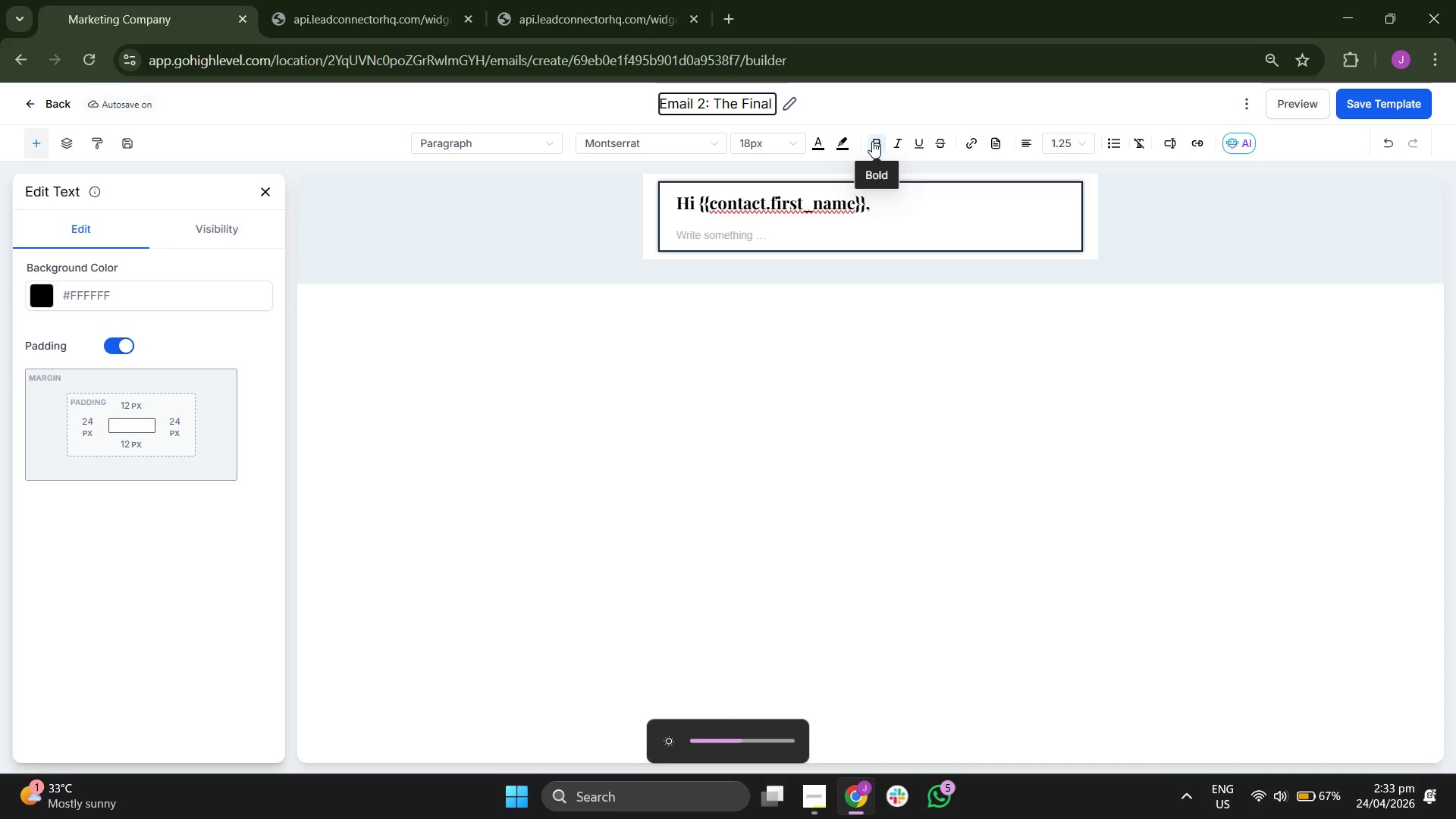 
key(Unknown)
 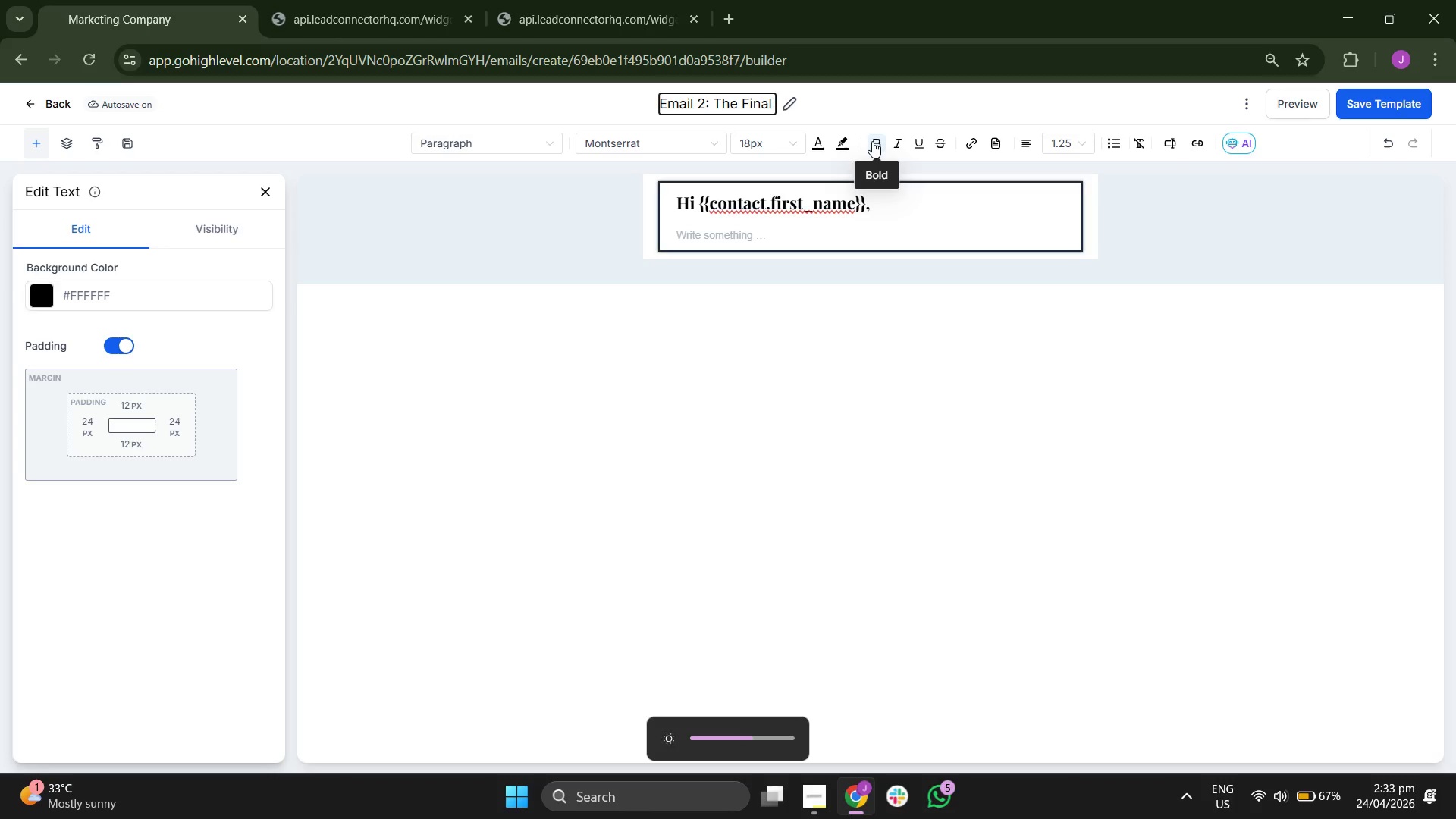 
key(Unknown)
 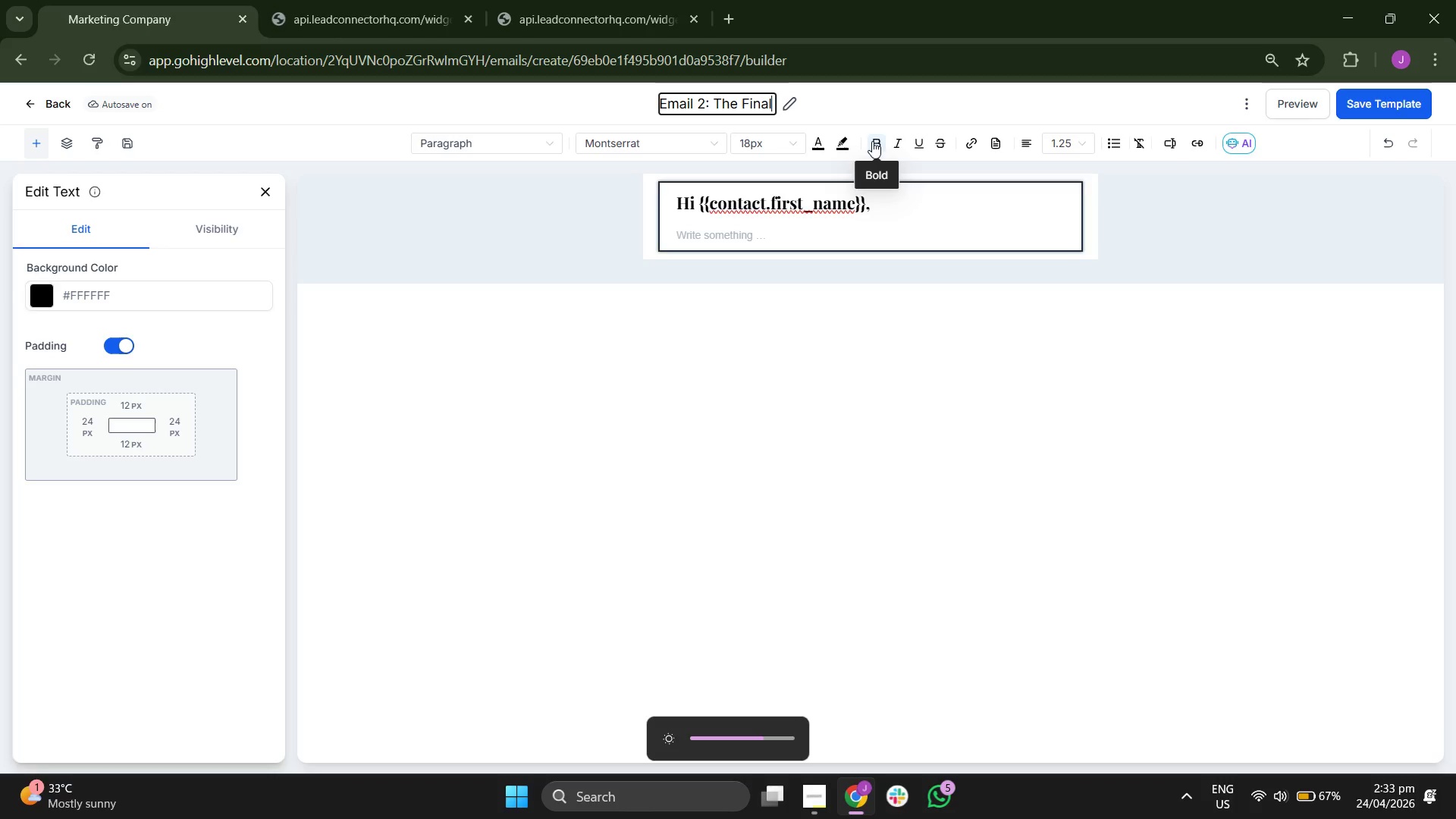 
key(Unknown)
 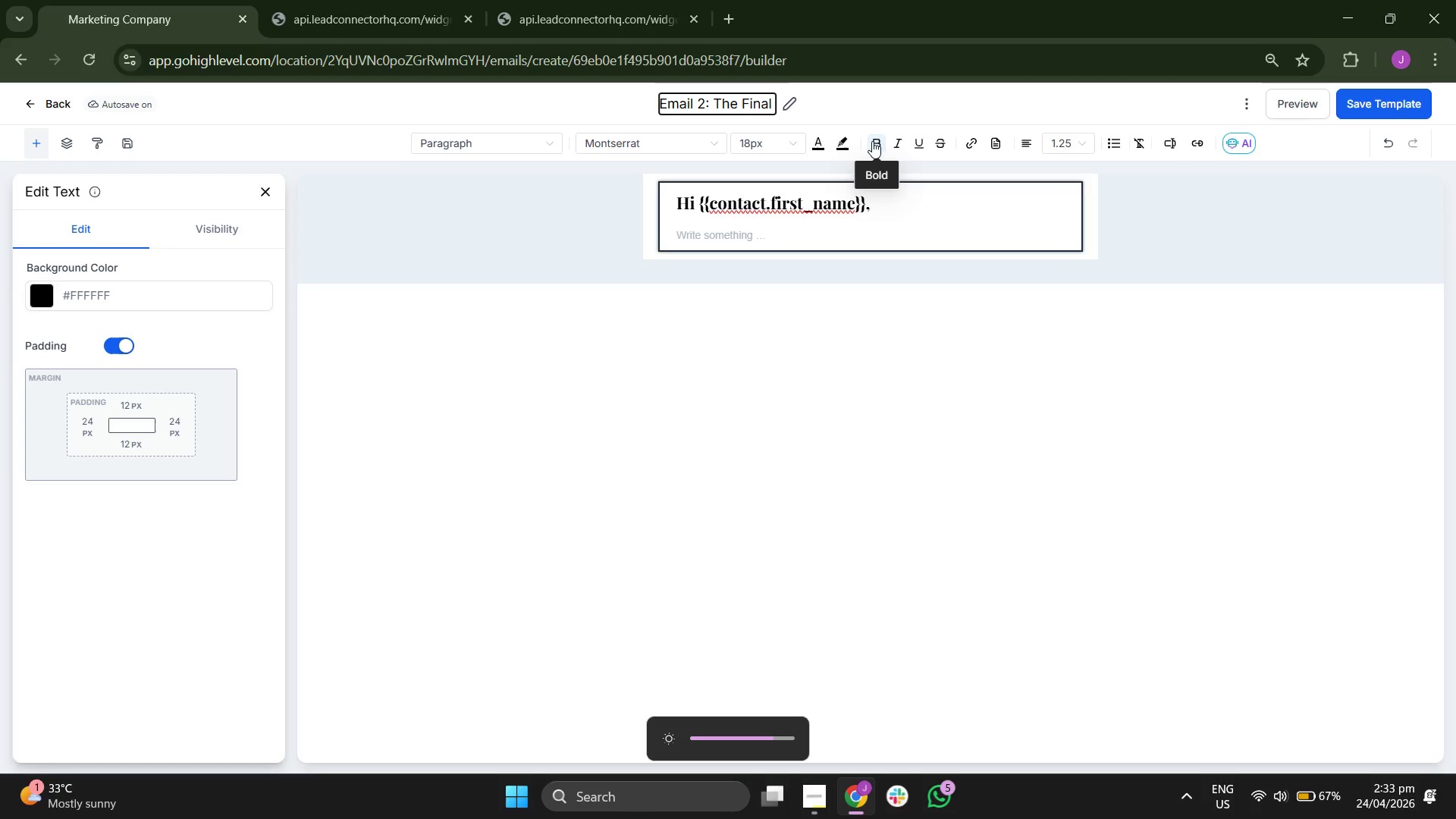 
key(Unknown)
 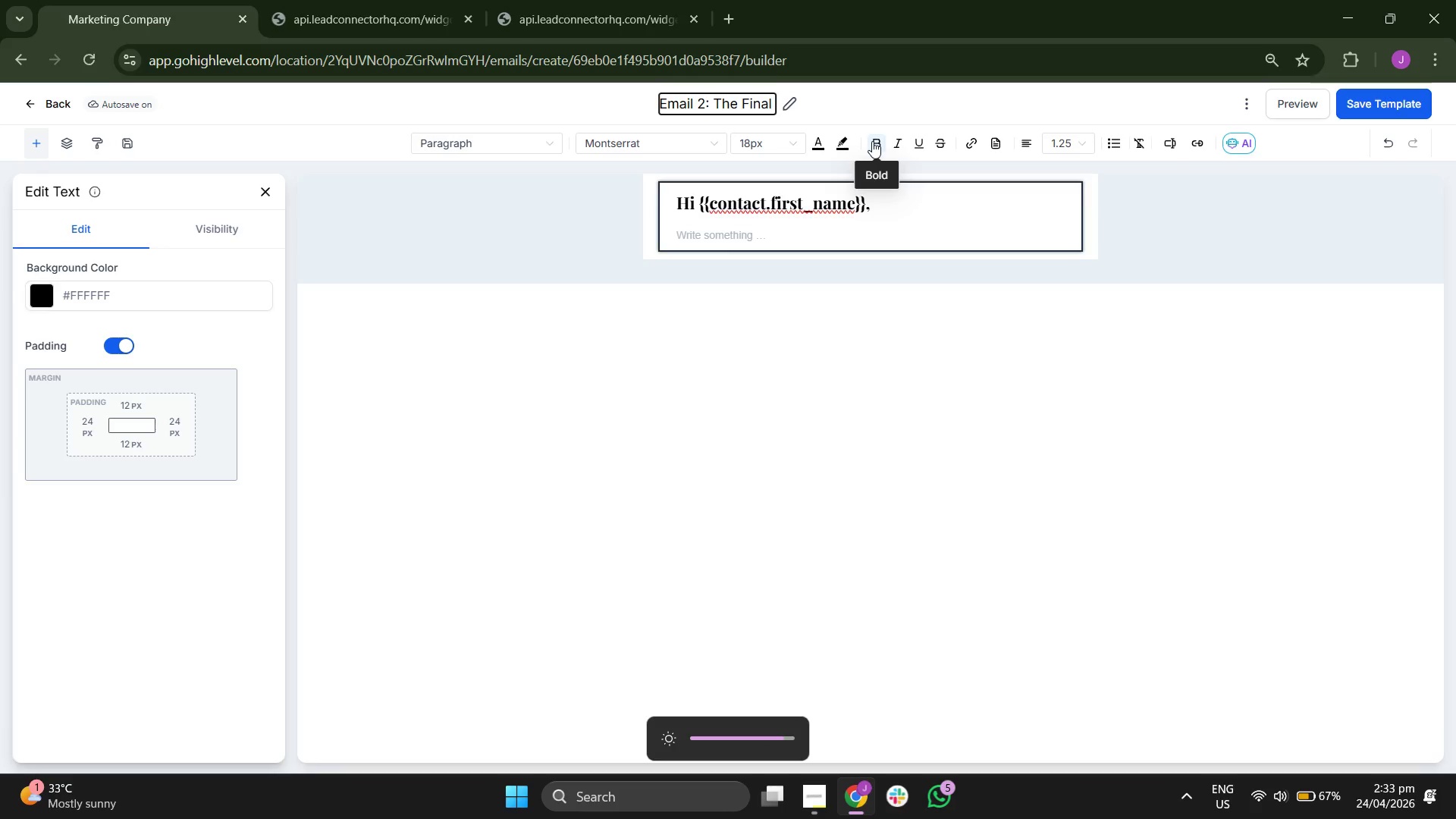 
key(Backspace)
key(Backspace)
type(al )
 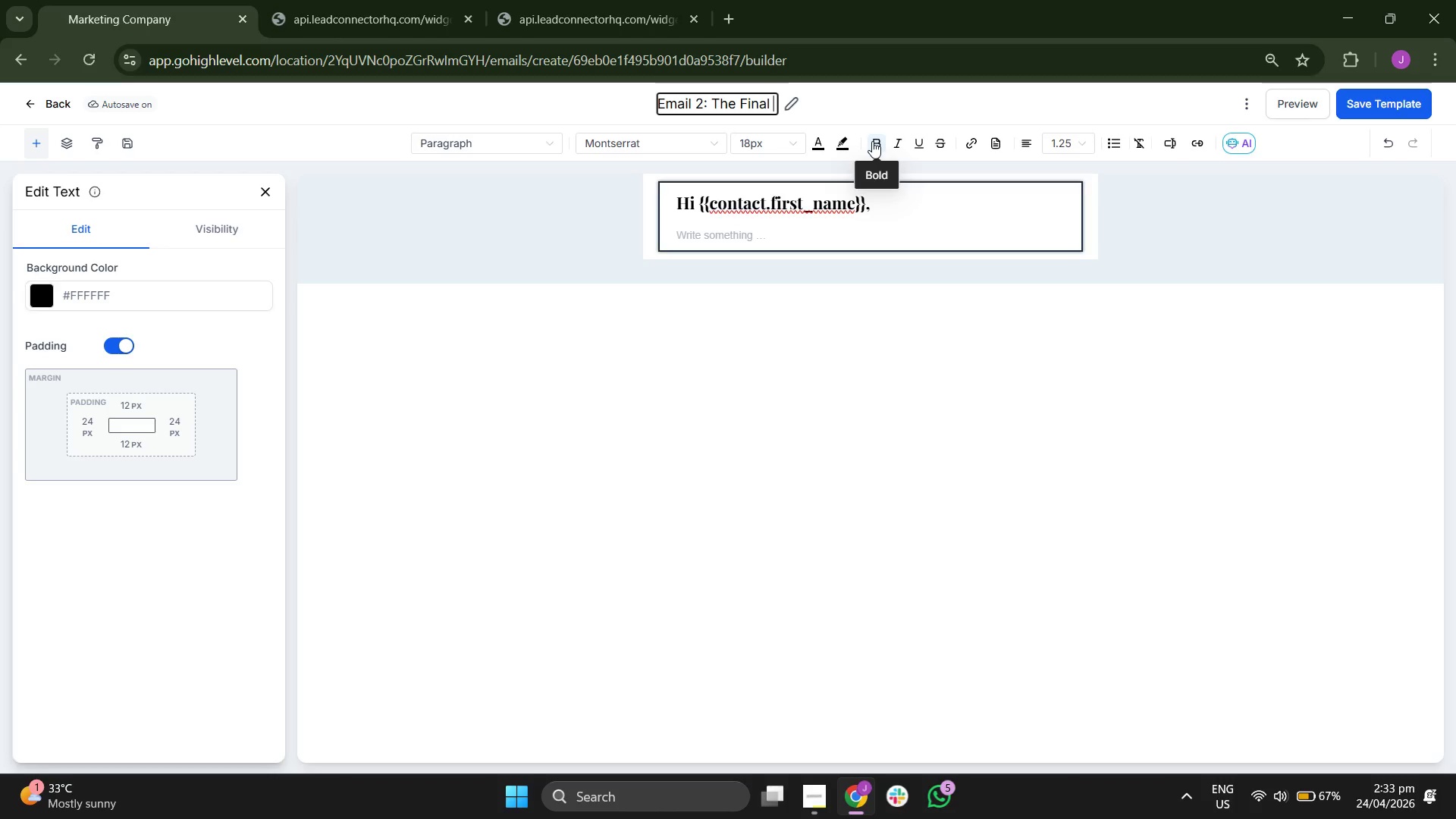 
key(Backspace)
key(Backspace)
type(ncial Roi)
key(Backspace)
key(Backspace)
type(OI )
 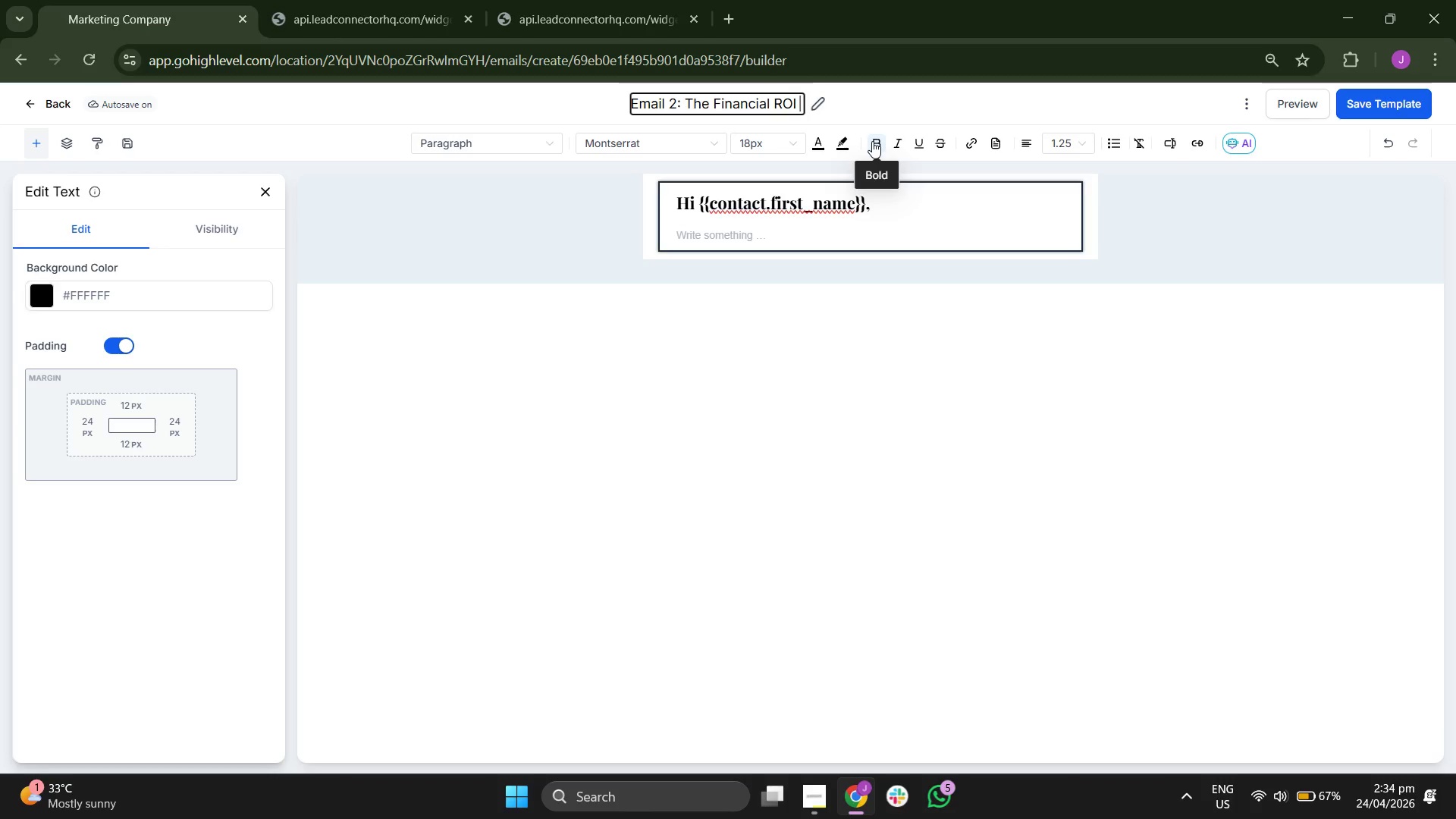 
type((2)
key(Backspace)
type(d)
key(Backspace)
type(Day 2))
 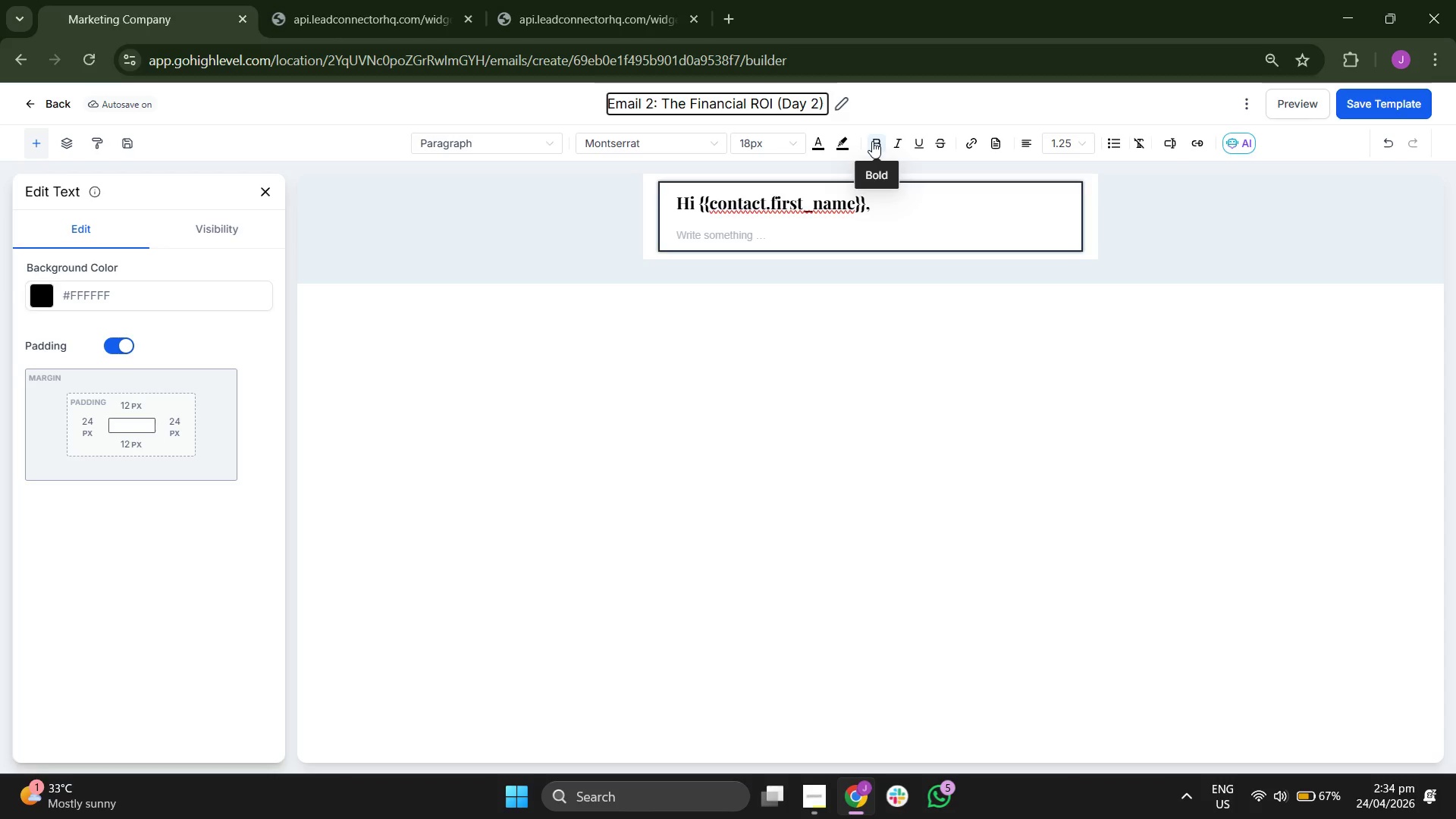 
left_click([880, 412])
 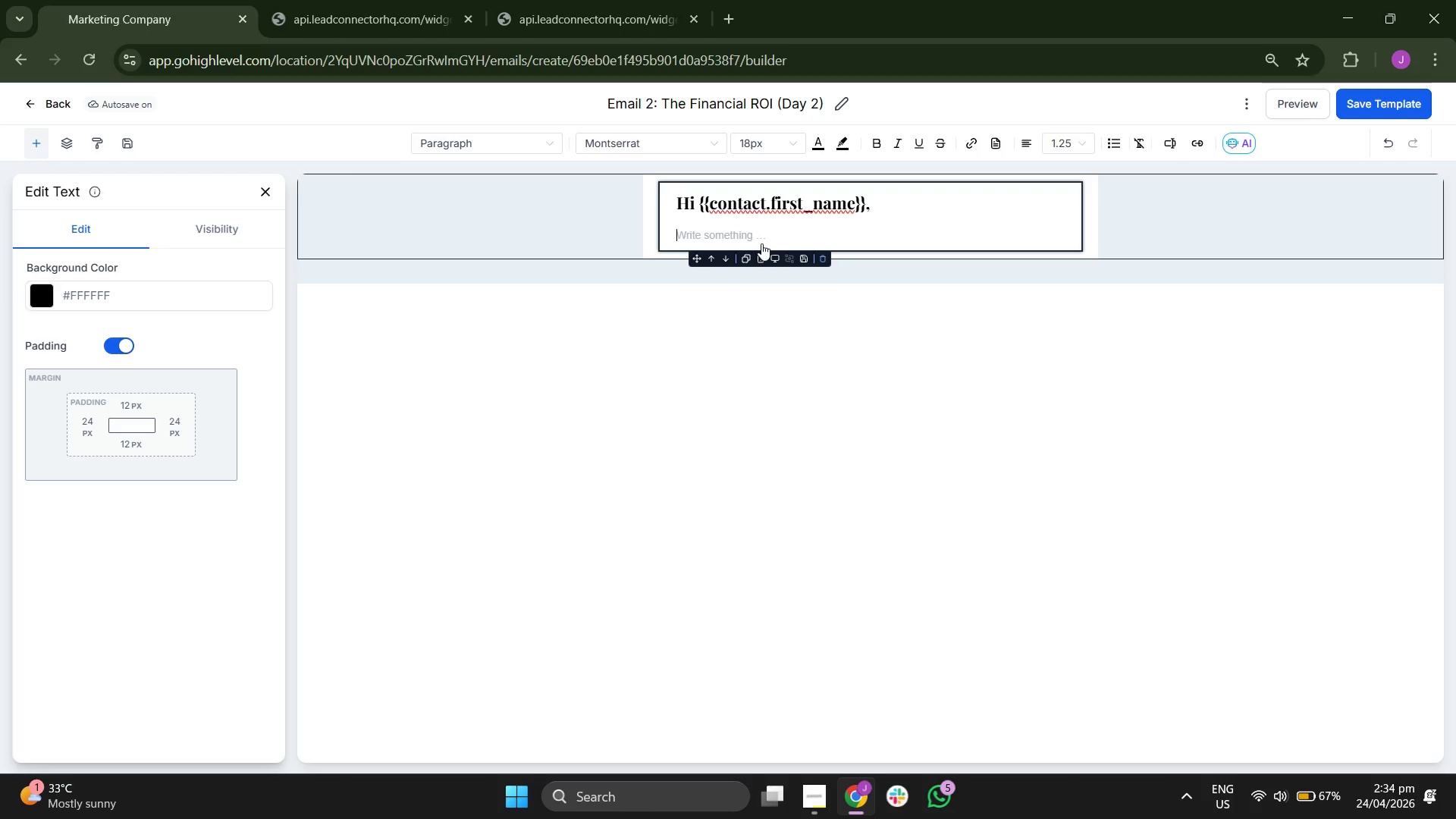 
wait(6.09)
 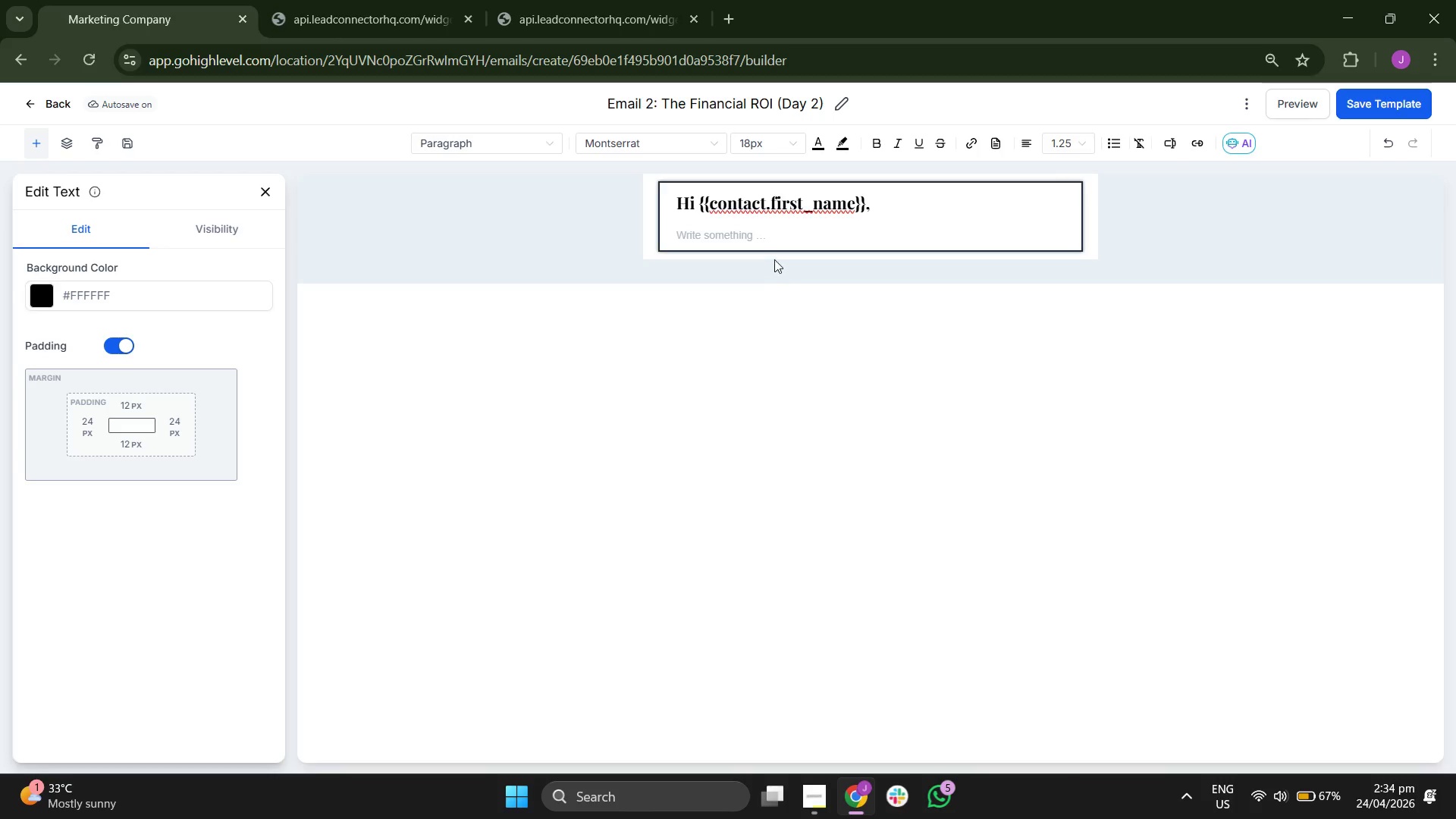 
type(as)
key(Backspace)
key(Backspace)
key(Backspace)
 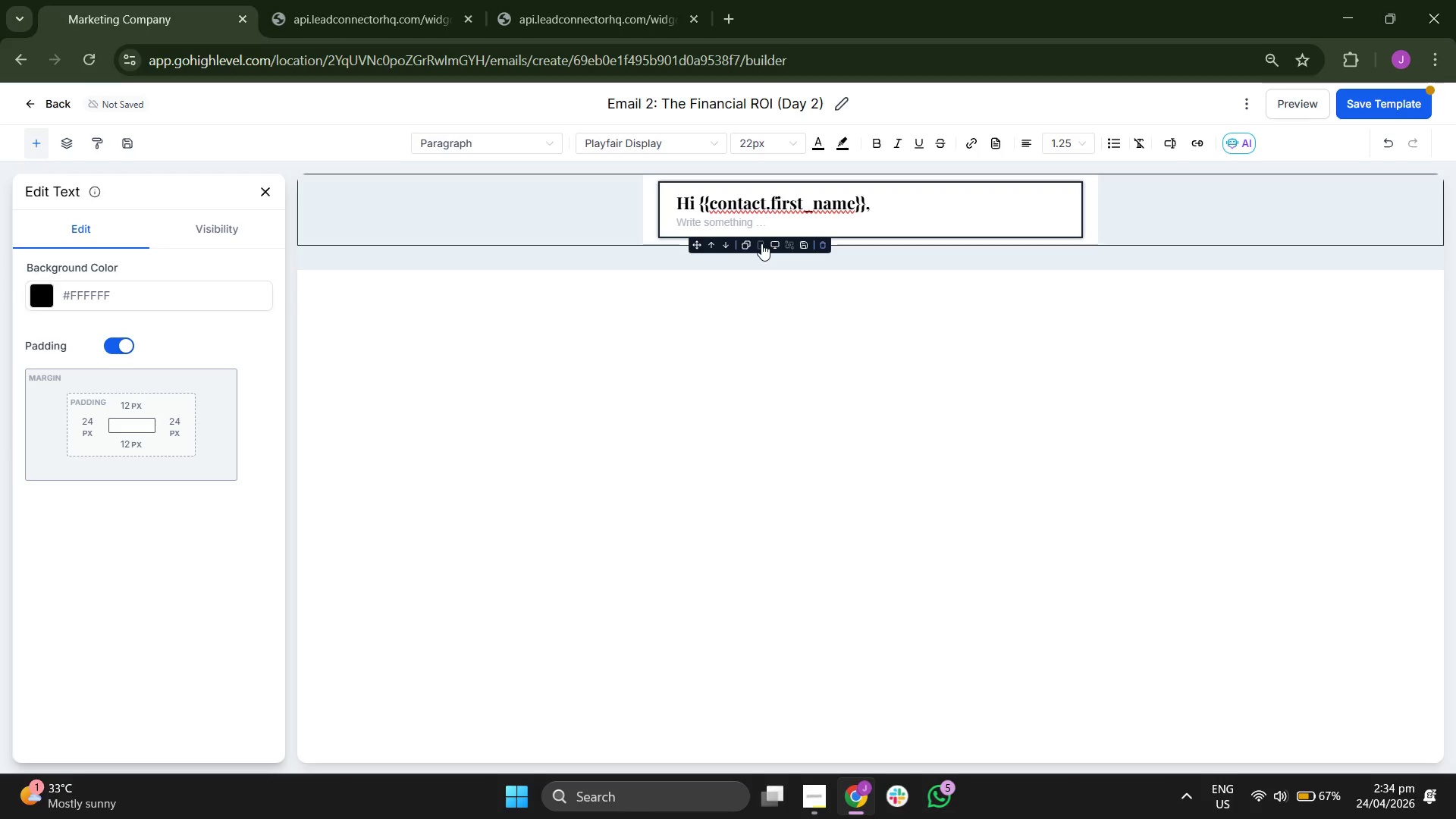 
key(Enter)
 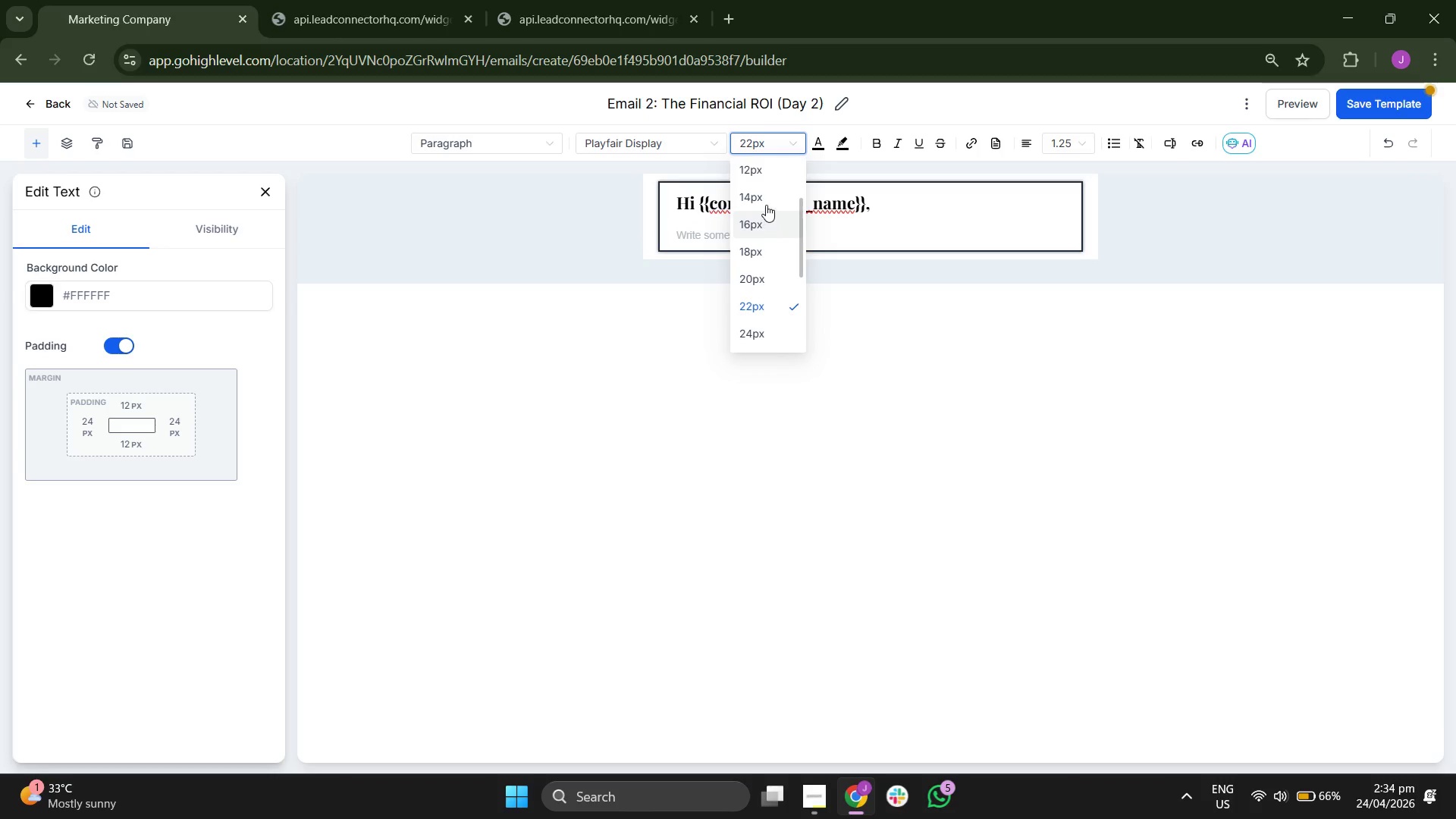 
wait(5.39)
 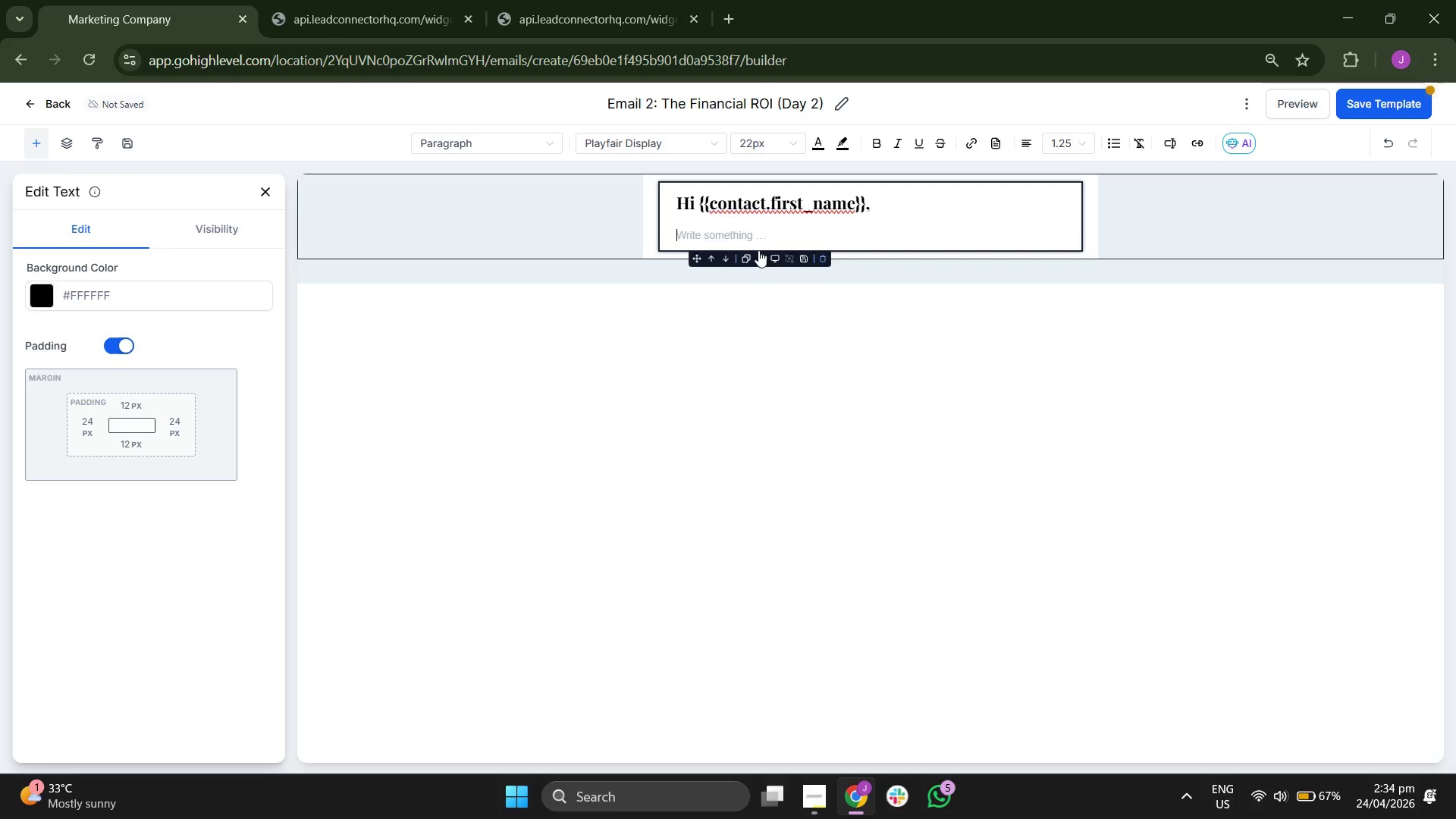 
left_click([768, 247])
 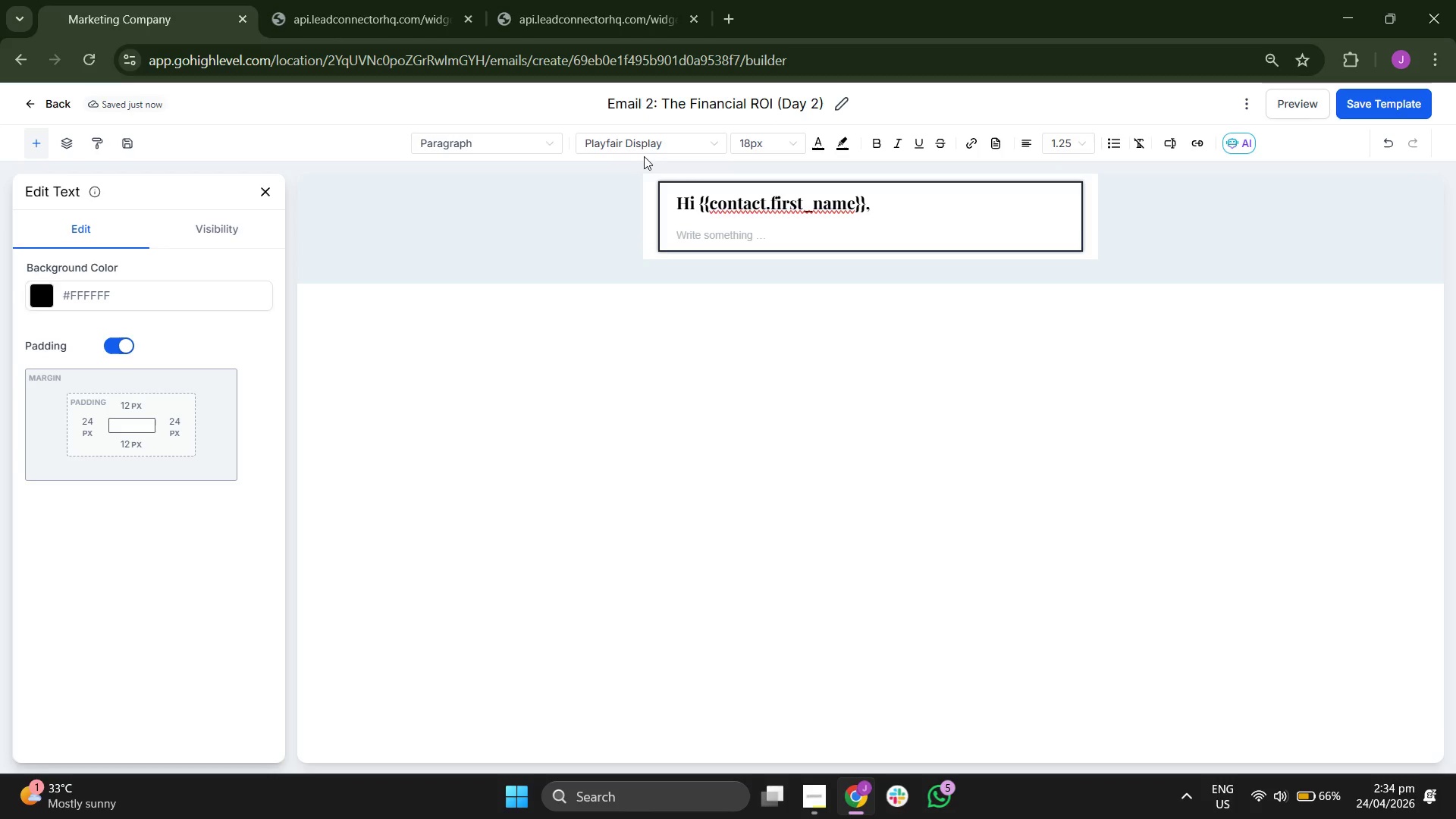 
double_click([646, 148])
 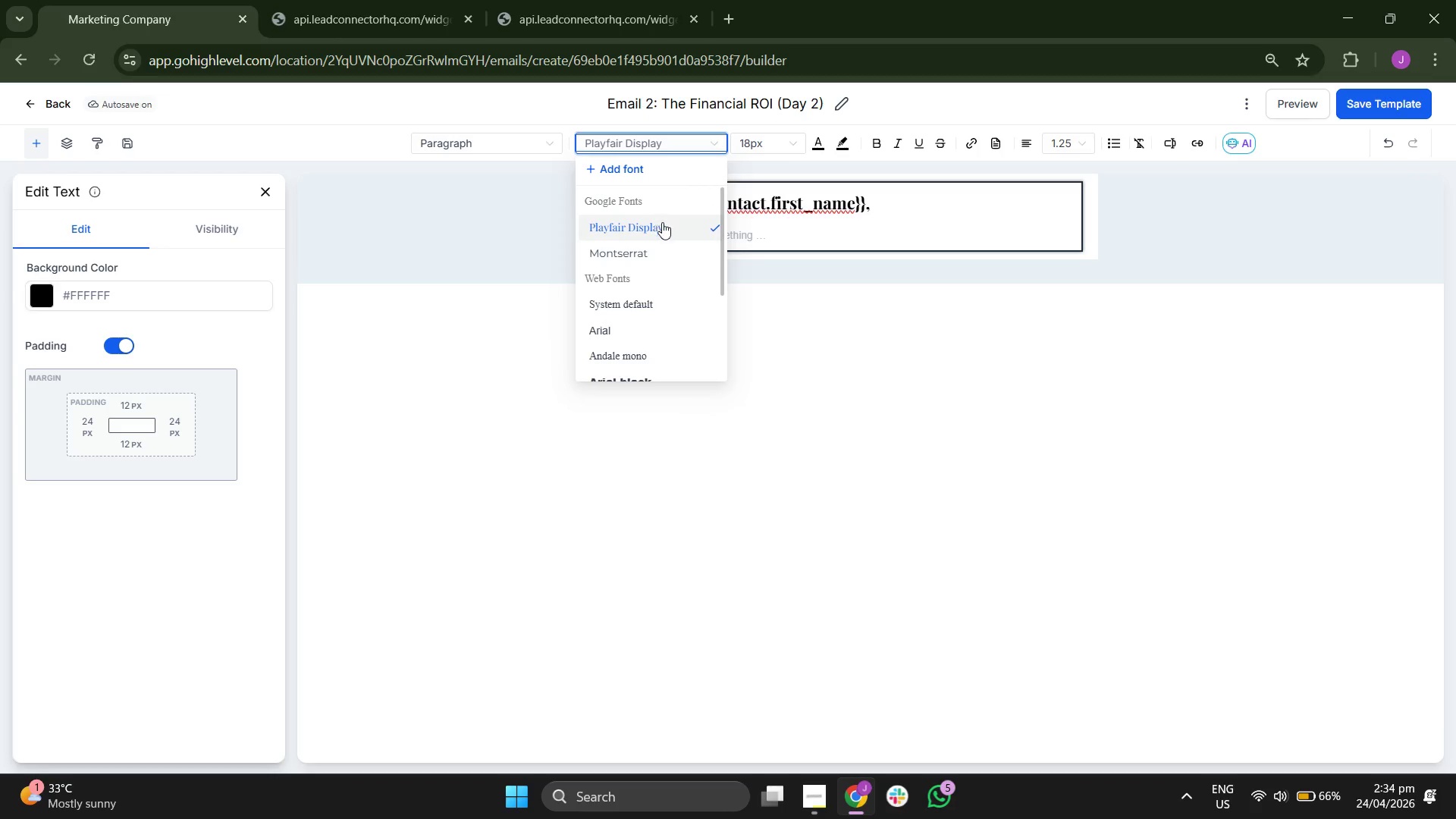 
left_click([666, 243])
 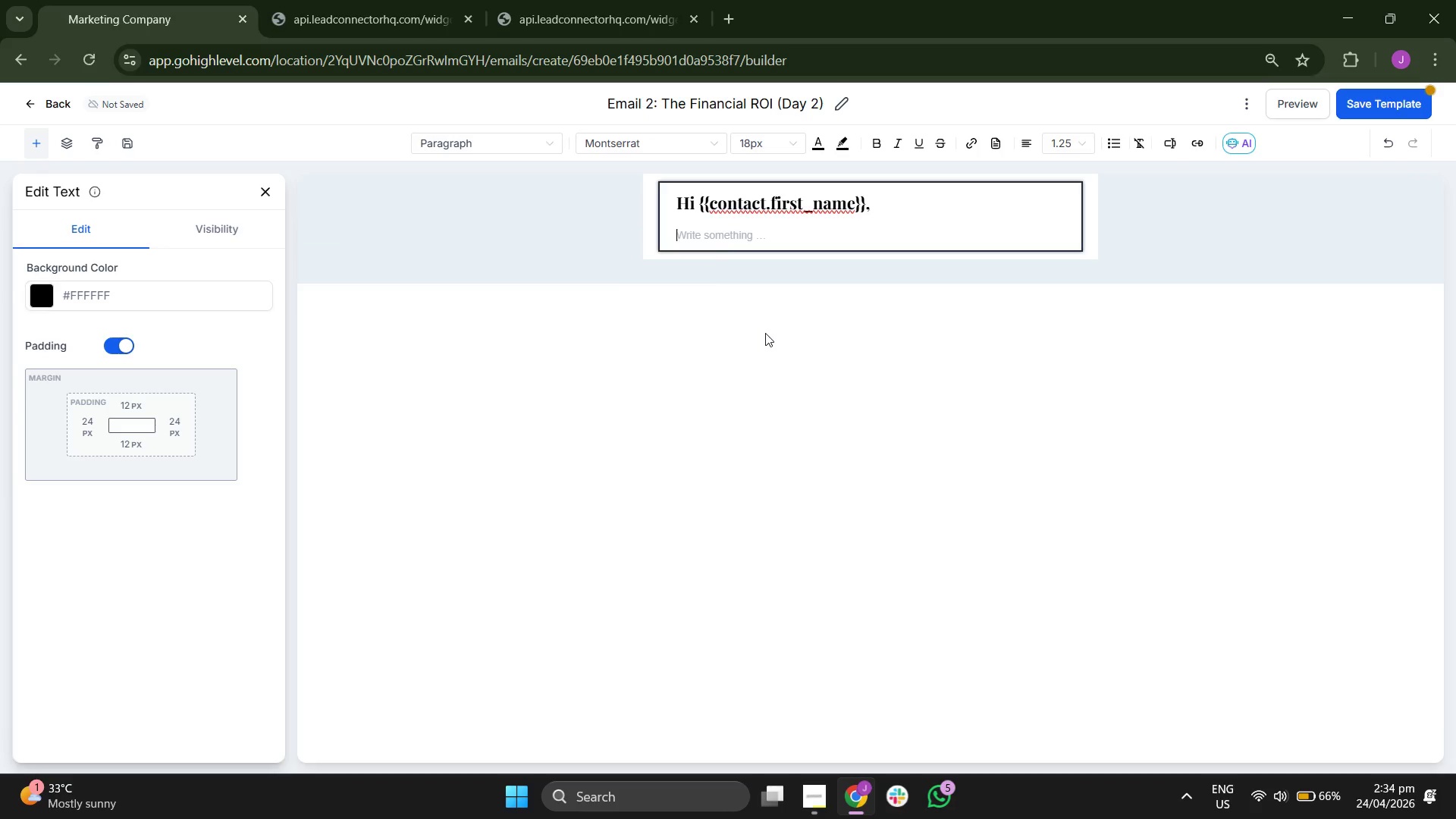 
type(Folo)
 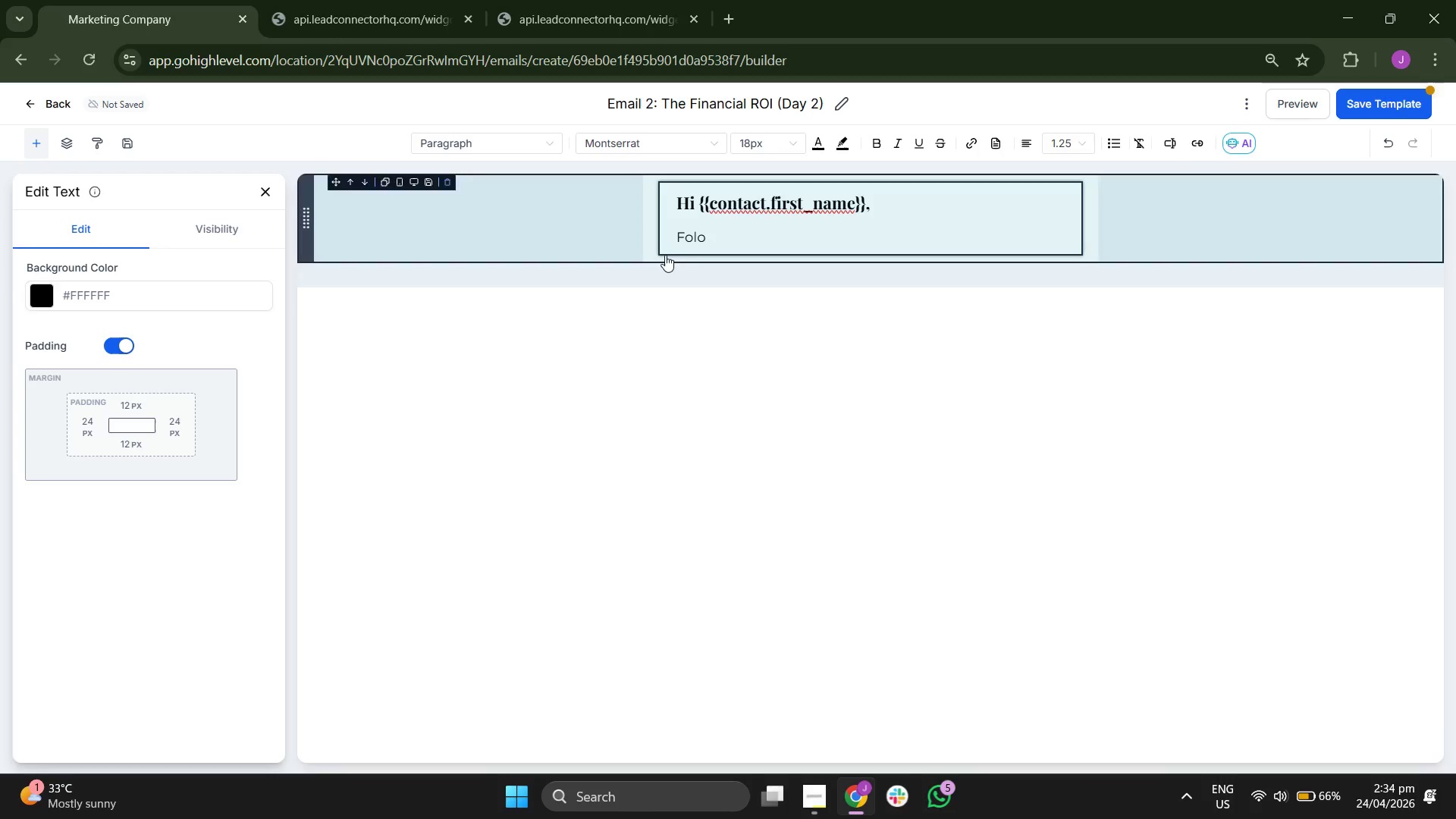 
double_click([689, 233])
 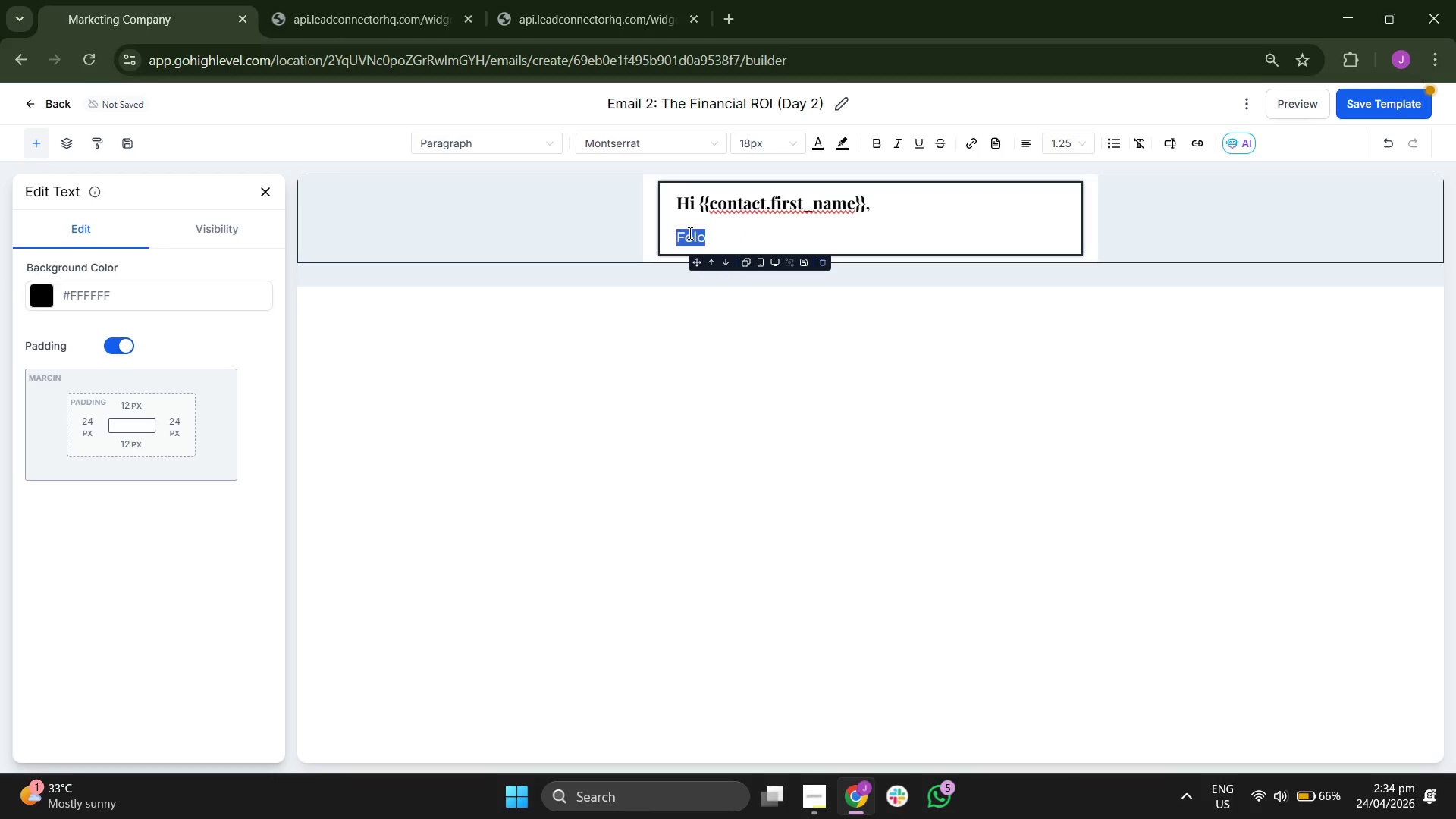 
triple_click([689, 233])
 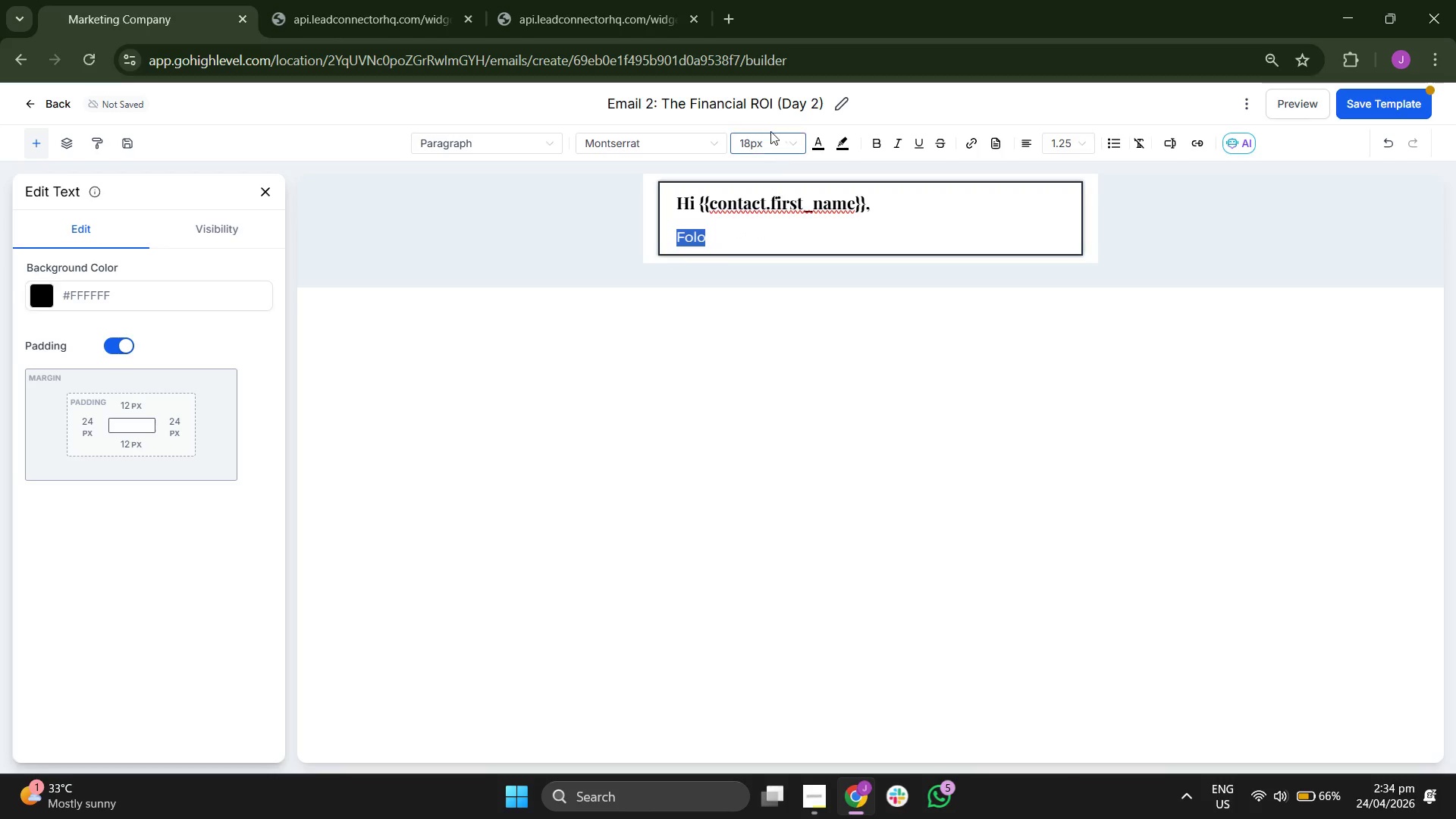 
left_click([762, 140])
 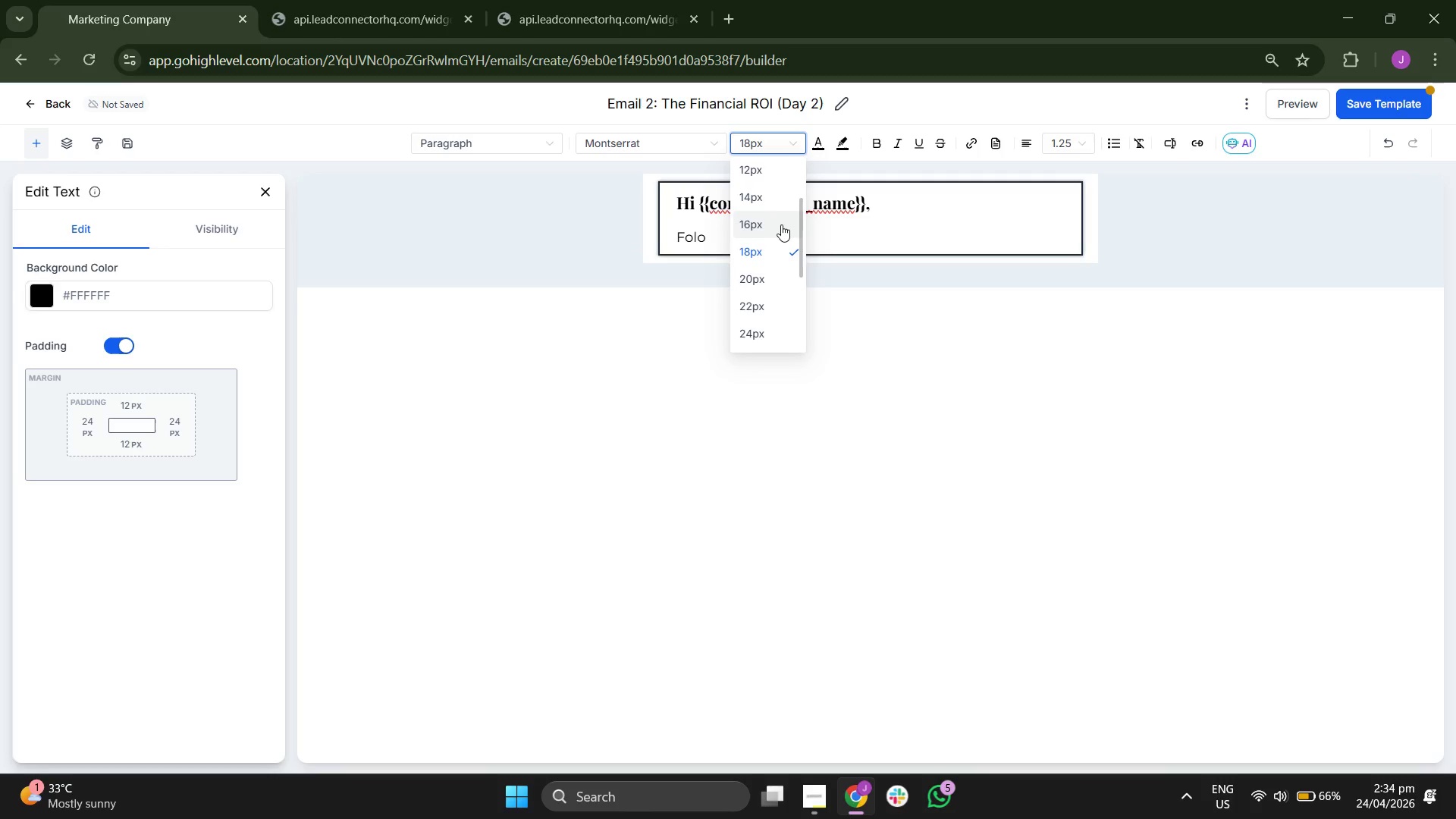 
left_click([778, 229])
 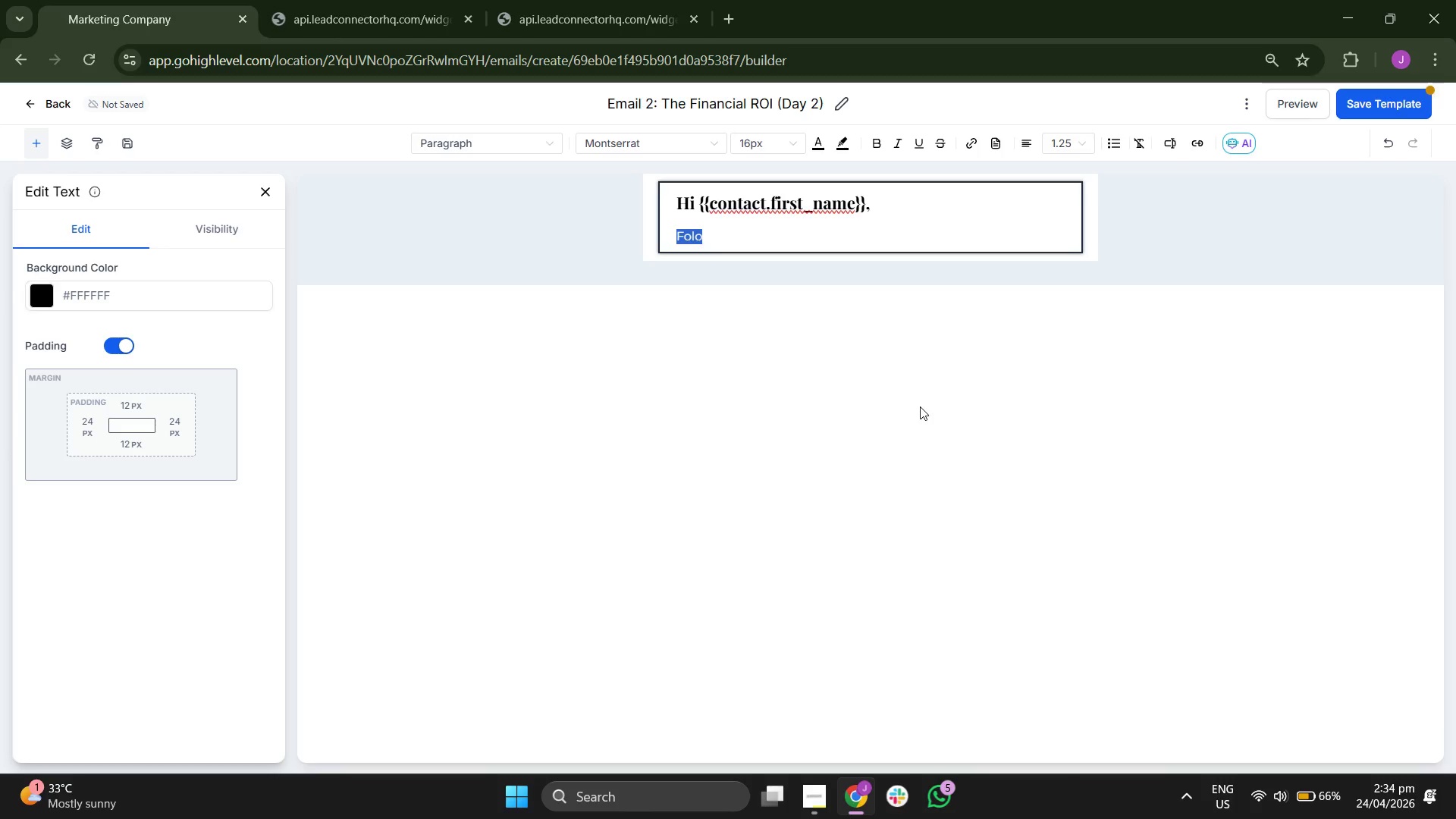 
type(f)
key(Backspace)
type(Following )
key(Backspace)
type( up)
key(Backspace)
type(o)
key(Backspace)
type(p on my previs)
key(Backspace)
key(Backspace)
 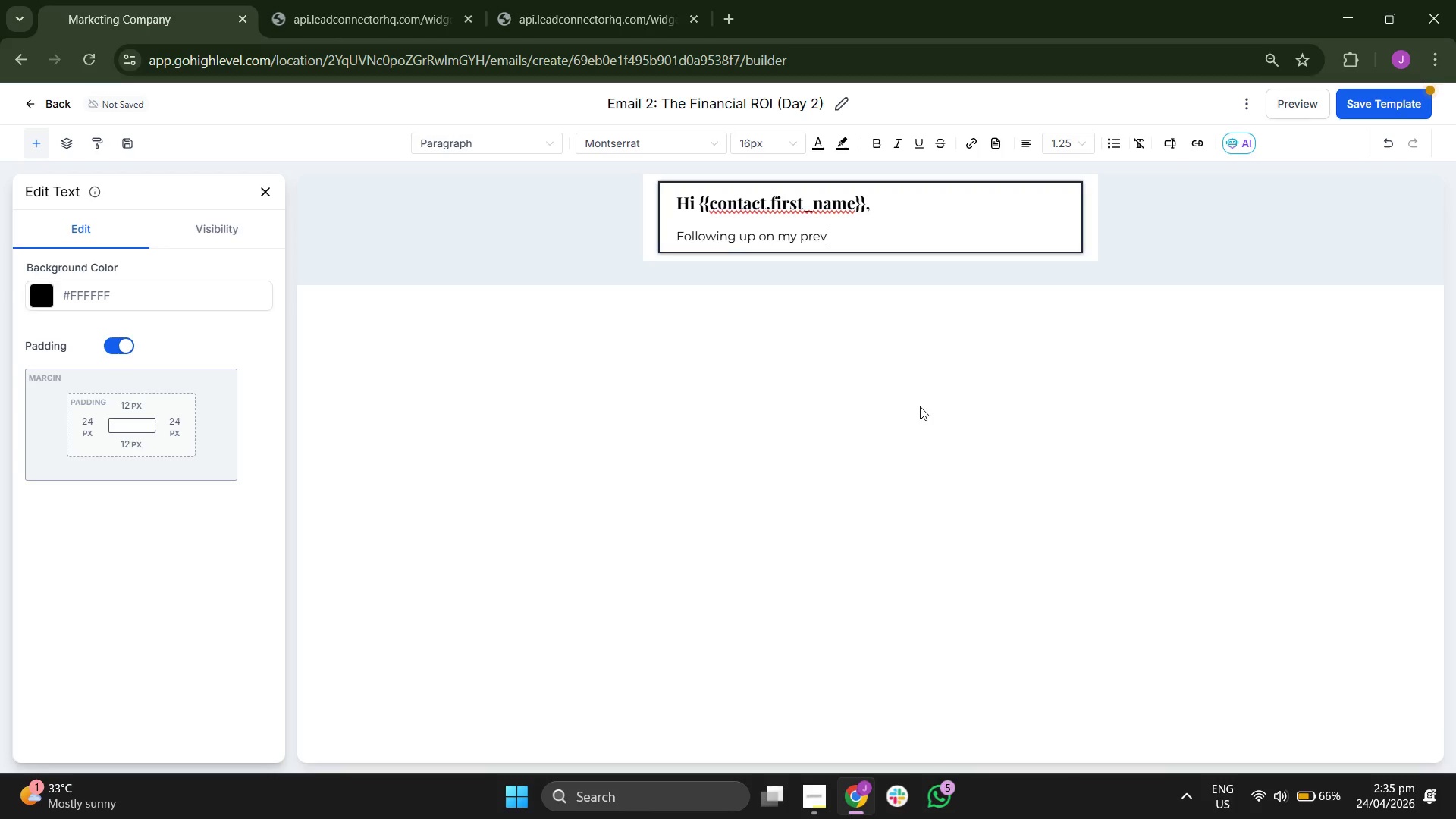 
type(ious note  )
key(Backspace)
key(Backspace)
type( regarding hospital )
key(Backspace)
type( r)
key(Backspace)
type(radmissions. Be)
key(Backspace)
key(Backspace)
key(Backspace)
key(Backspace)
key(Backspace)
key(Backspace)
key(Backspace)
key(Backspace)
key(Backspace)
key(Backspace)
key(Backspace)
key(Backspace)
key(Backspace)
key(Backspace)
 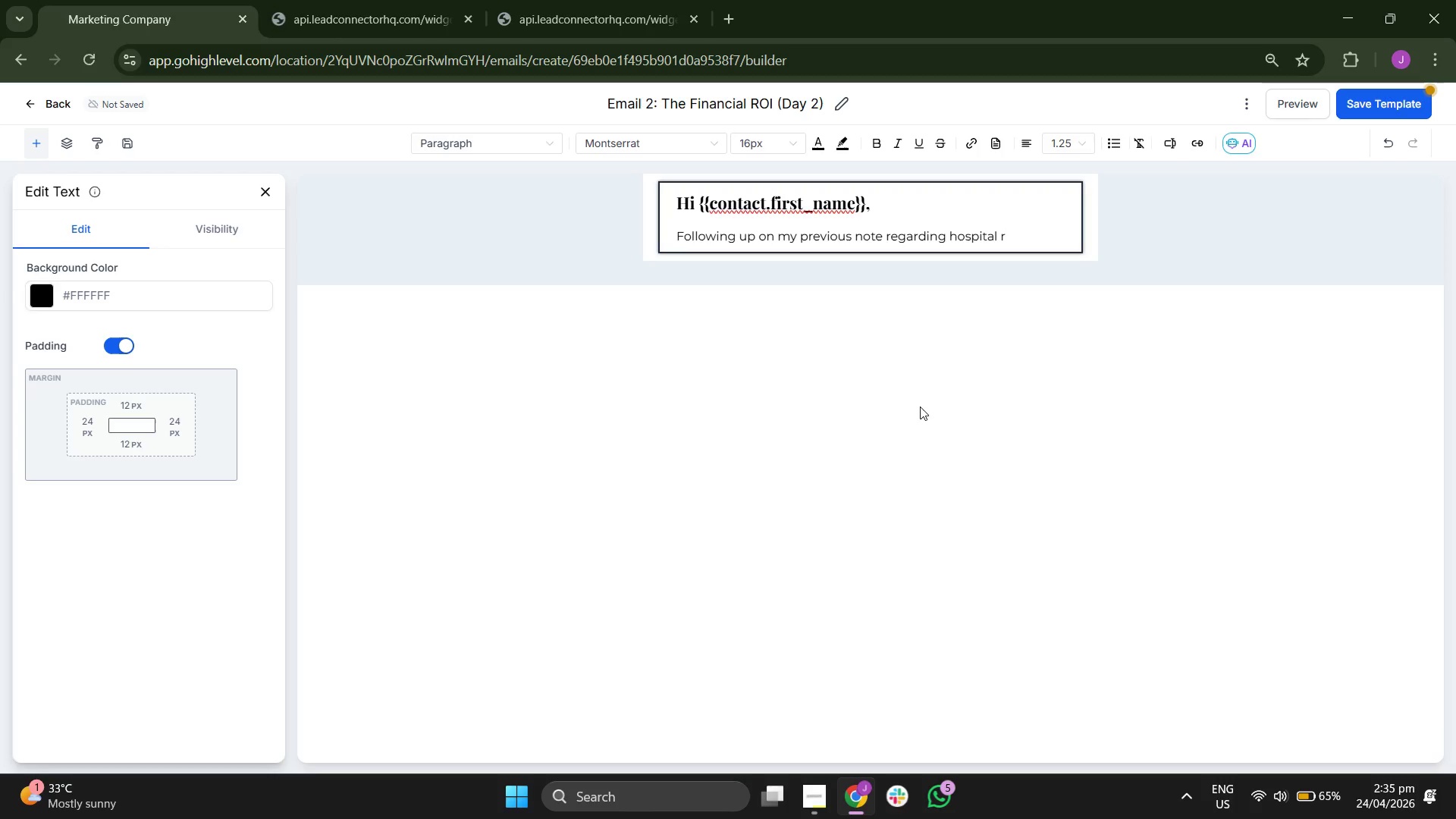 
type(eadmissions. Beyond )
 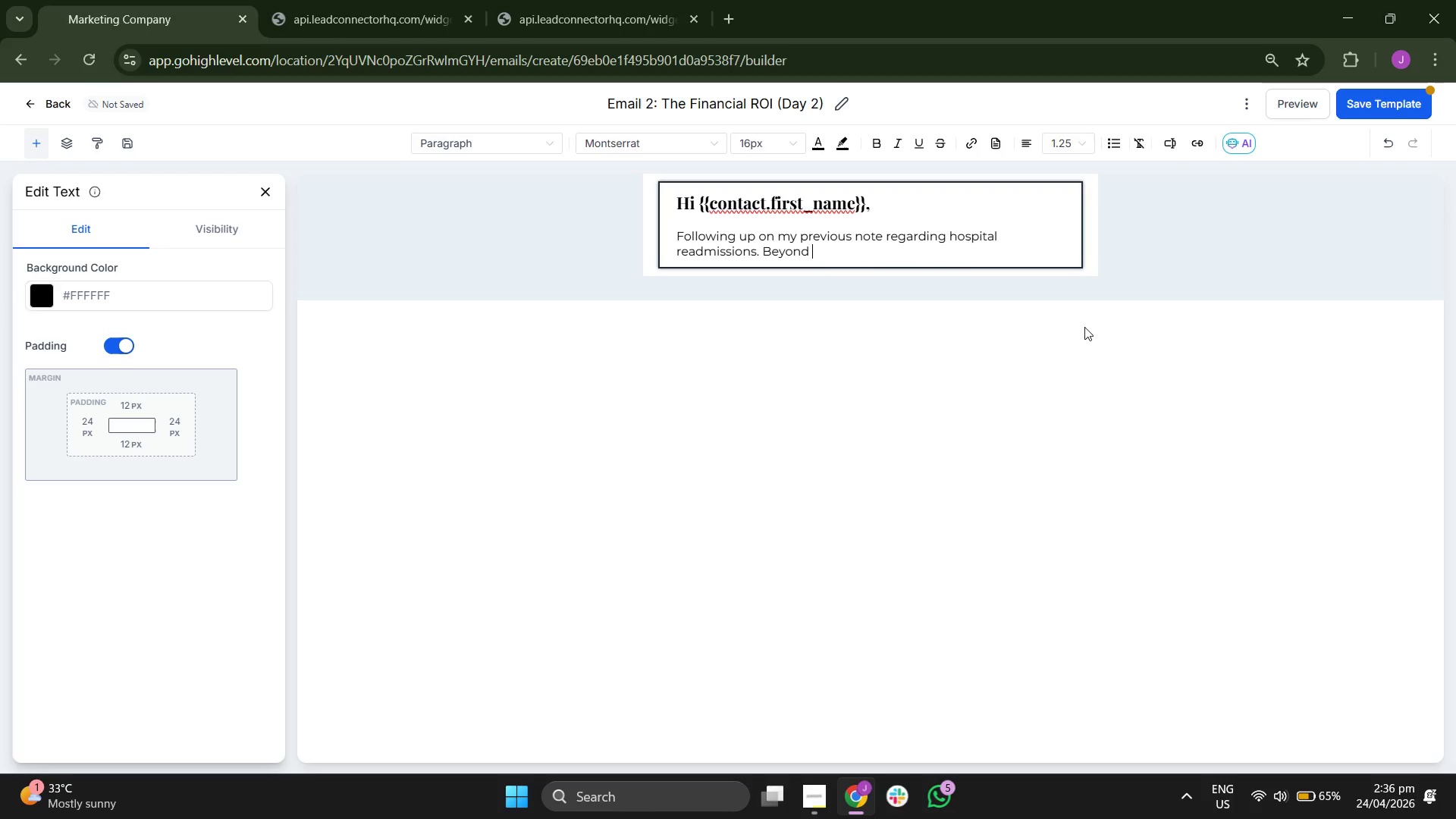 
type(the clinical )
key(Backspace)
type( b)
key(Backspace)
type(b)
key(Backspace)
type(benfit )
key(Backspace)
key(Backspace)
key(Backspace)
key(Backspace)
key(Backspace)
key(Backspace)
key(Backspace)
type(benefits, many get)
key(Backspace)
type(riatric PT directors aren't aware of how much )
key(Backspace)
type( revenue )
key(Backspace)
type( they )
key(Backspace)
type( )
key(Backspace)
type( are leaving )
key(Backspace)
type( )
key(Backspace)
type( on the table )
key(Backspace)
type( )
key(Backspace)
type(.)
 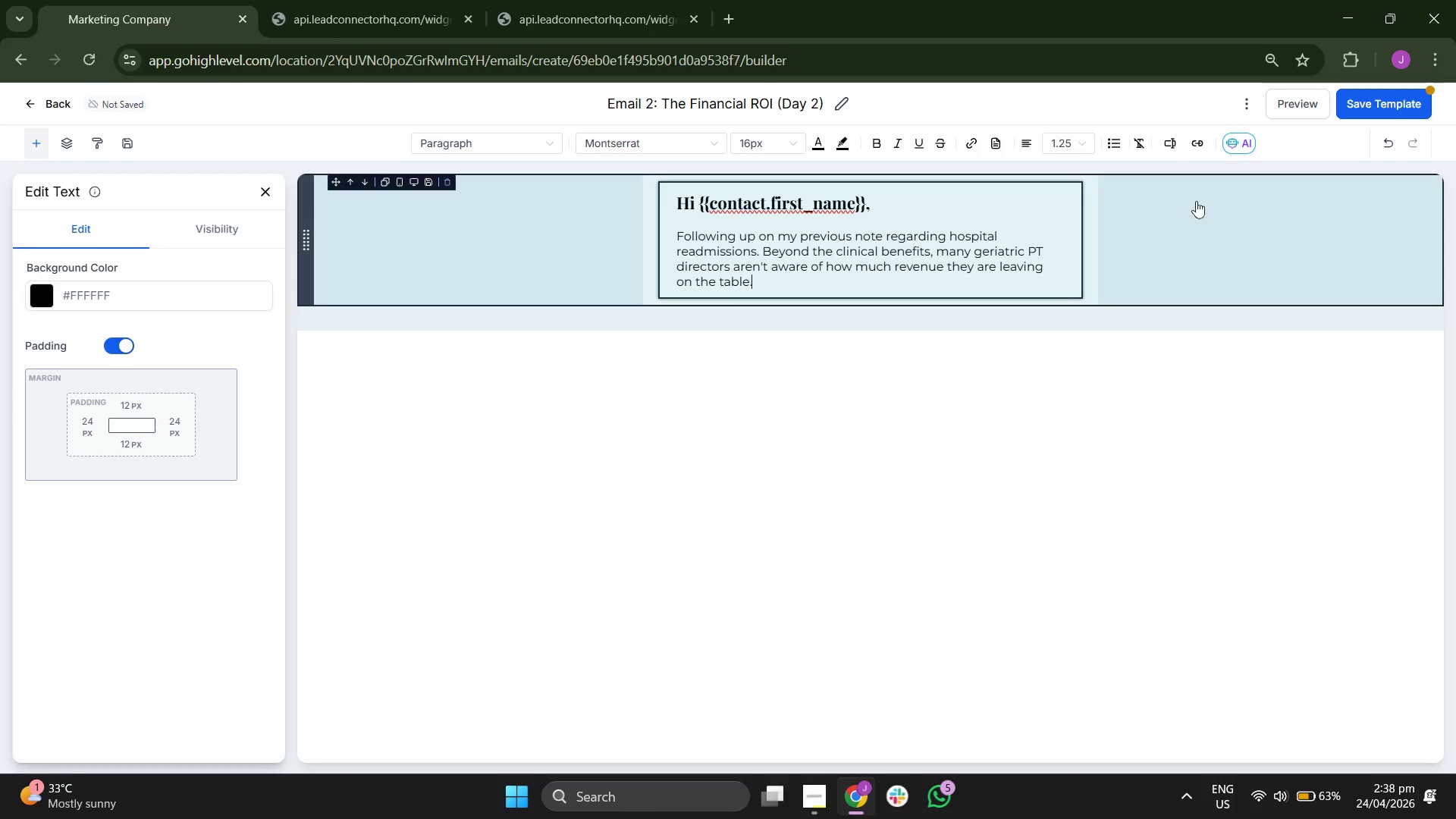 
left_click([1348, 108])
 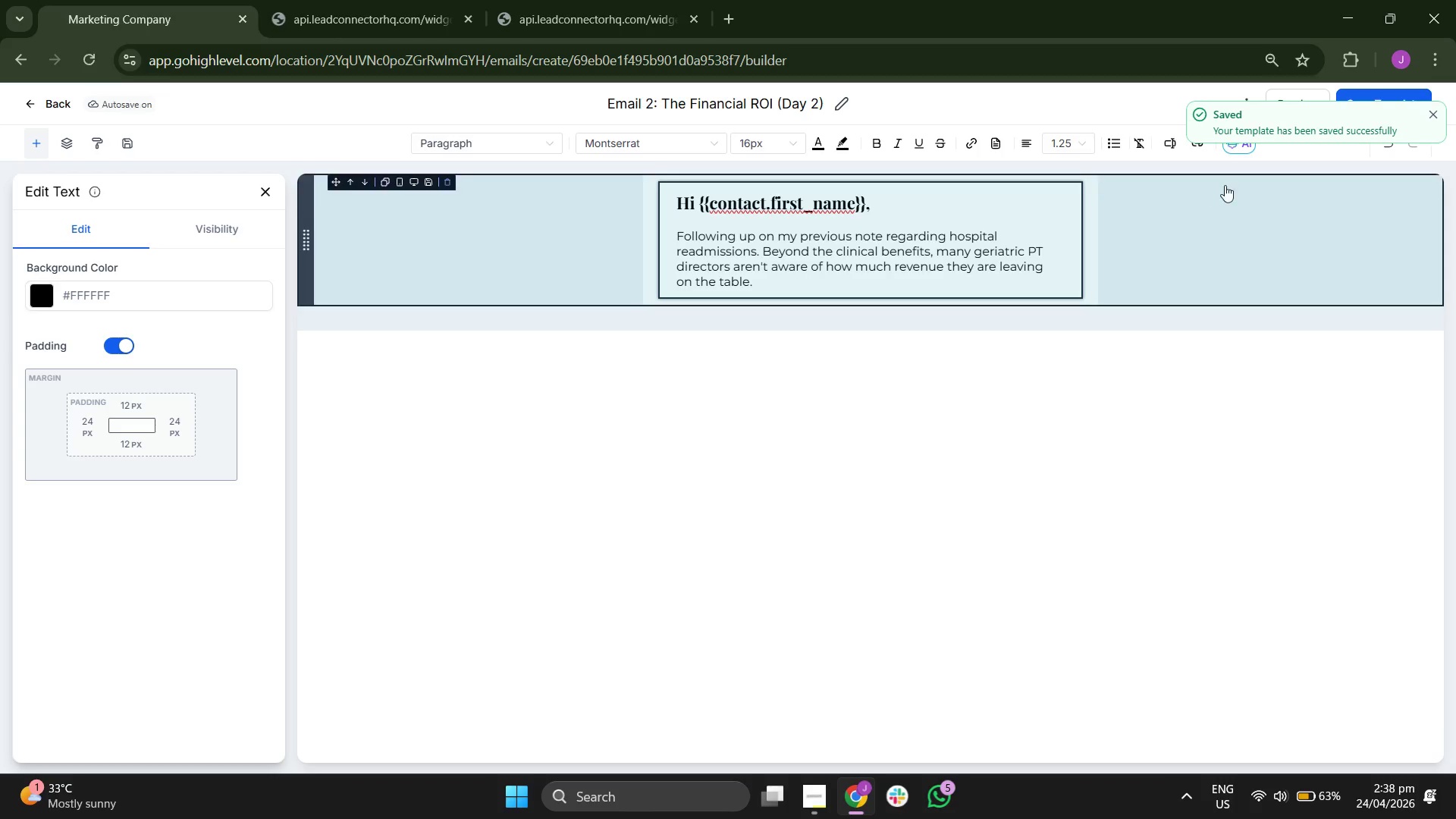 
left_click([1431, 115])
 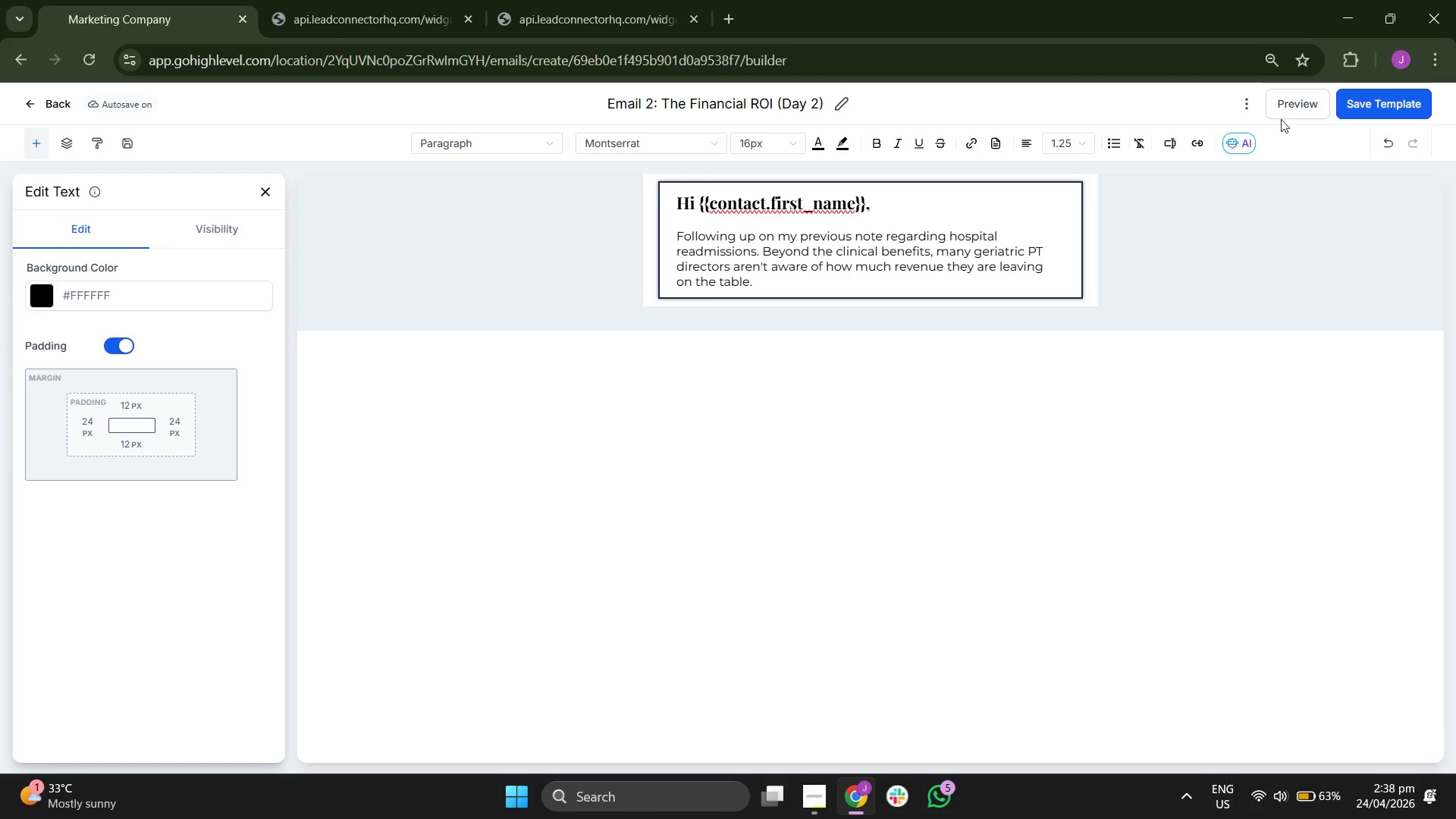 
left_click([1295, 117])
 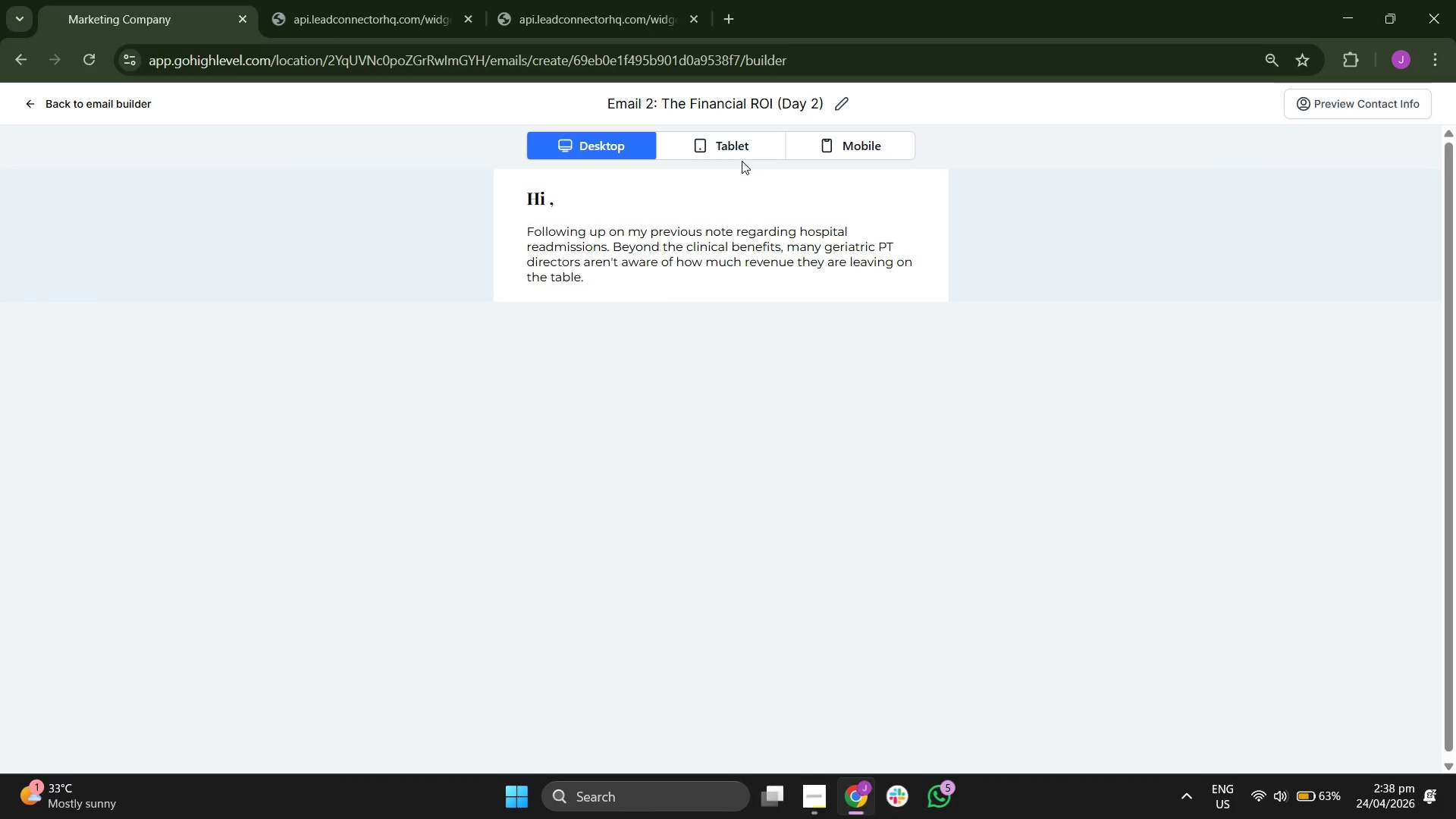 
left_click([733, 155])
 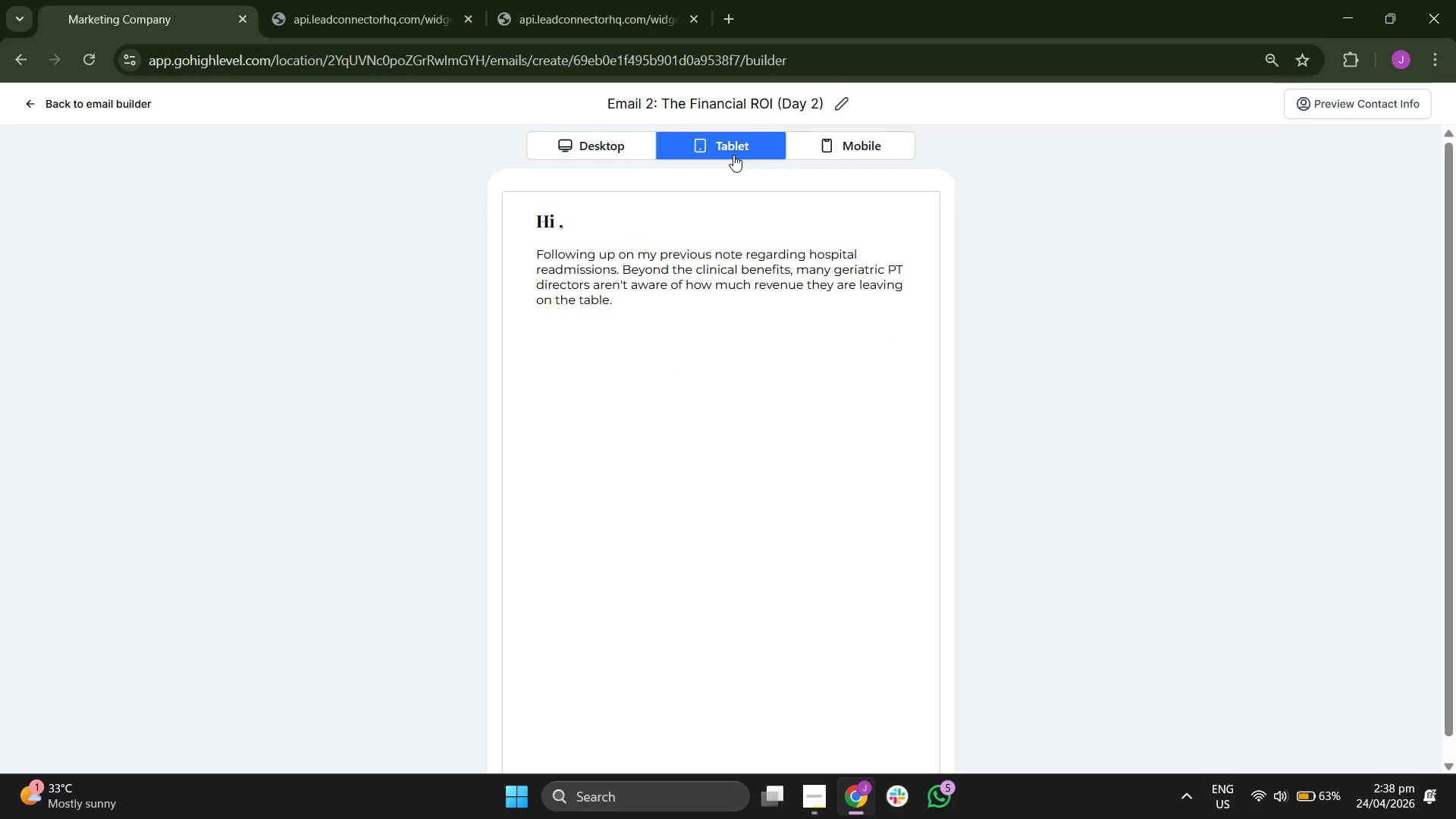 
left_click([828, 152])
 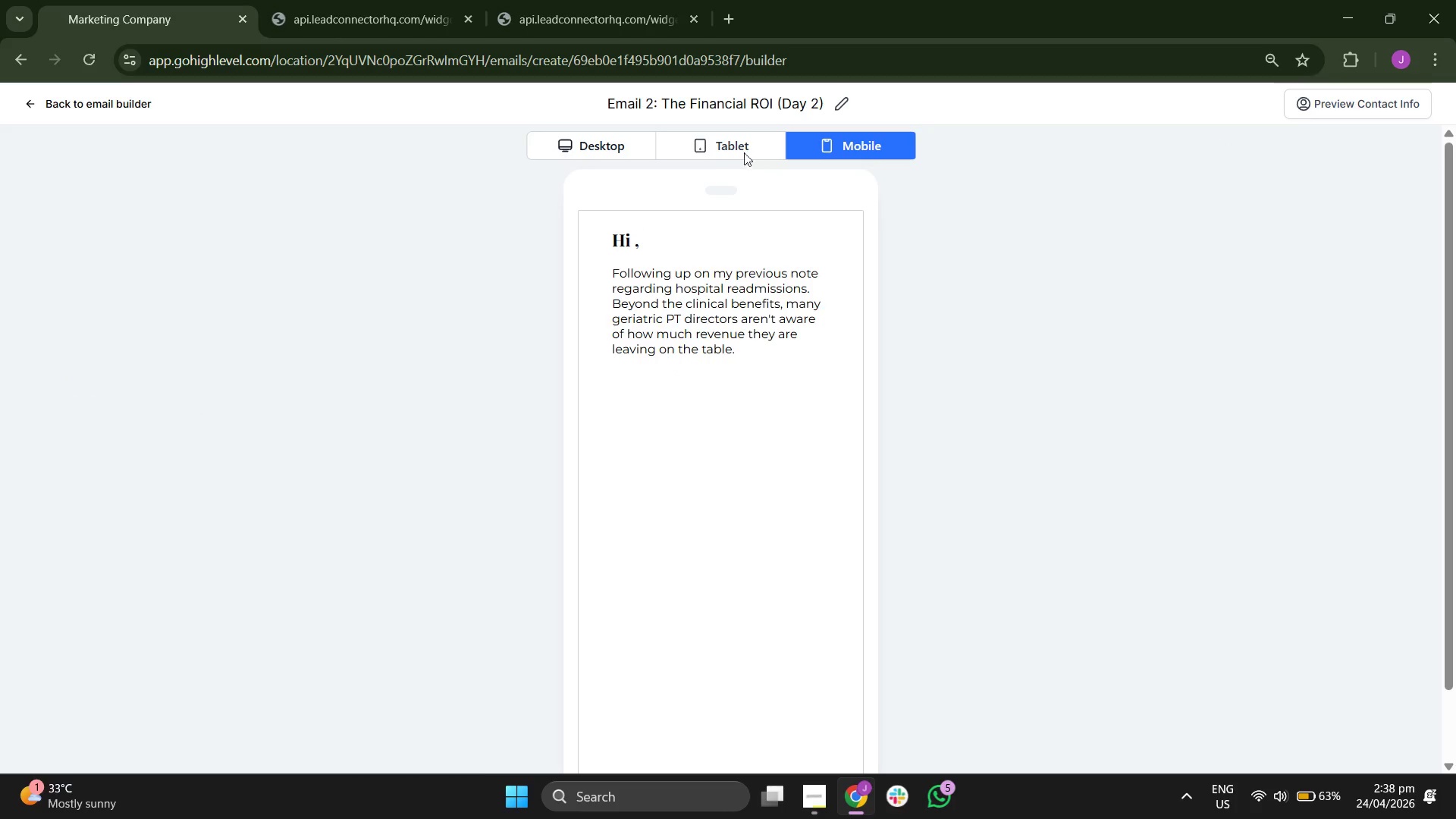 
double_click([629, 158])
 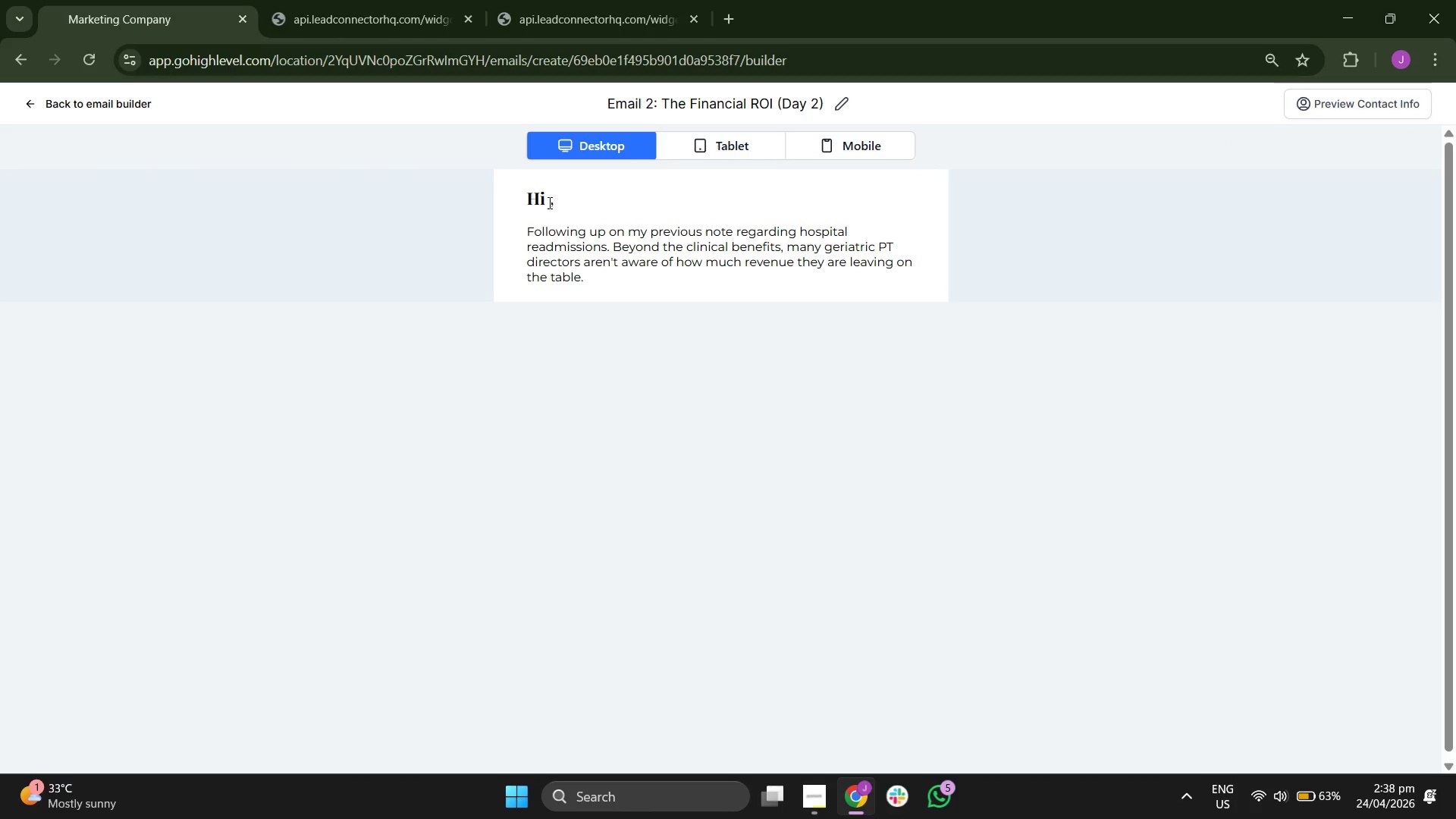 
double_click([624, 240])
 